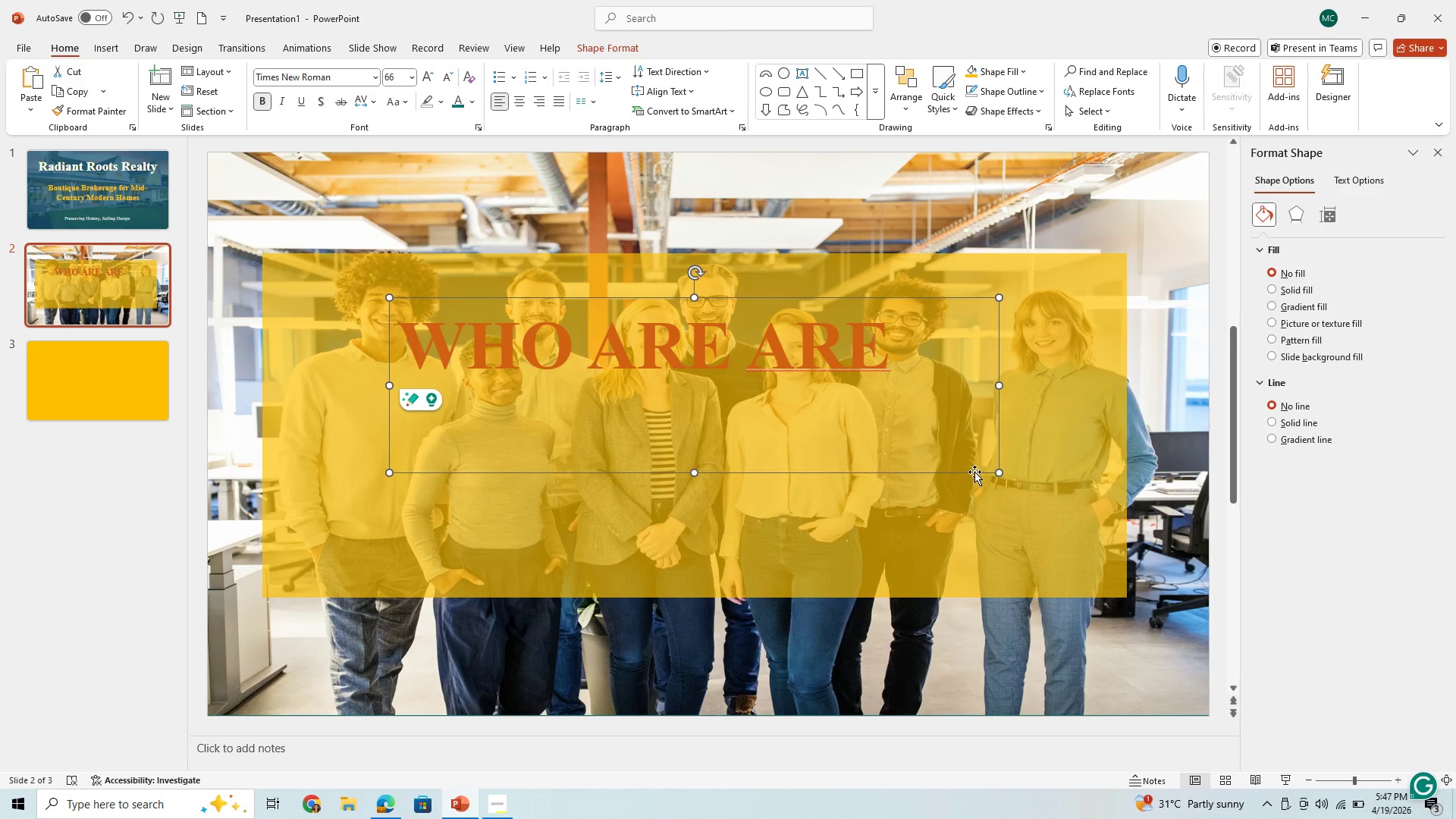 
wait(5.26)
 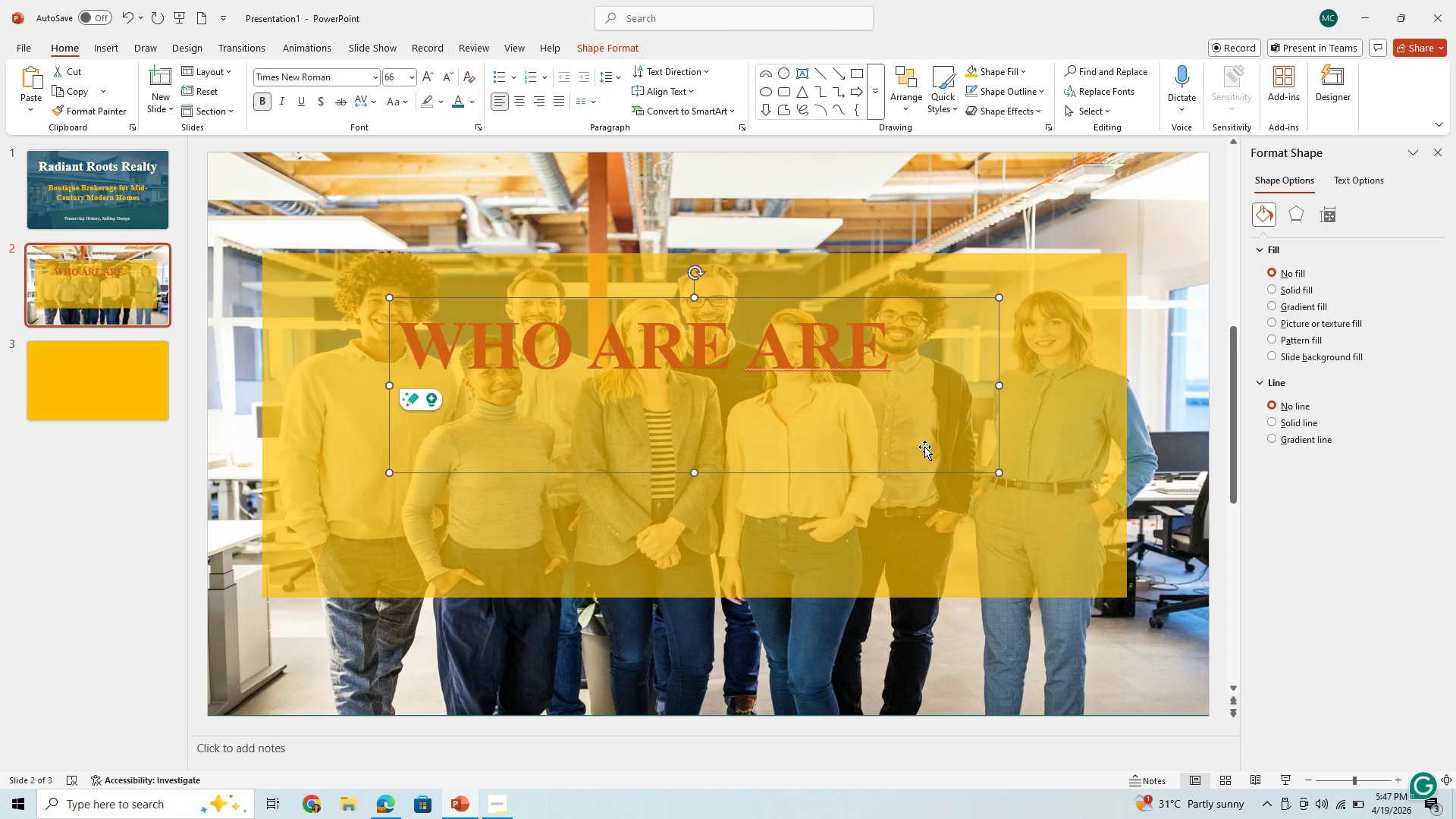 
left_click([1094, 293])
 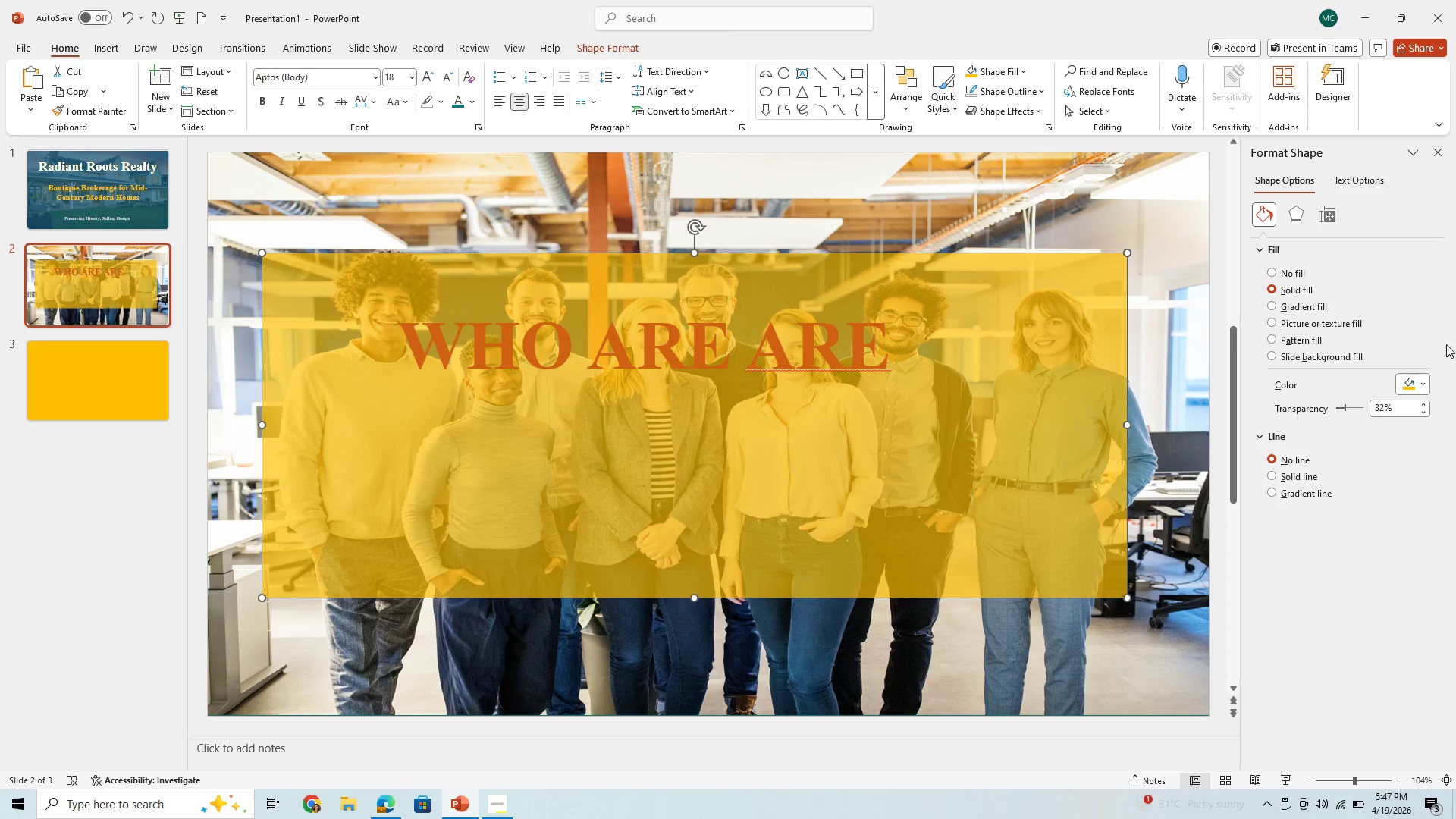 
wait(9.62)
 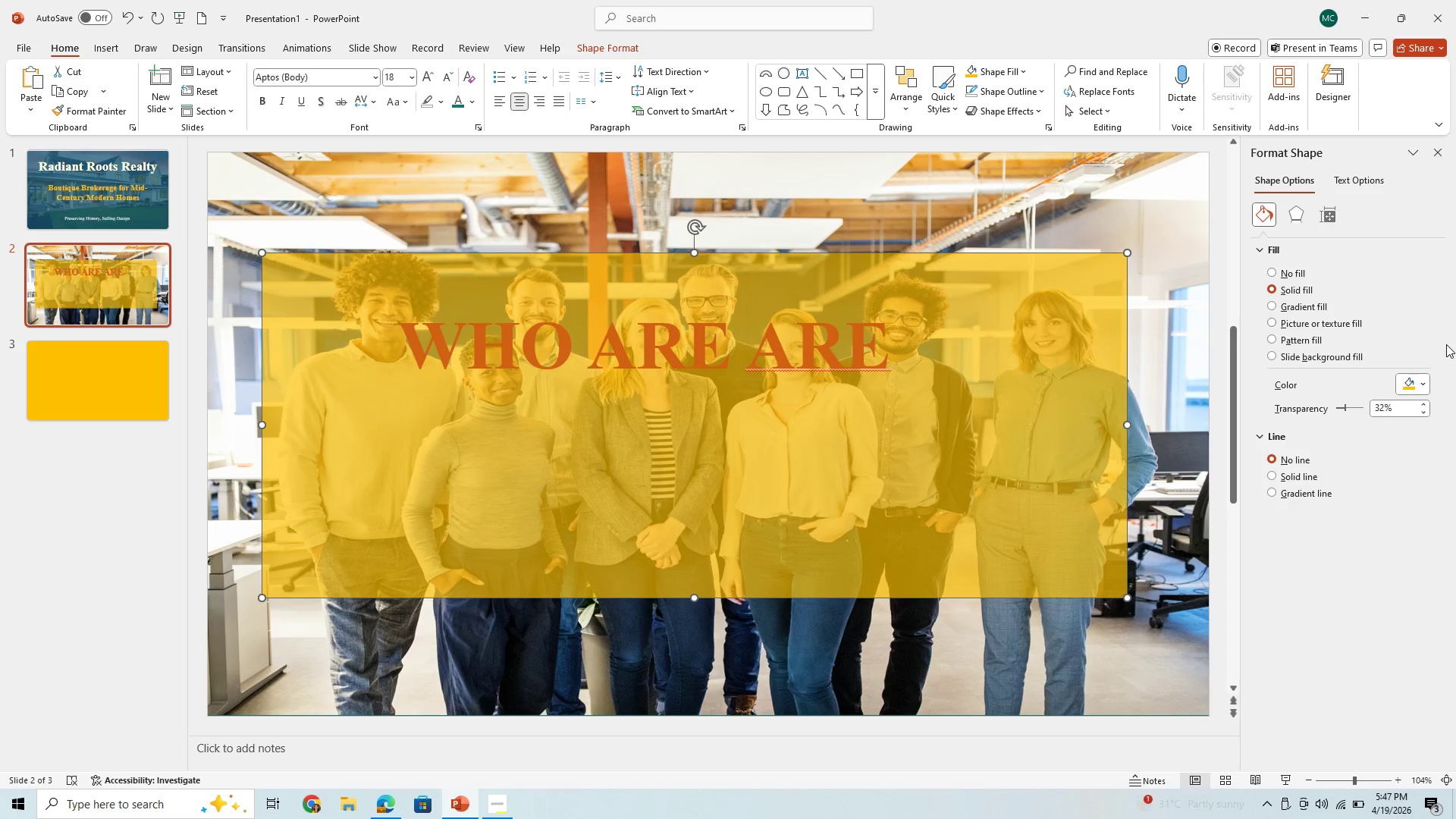 
left_click_drag(start_coordinate=[890, 358], to_coordinate=[458, 357])
 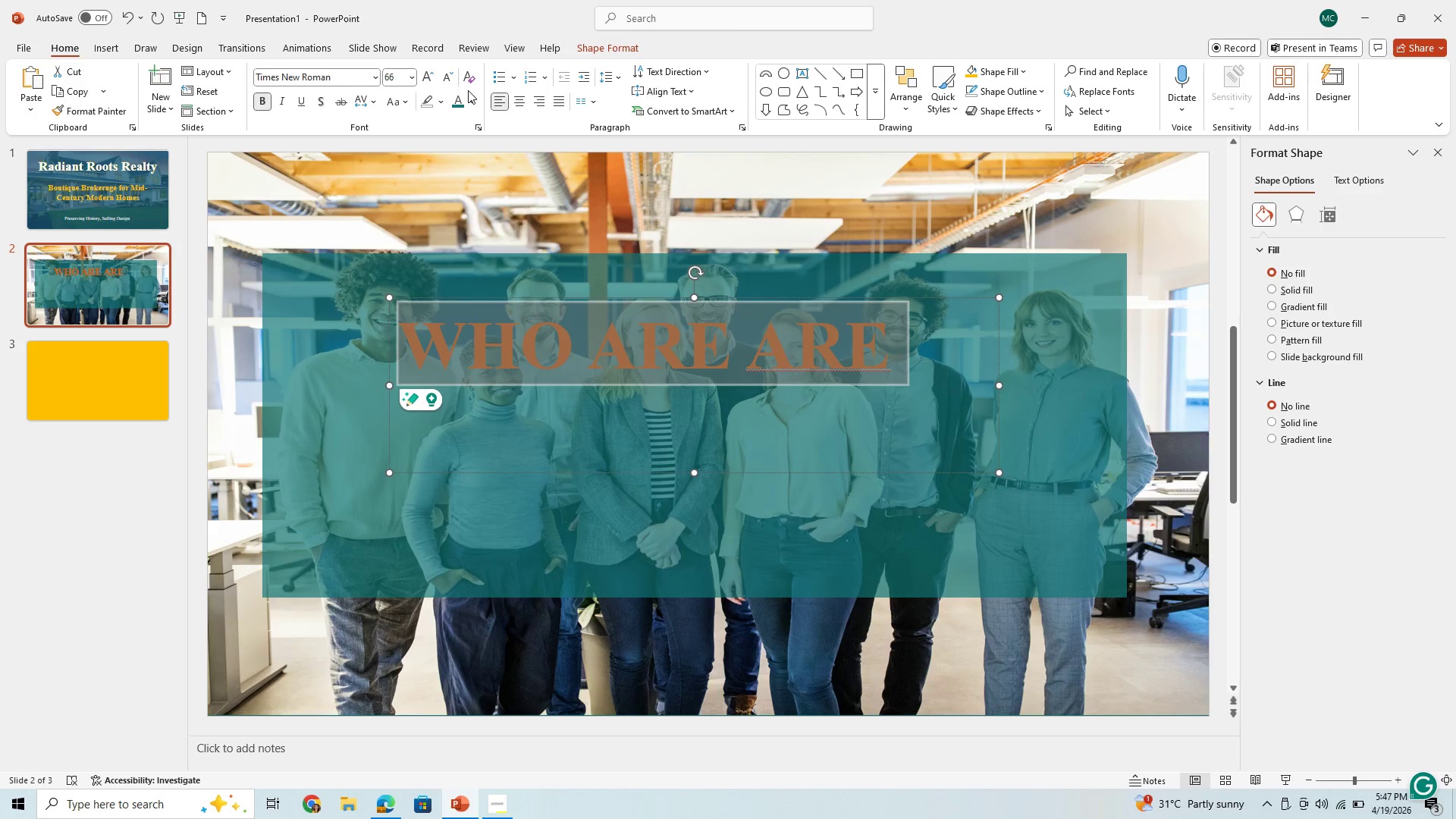 
left_click([475, 105])
 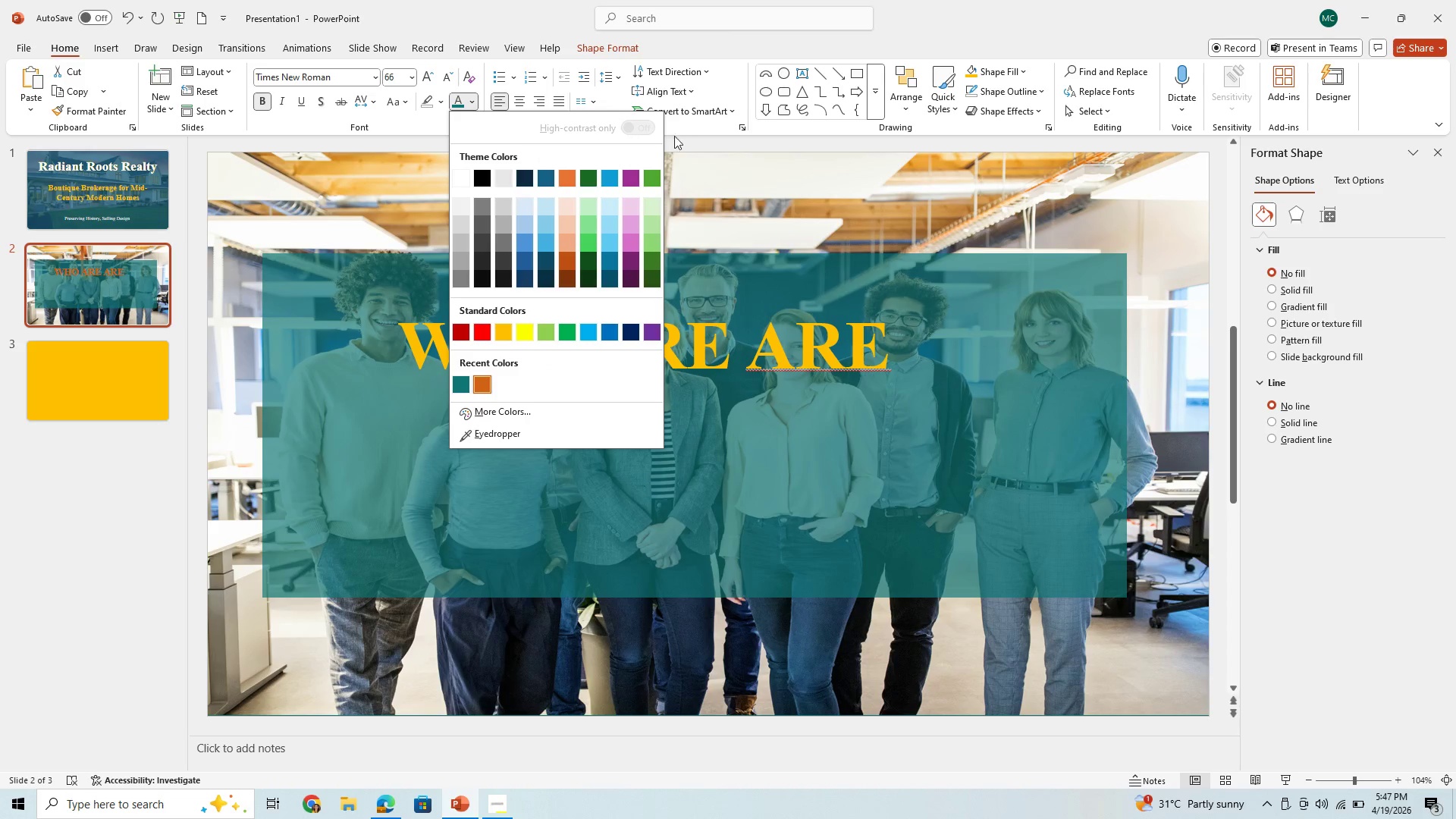 
wait(15.61)
 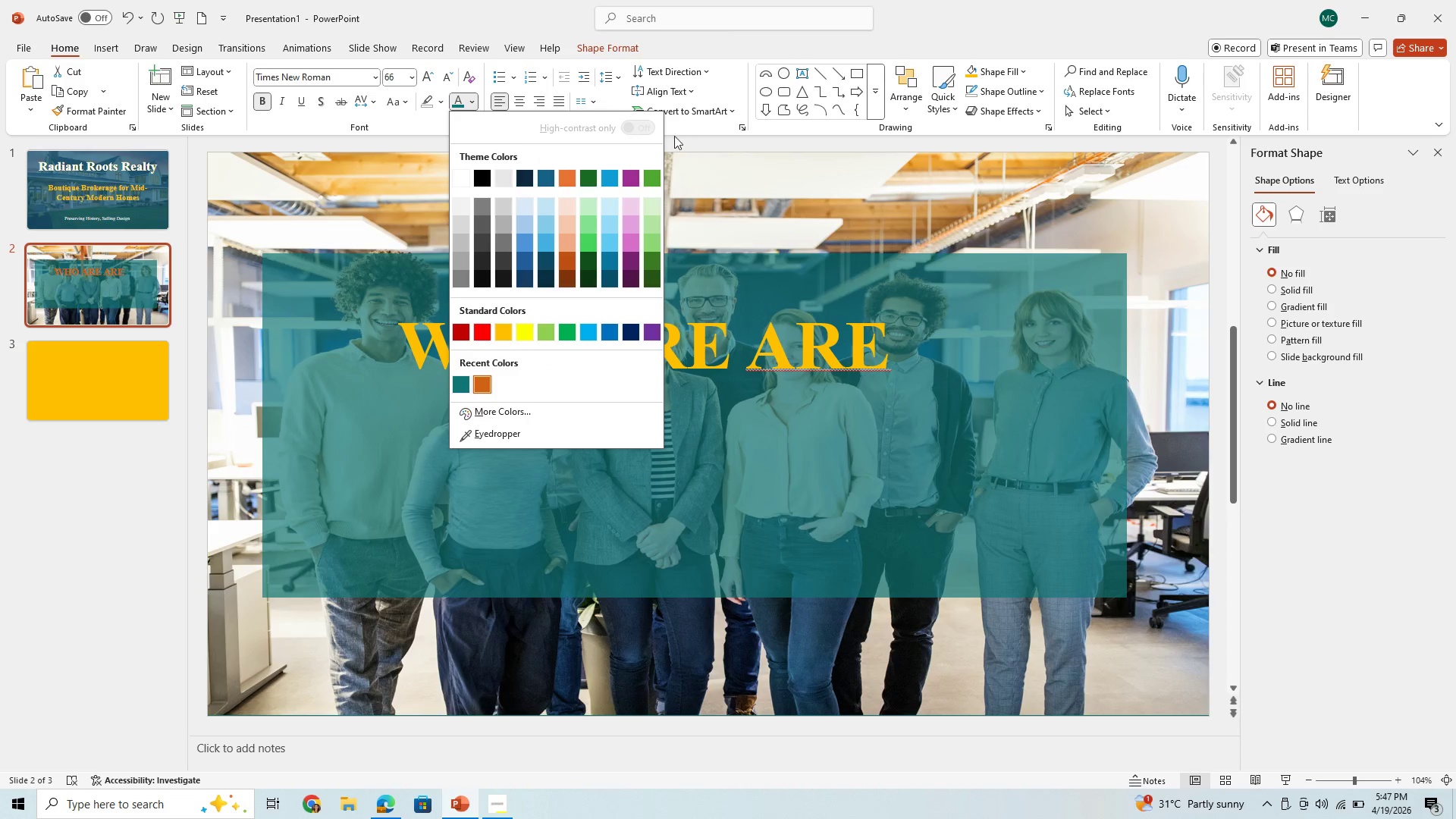 
left_click([986, 214])
 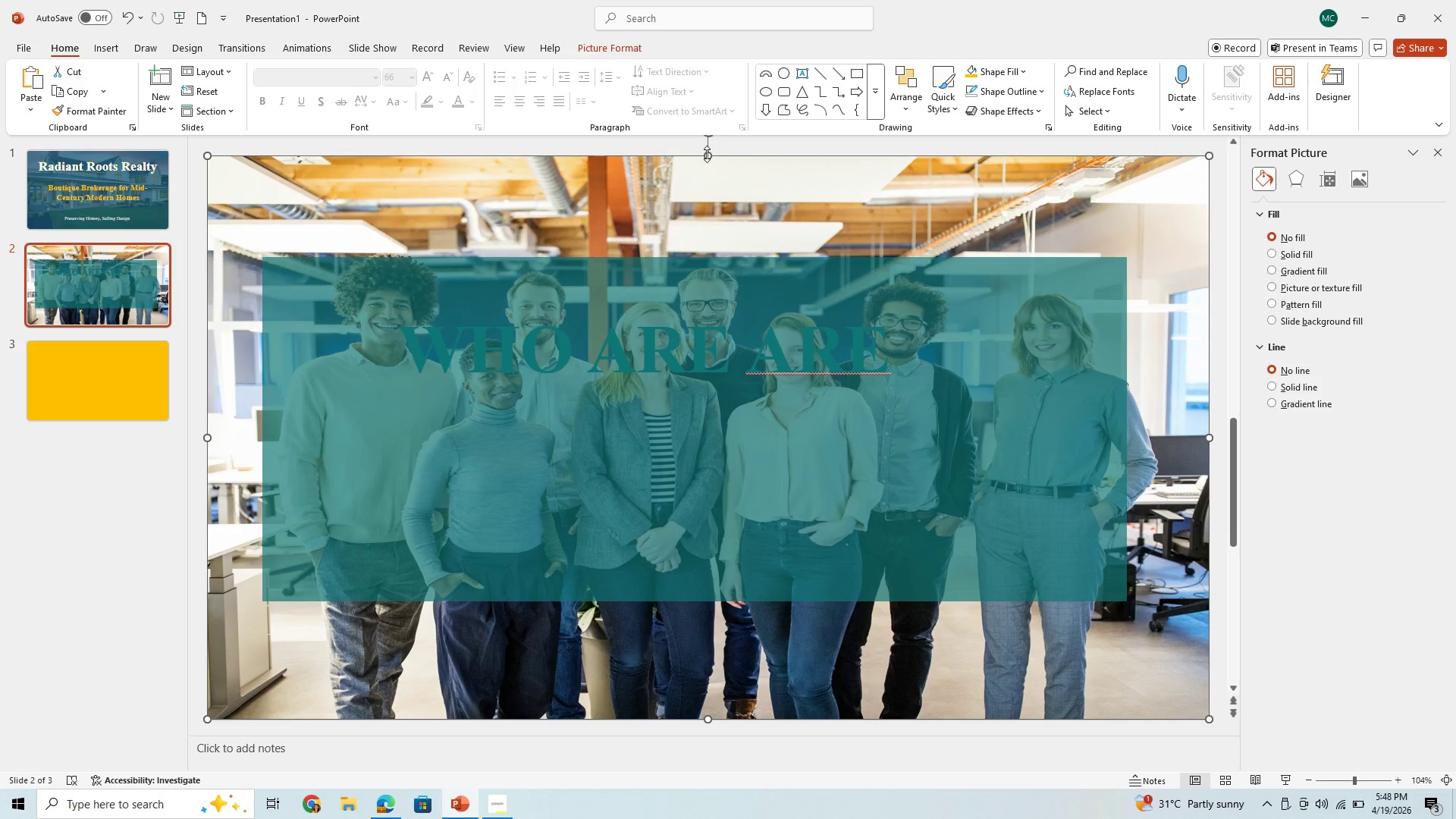 
left_click_drag(start_coordinate=[707, 154], to_coordinate=[717, 281])
 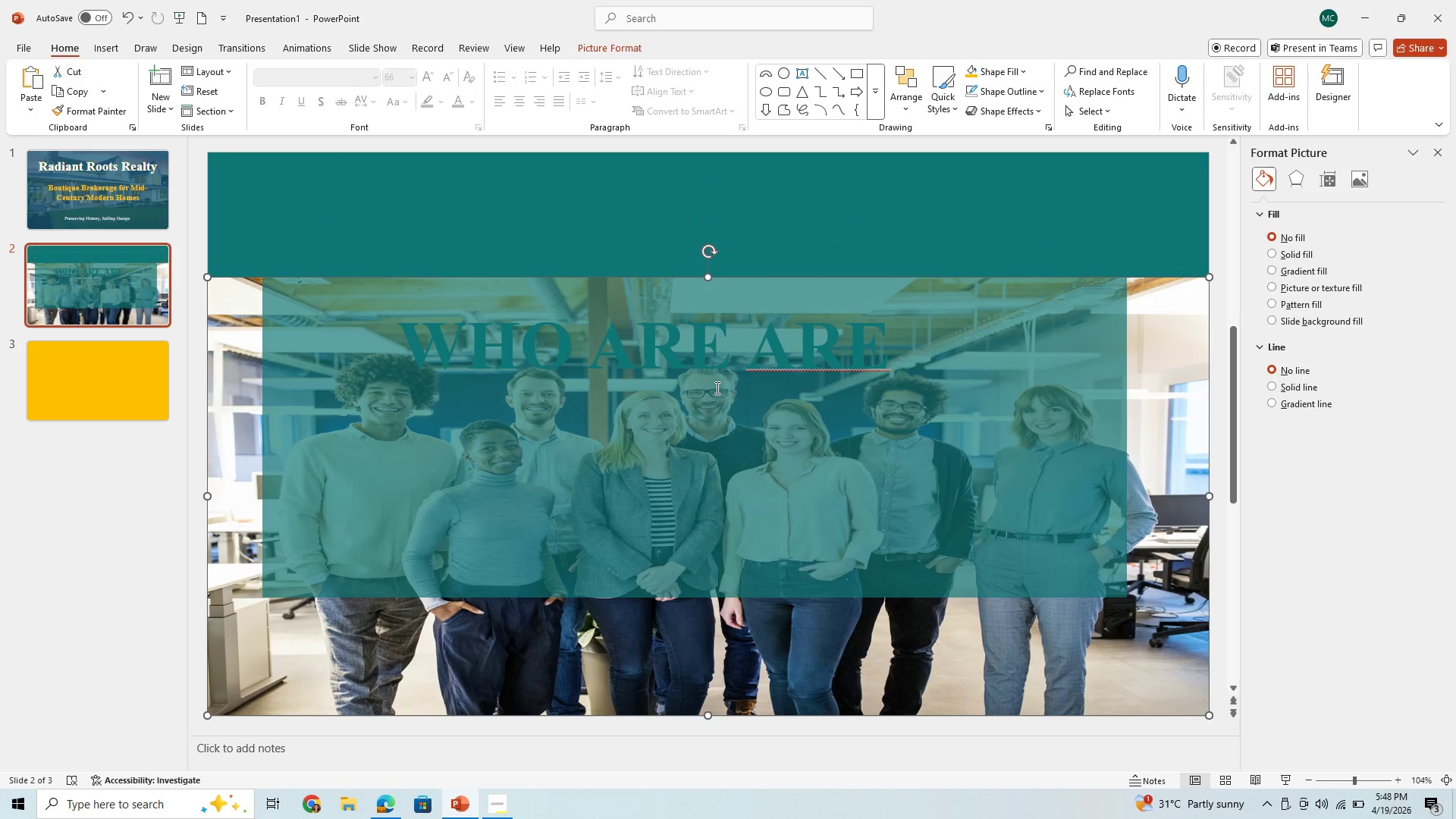 
left_click([716, 388])
 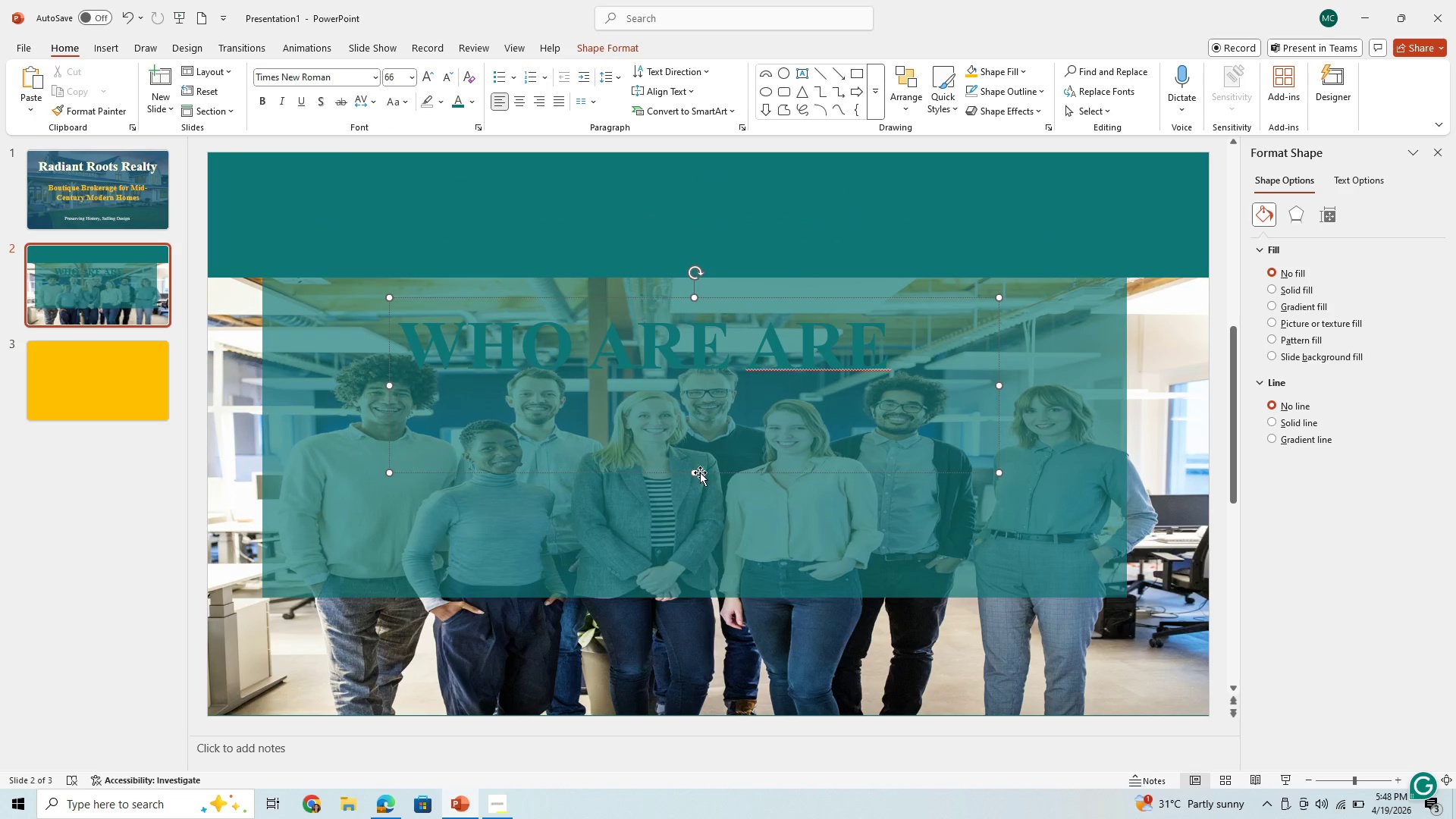 
left_click_drag(start_coordinate=[711, 472], to_coordinate=[728, 325])
 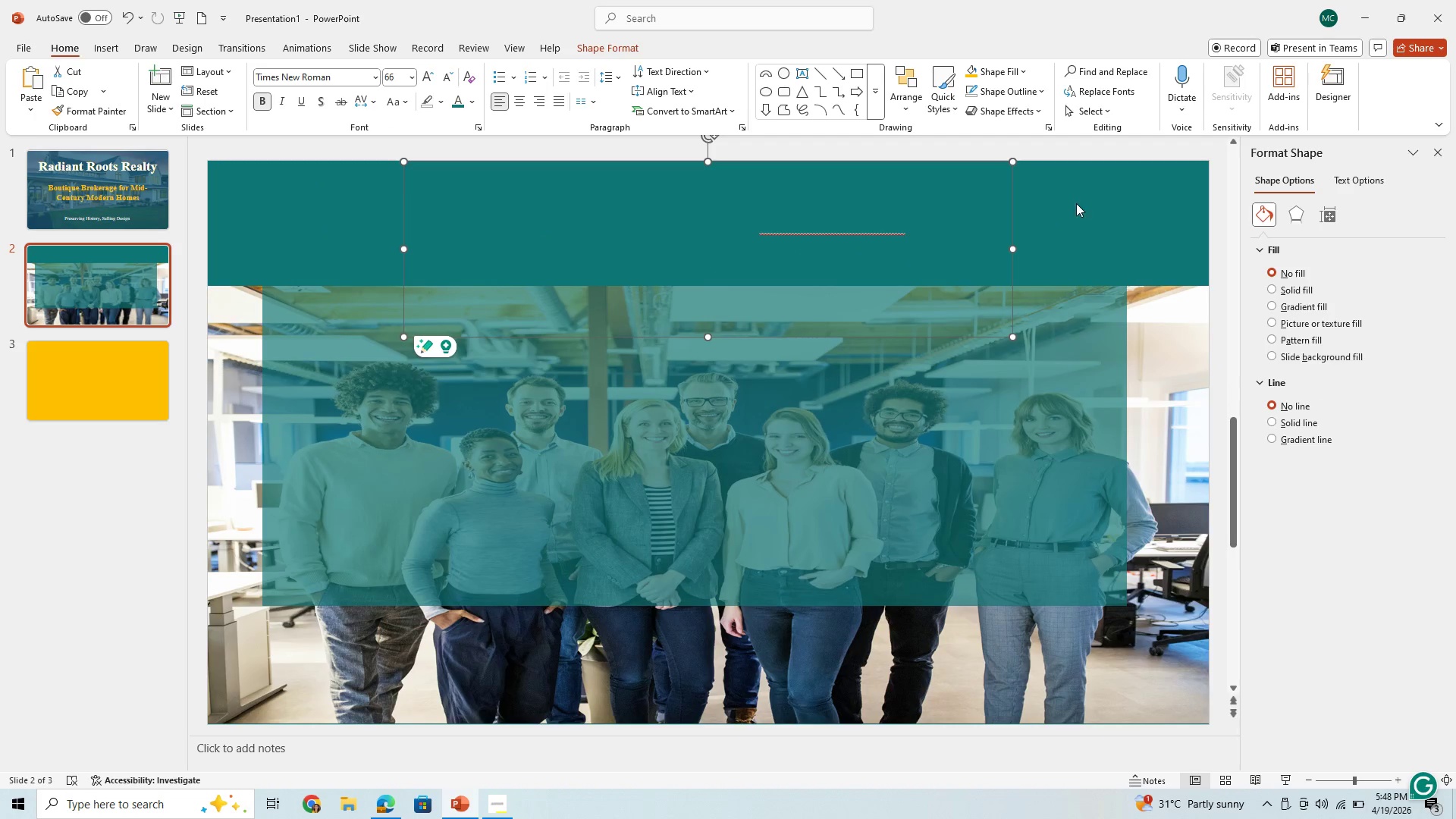 
mouse_move([1121, 225])
 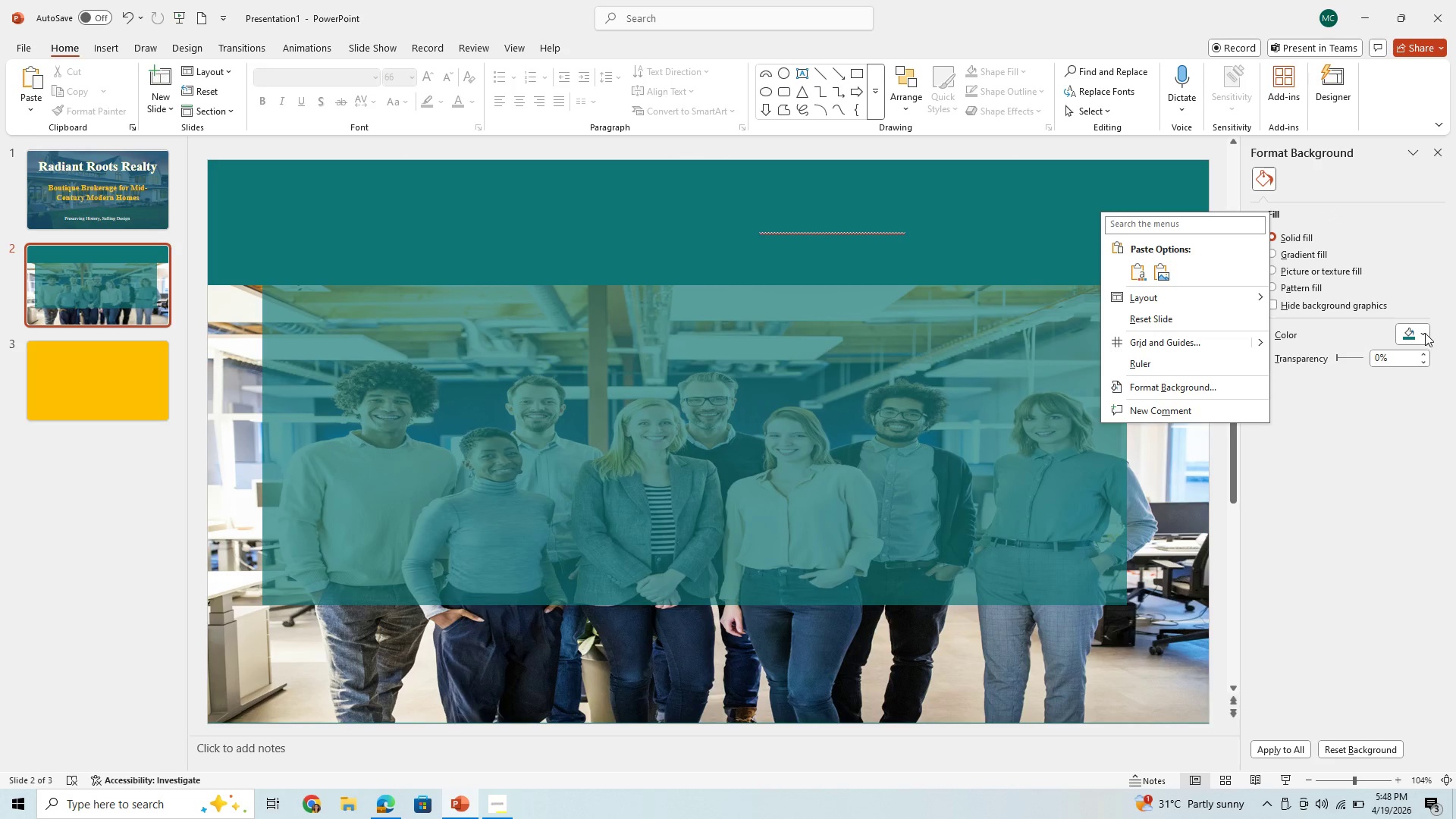 
left_click([1425, 333])
 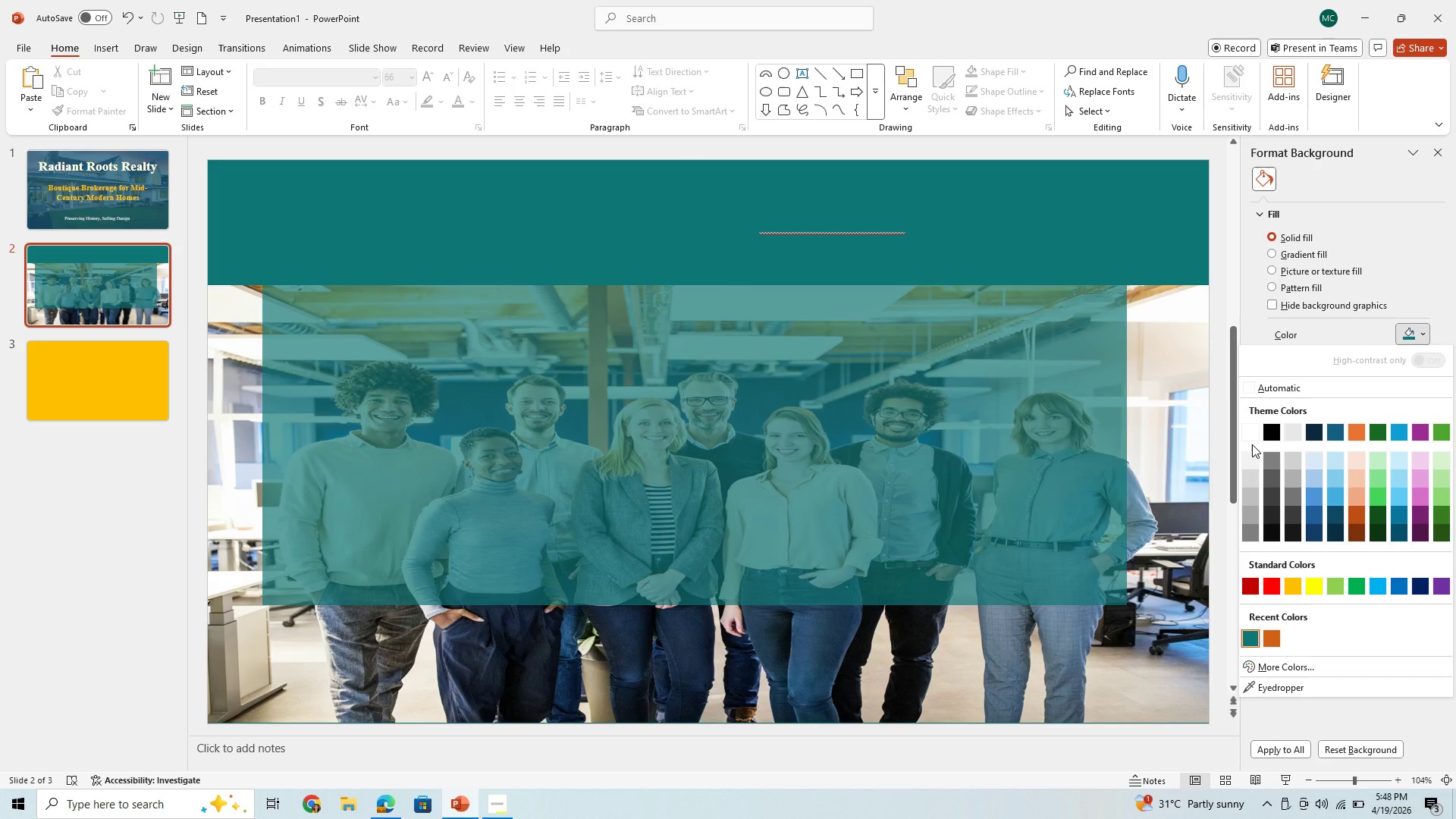 
left_click([1252, 437])
 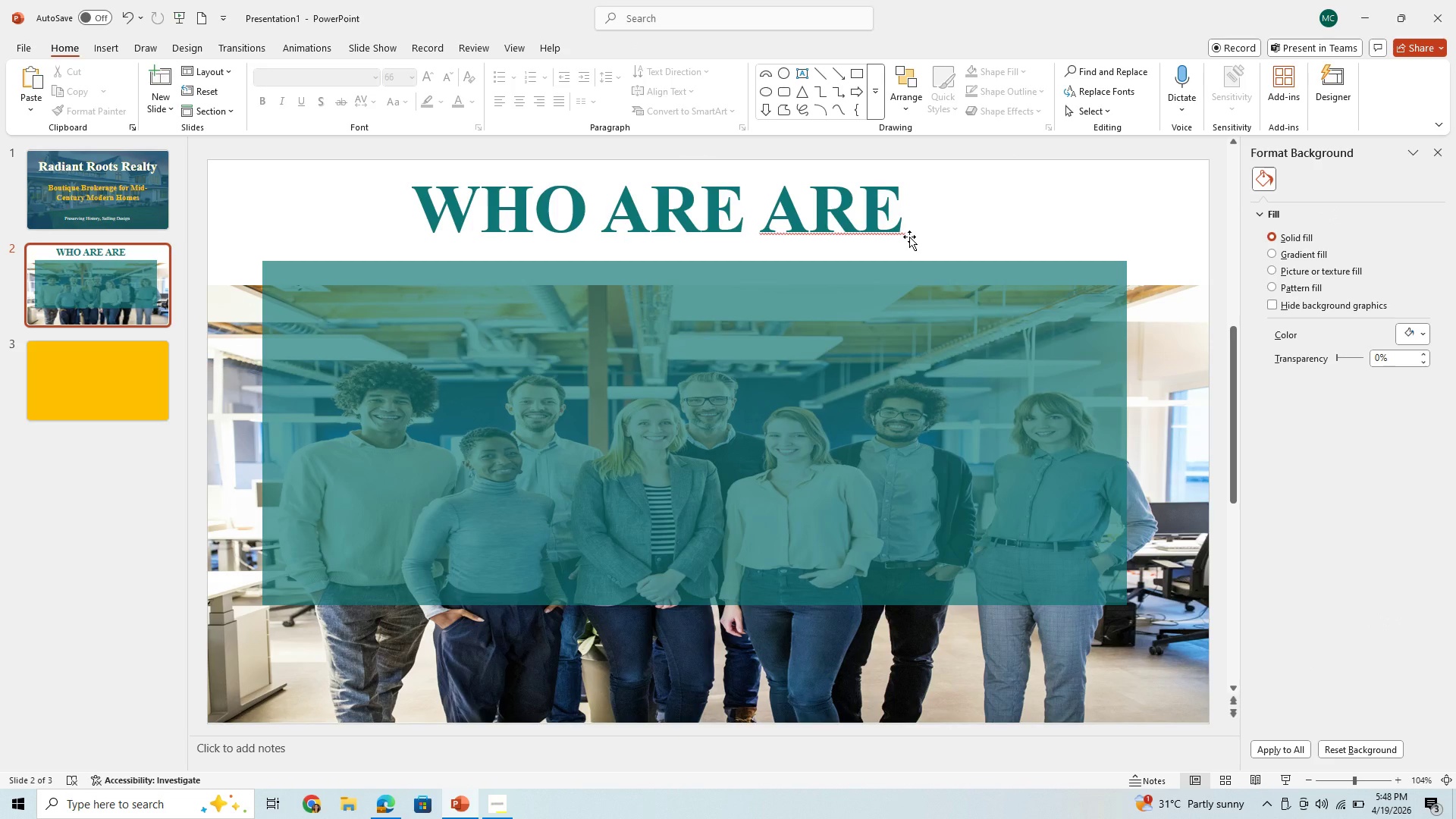 
wait(11.16)
 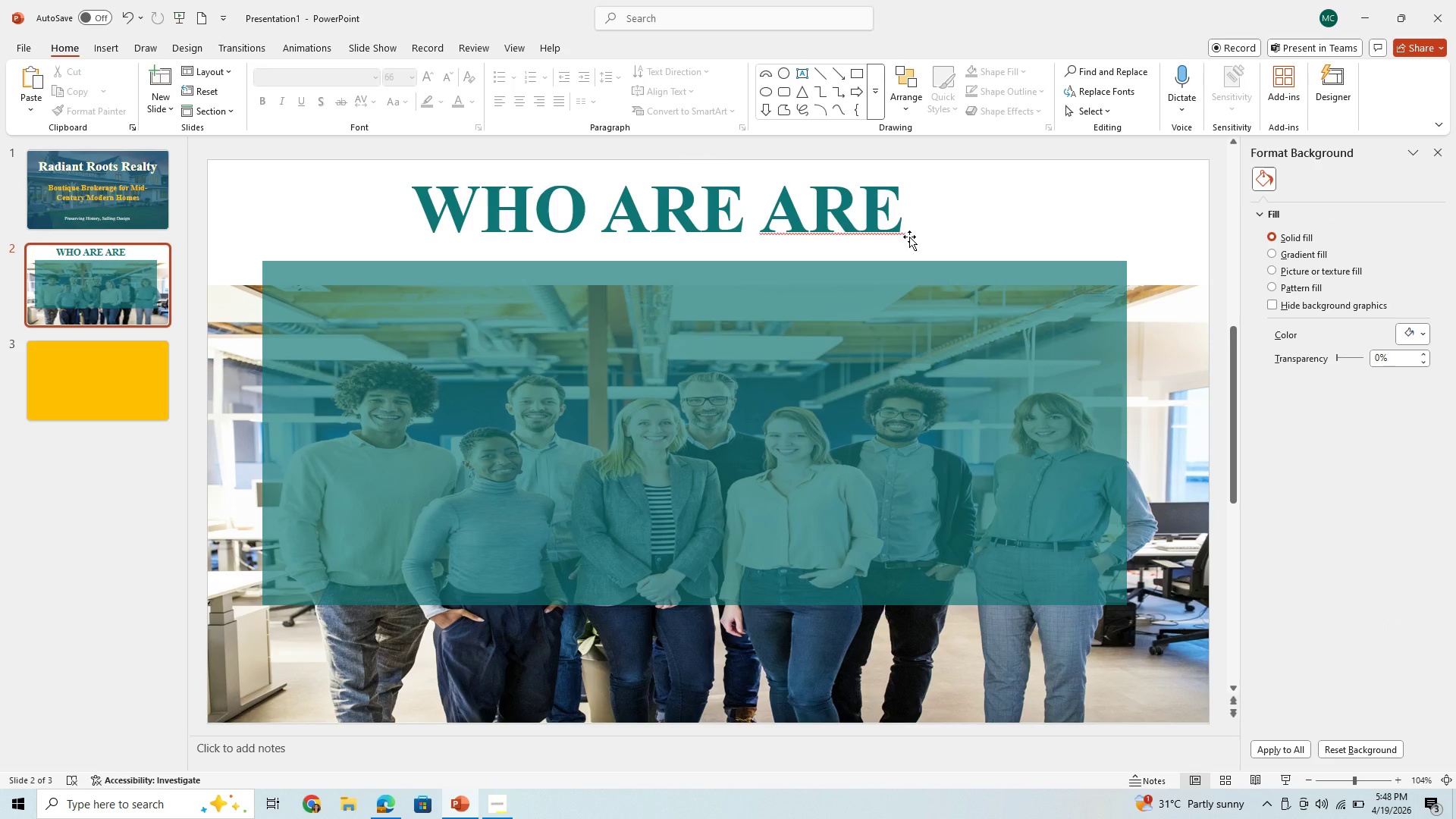 
left_click_drag(start_coordinate=[998, 437], to_coordinate=[987, 501])
 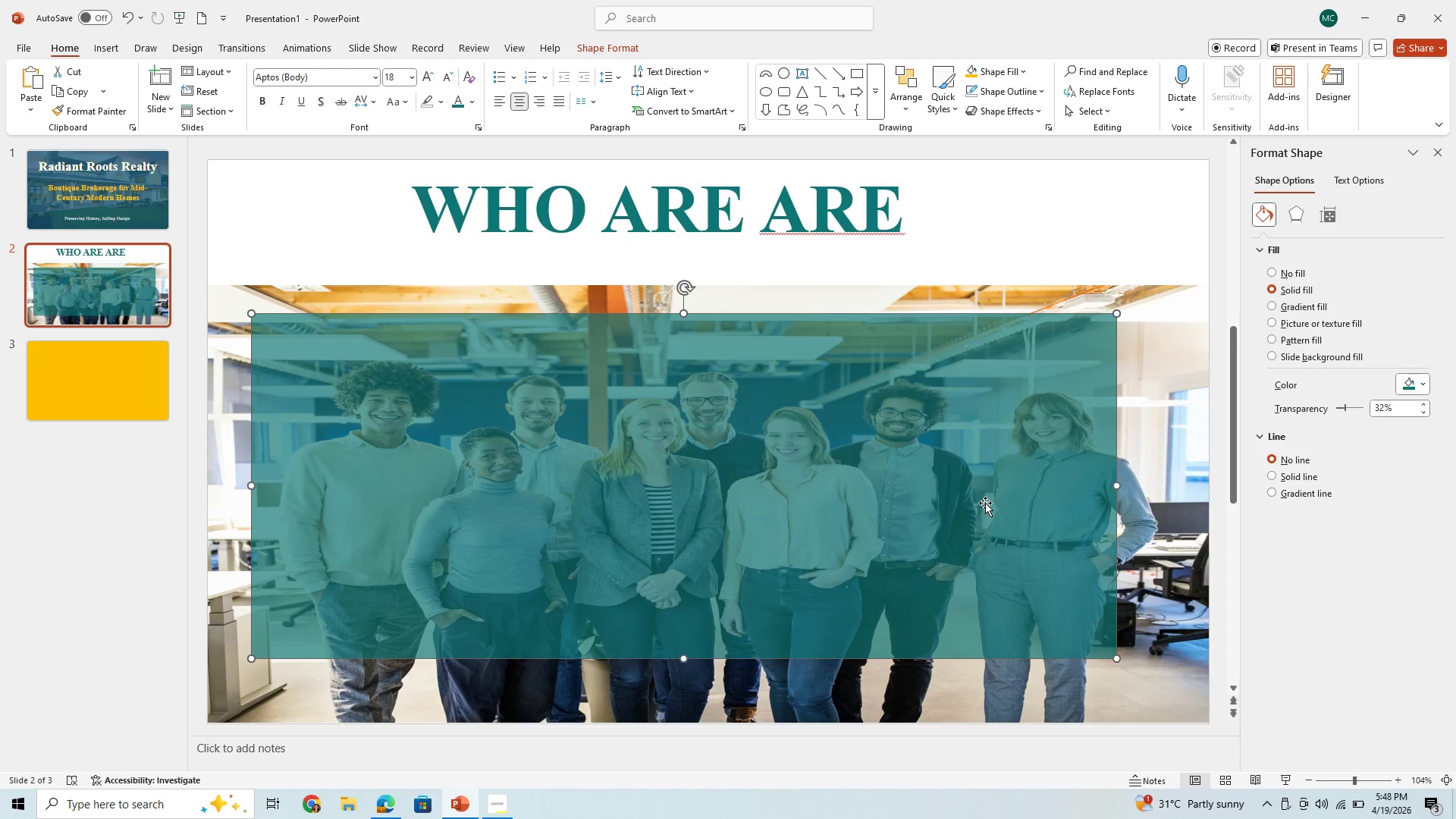 
left_click_drag(start_coordinate=[985, 503], to_coordinate=[999, 522])
 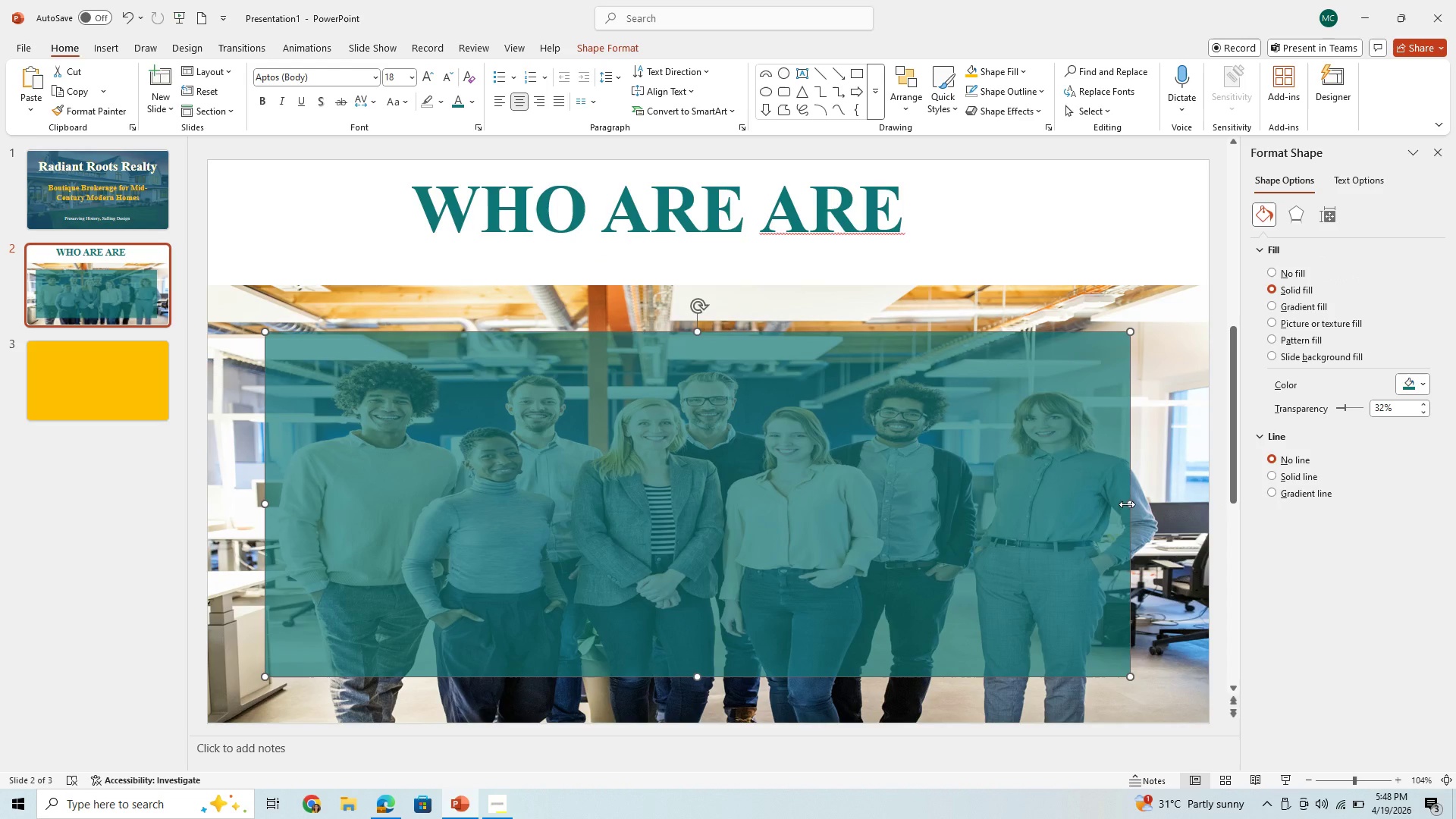 
left_click_drag(start_coordinate=[1127, 504], to_coordinate=[1146, 507])
 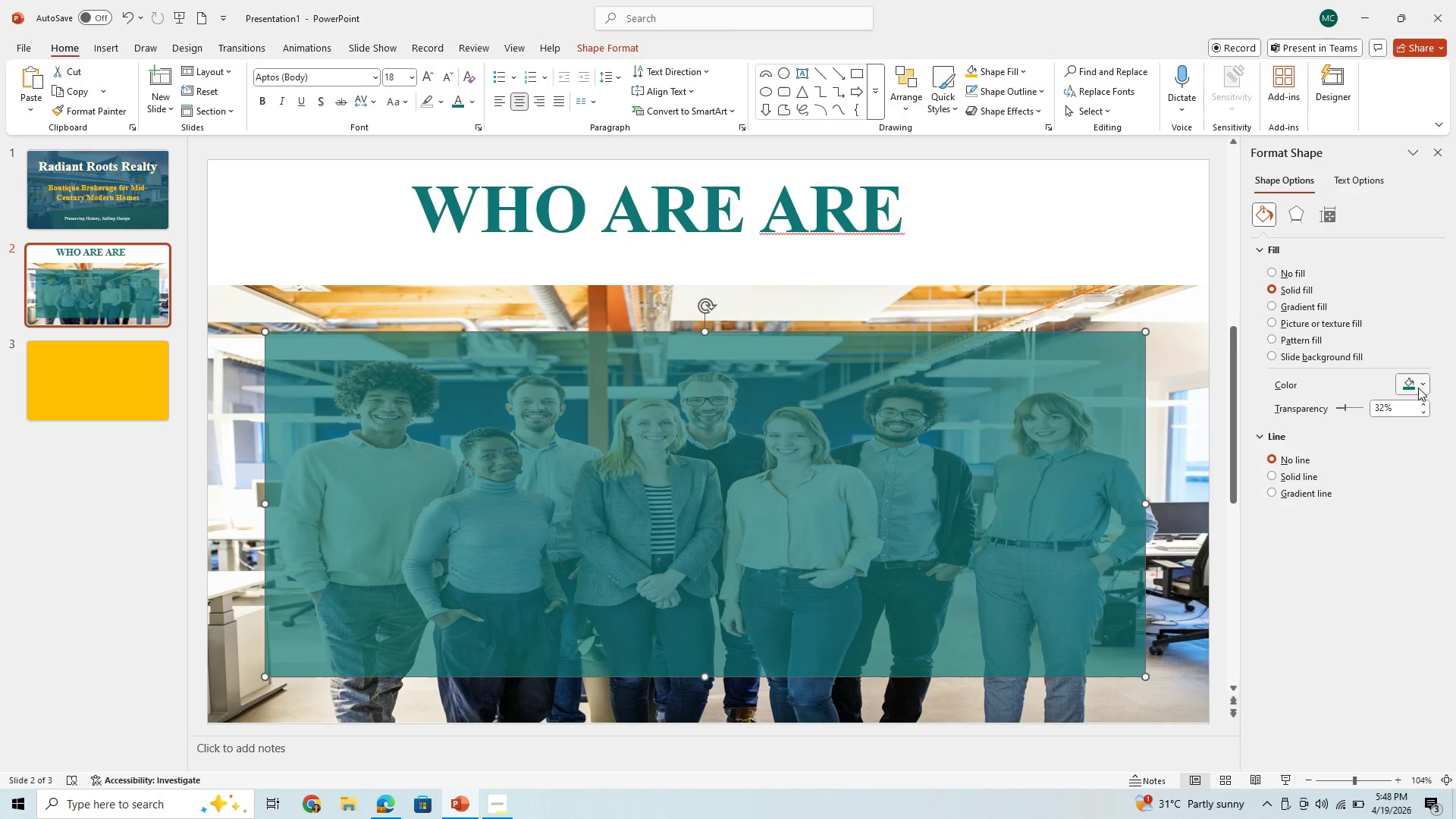 
left_click([1424, 378])
 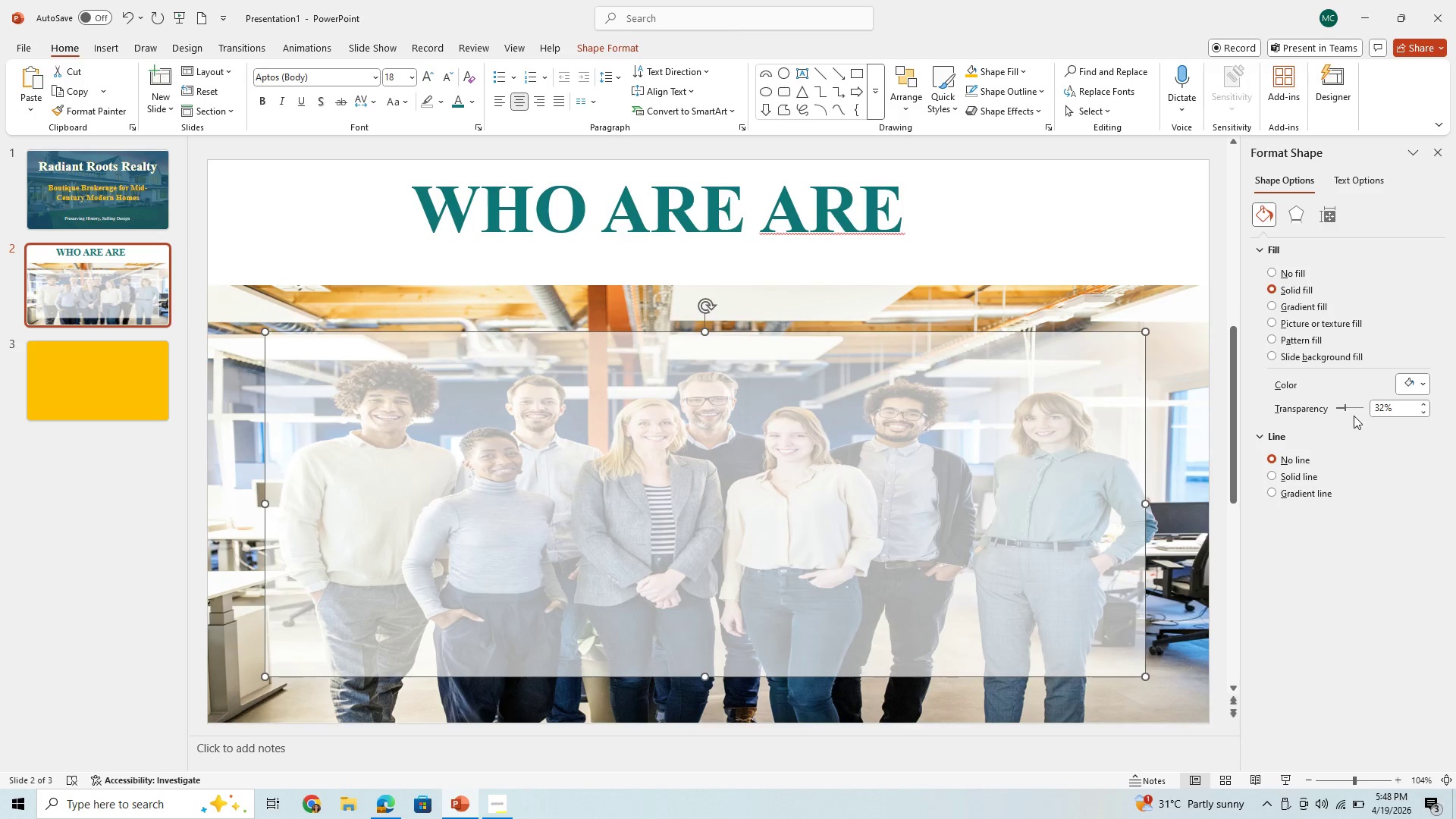 
left_click_drag(start_coordinate=[1346, 407], to_coordinate=[1353, 418])
 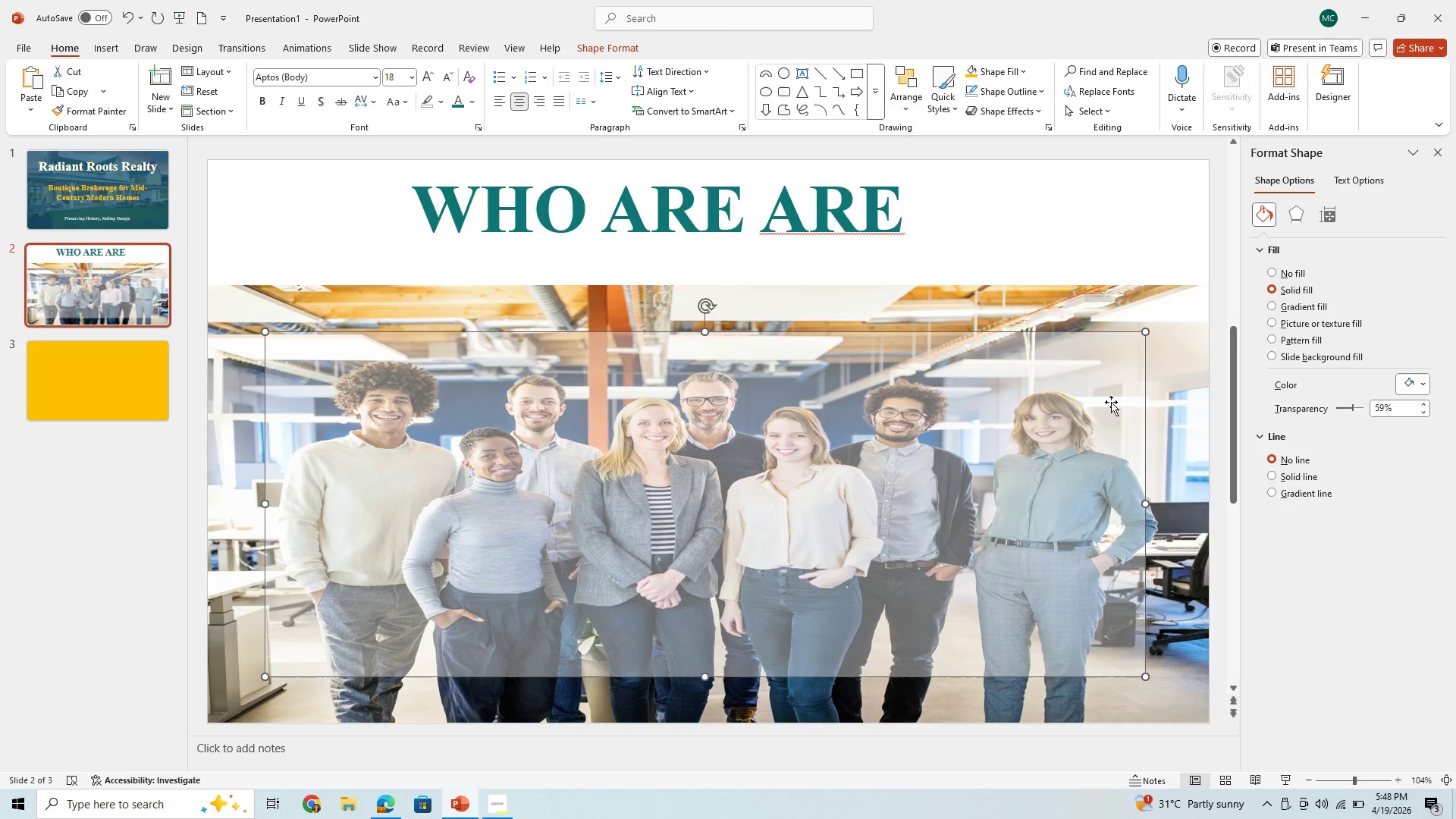 
left_click([1110, 403])
 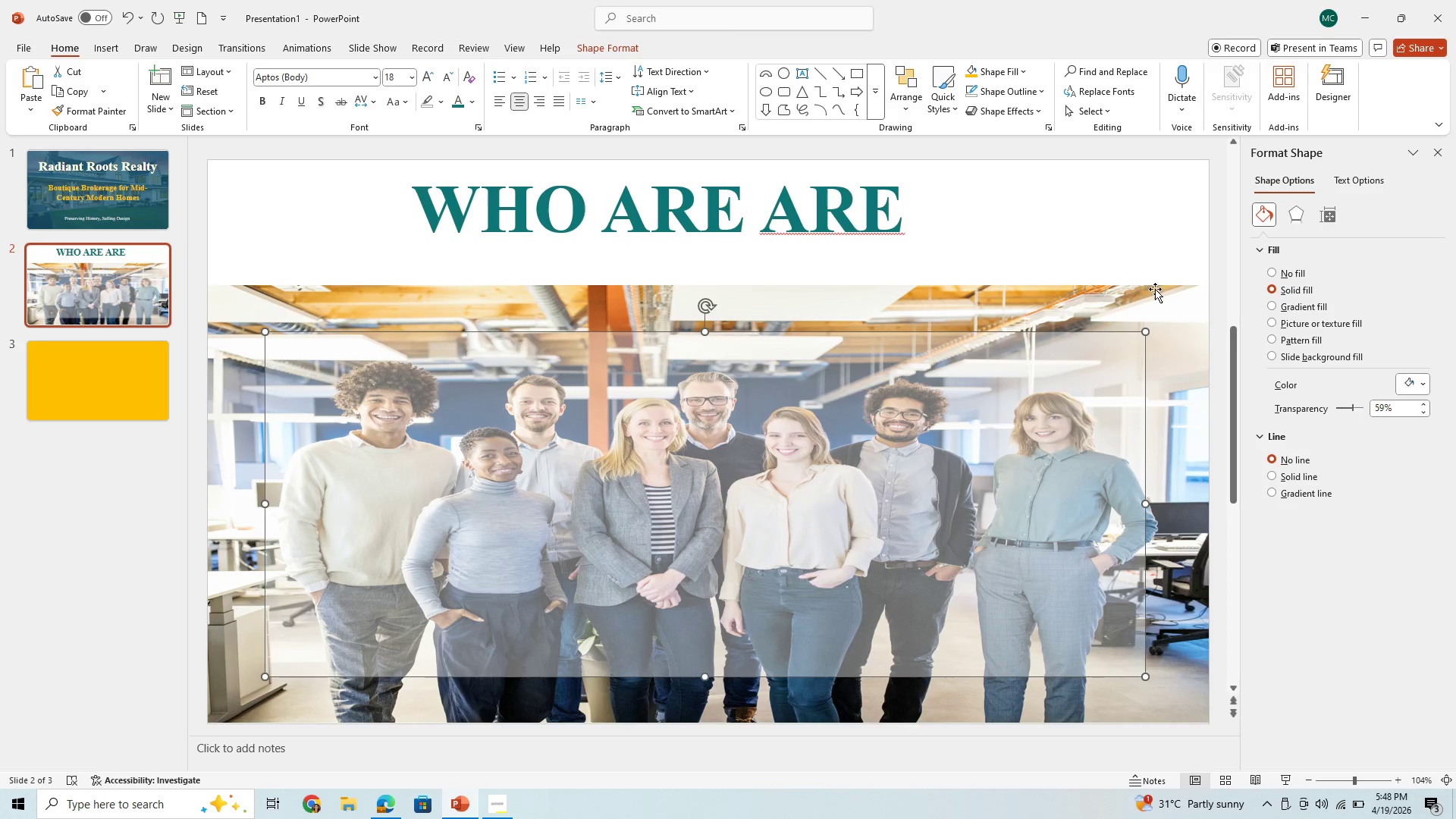 
left_click([1150, 259])
 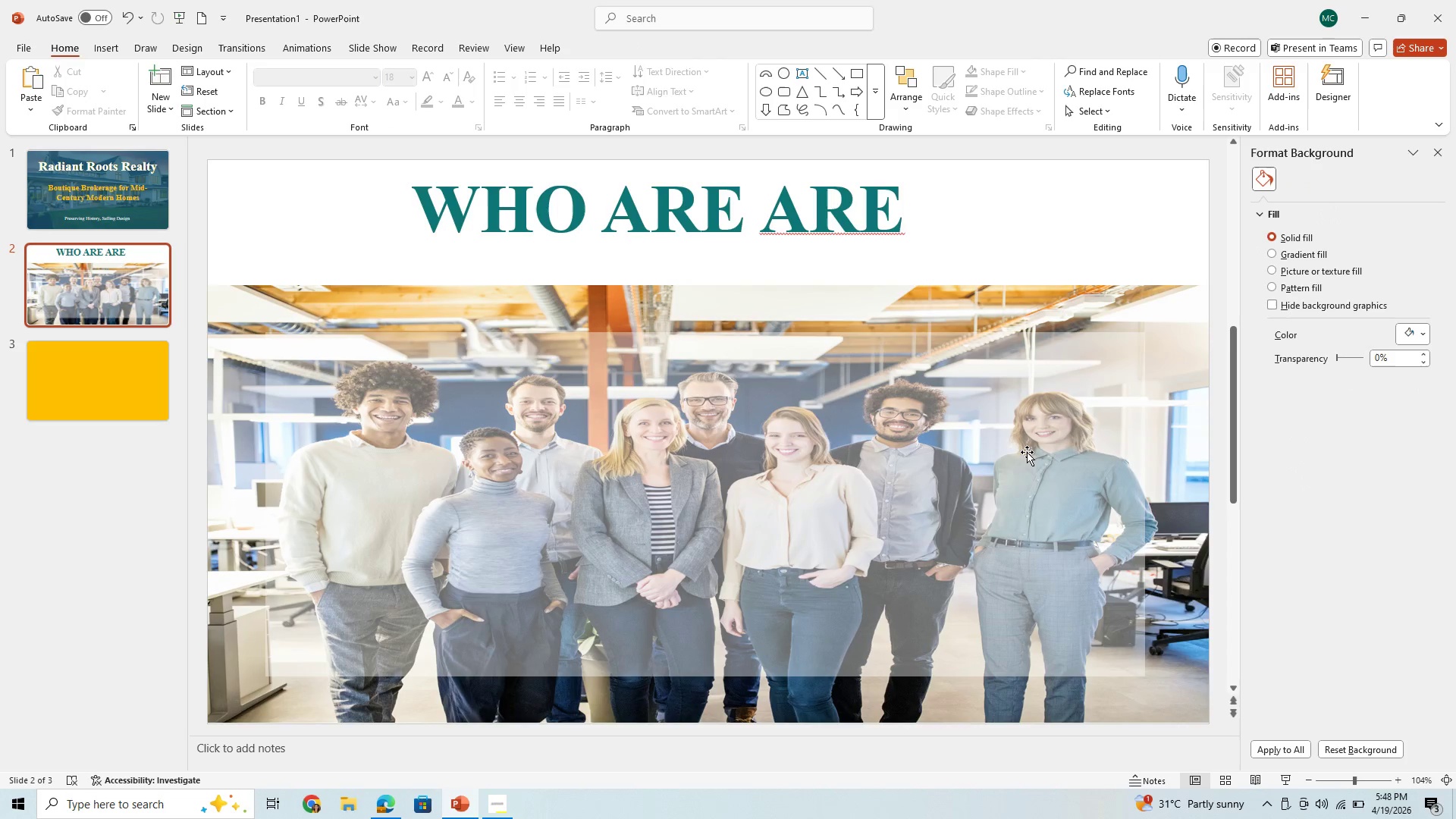 
left_click([1027, 452])
 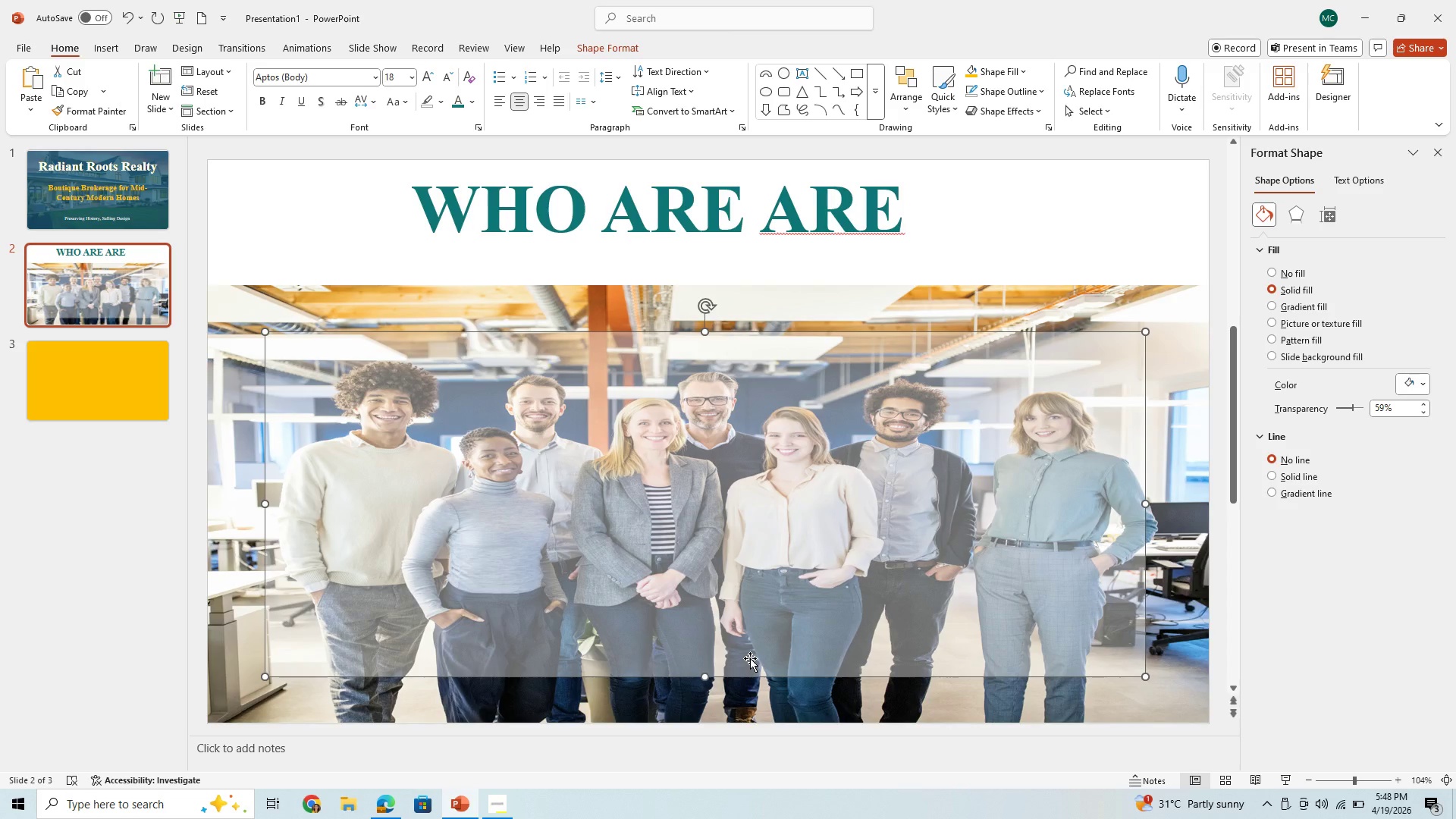 
wait(12.53)
 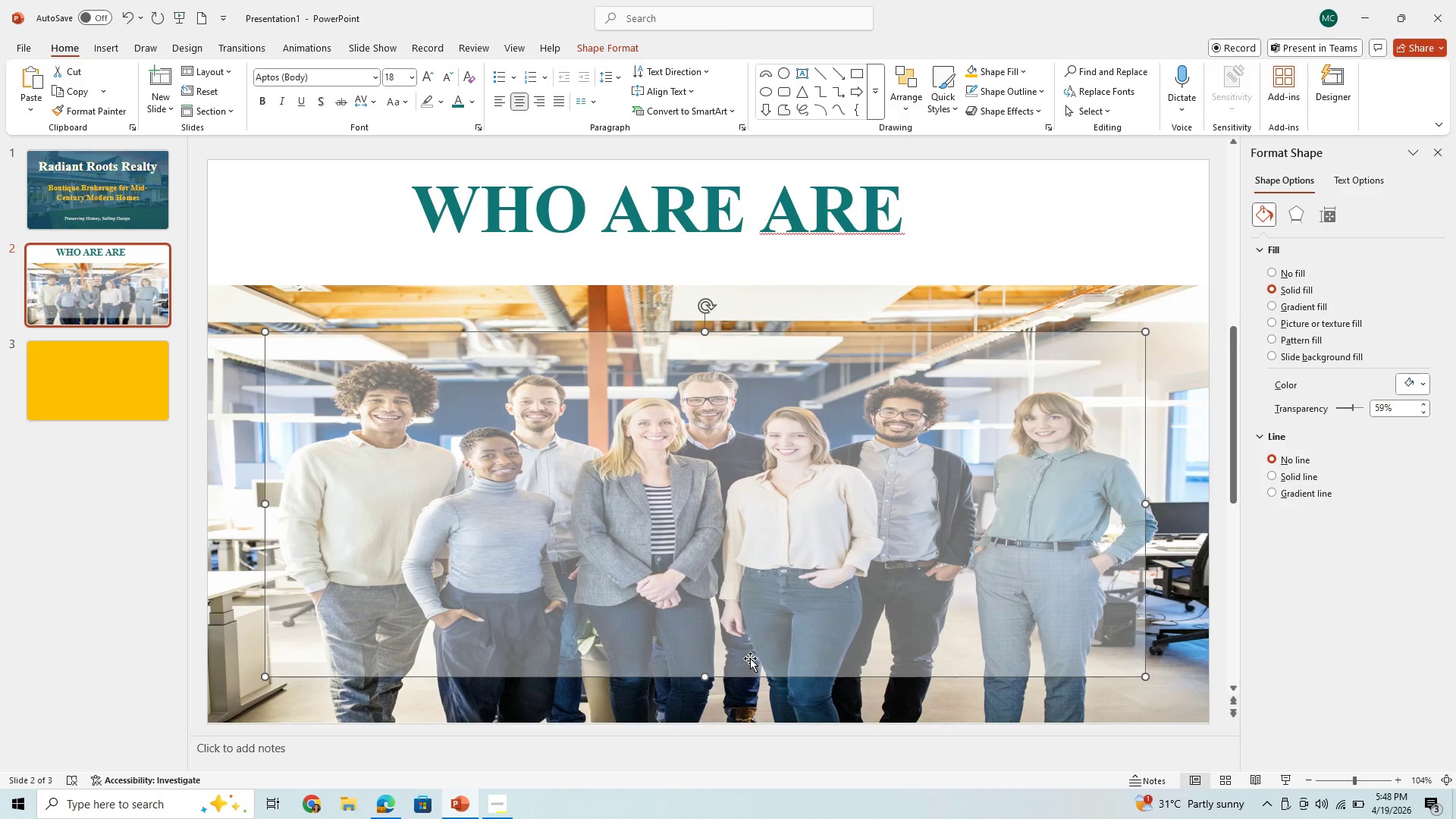 
left_click([102, 199])
 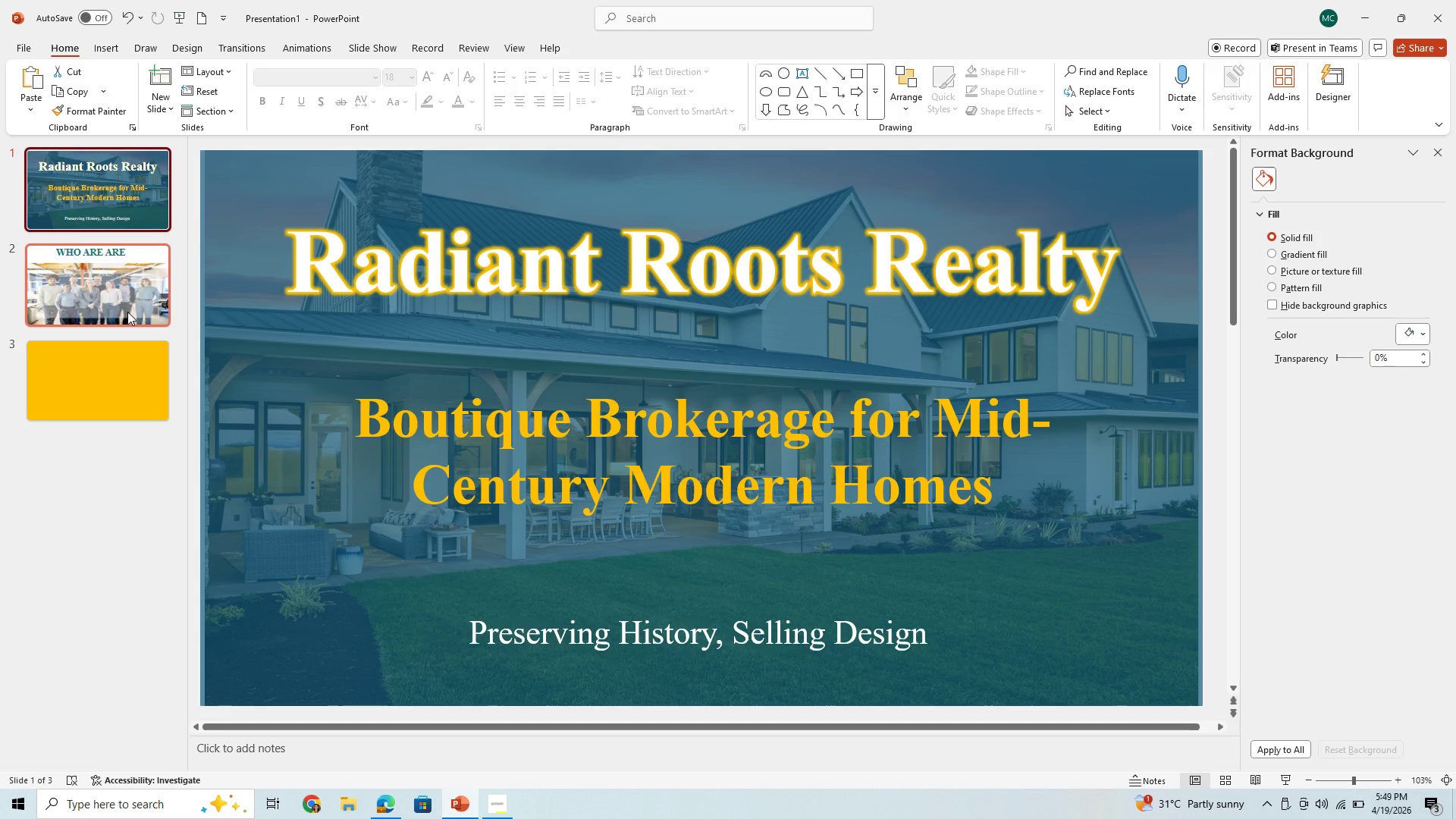 
left_click([130, 310])
 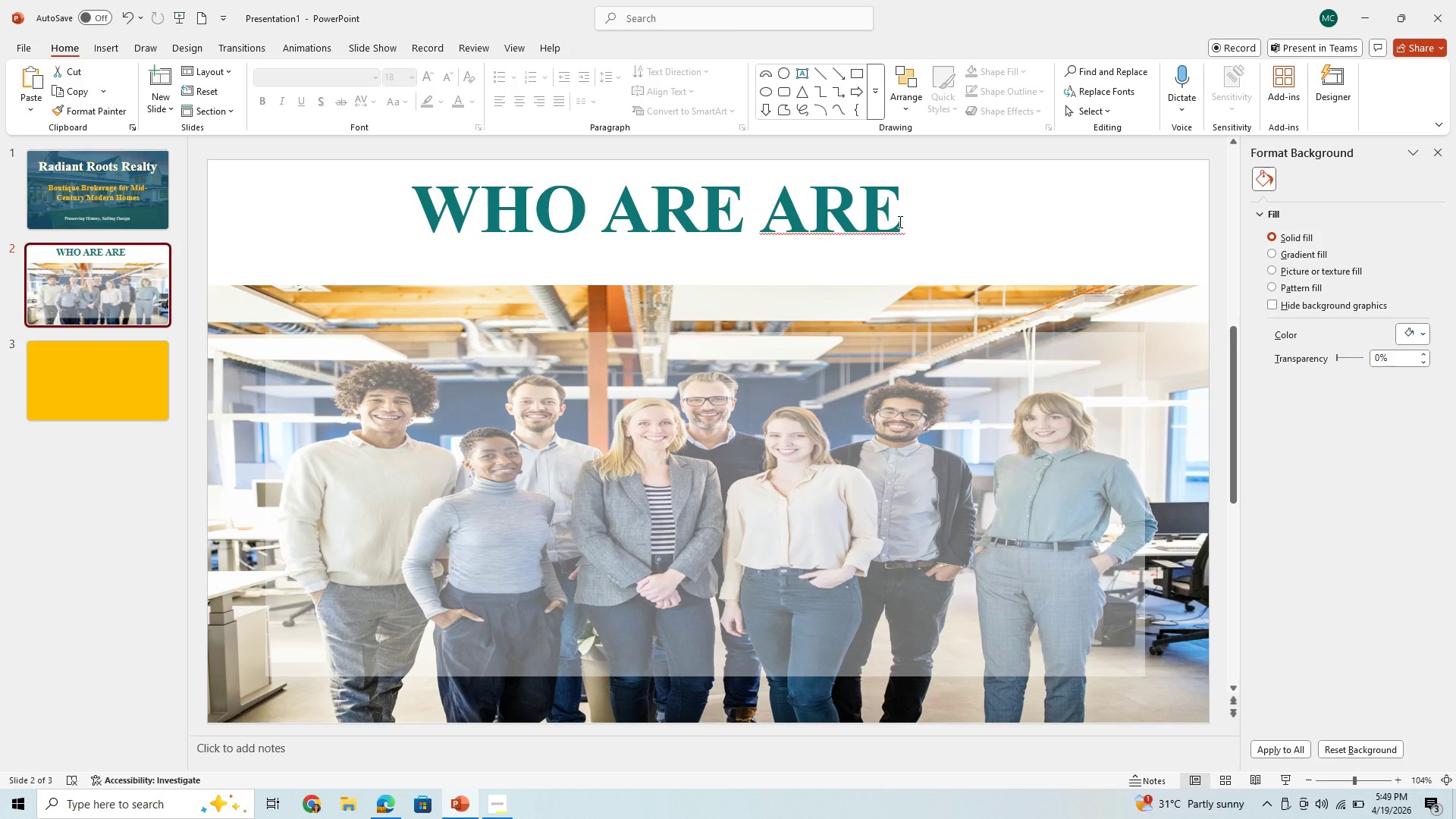 
left_click_drag(start_coordinate=[900, 222], to_coordinate=[457, 215])
 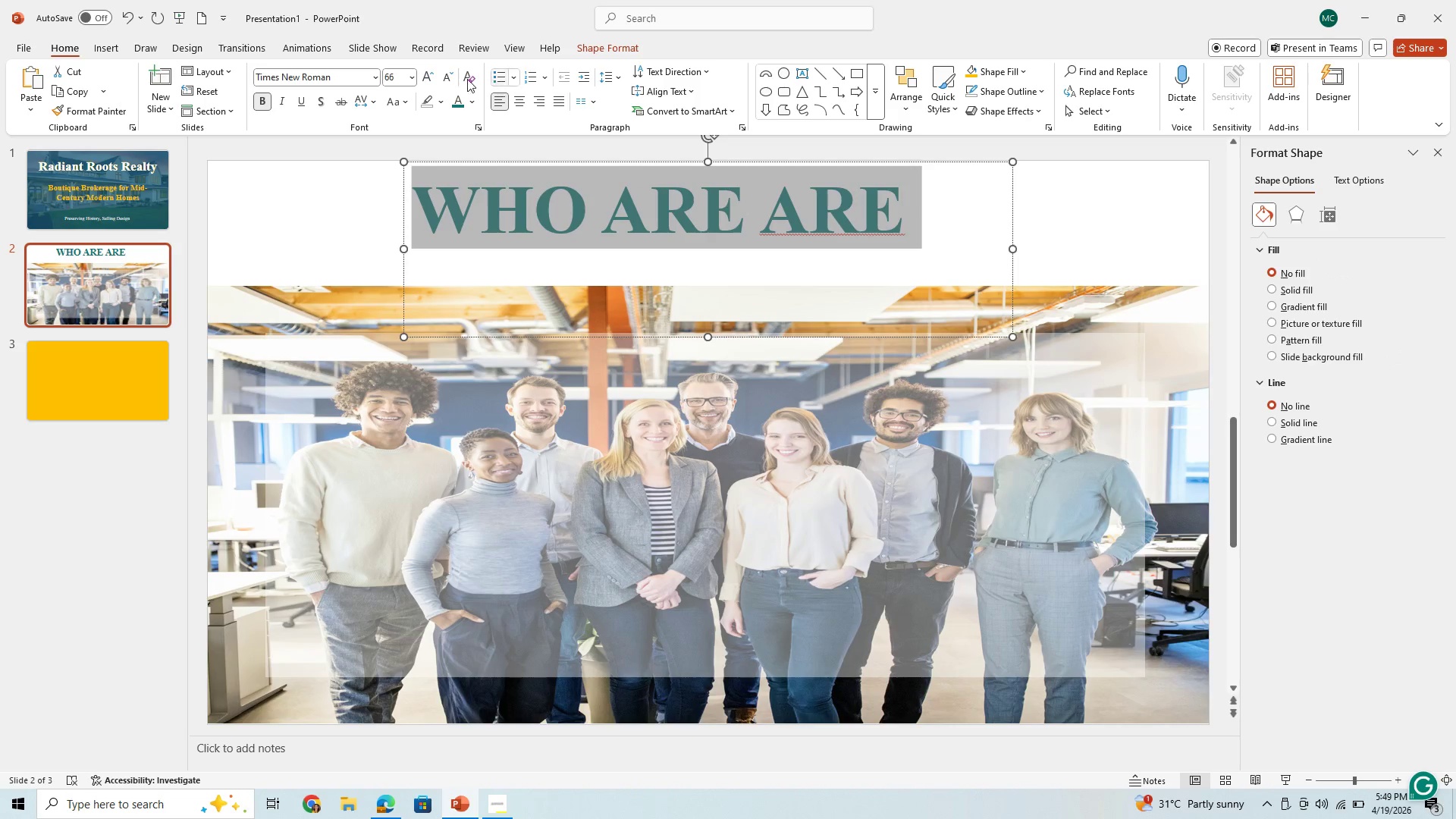 
left_click([357, 231])
 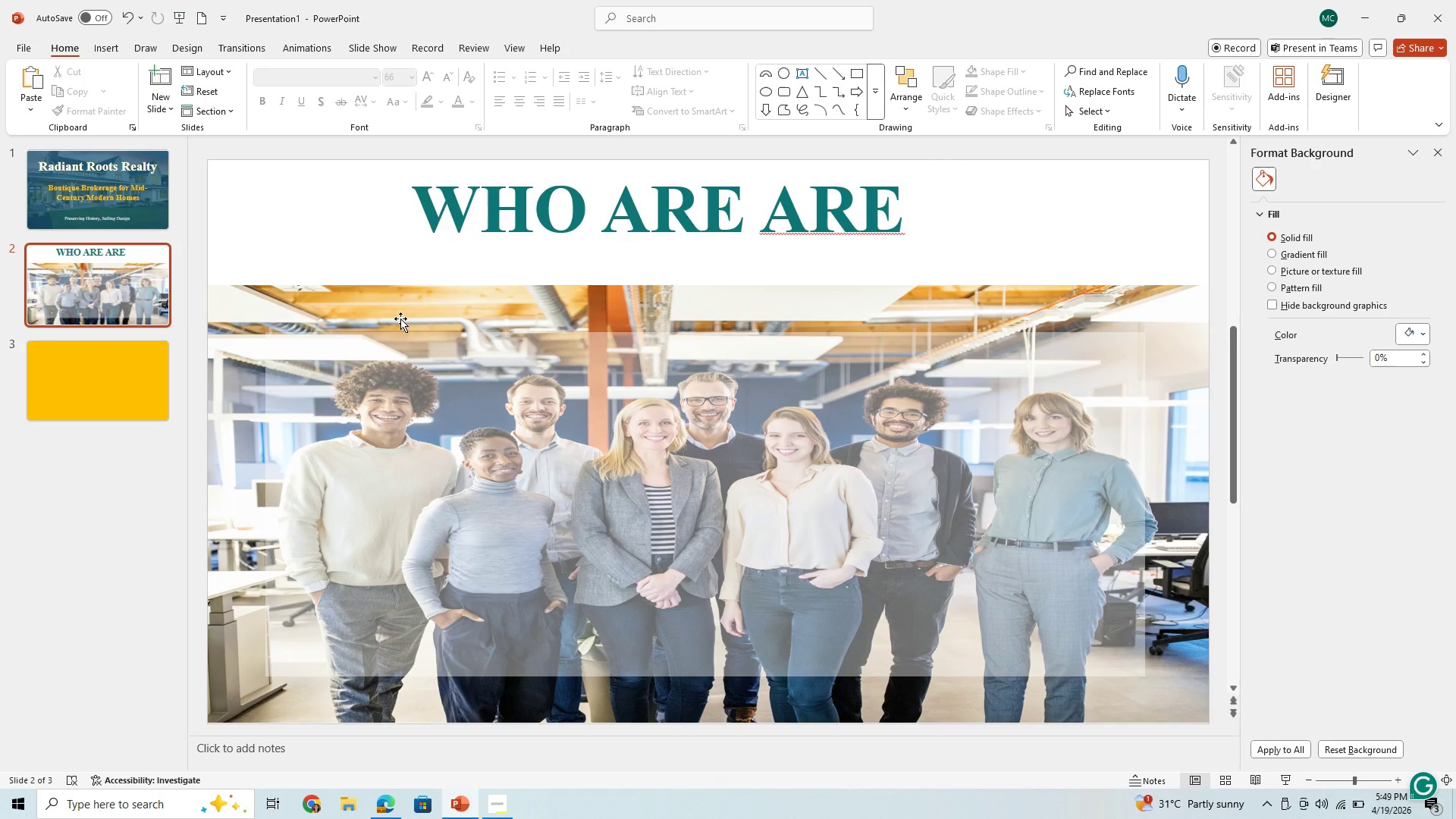 
right_click([328, 206])
 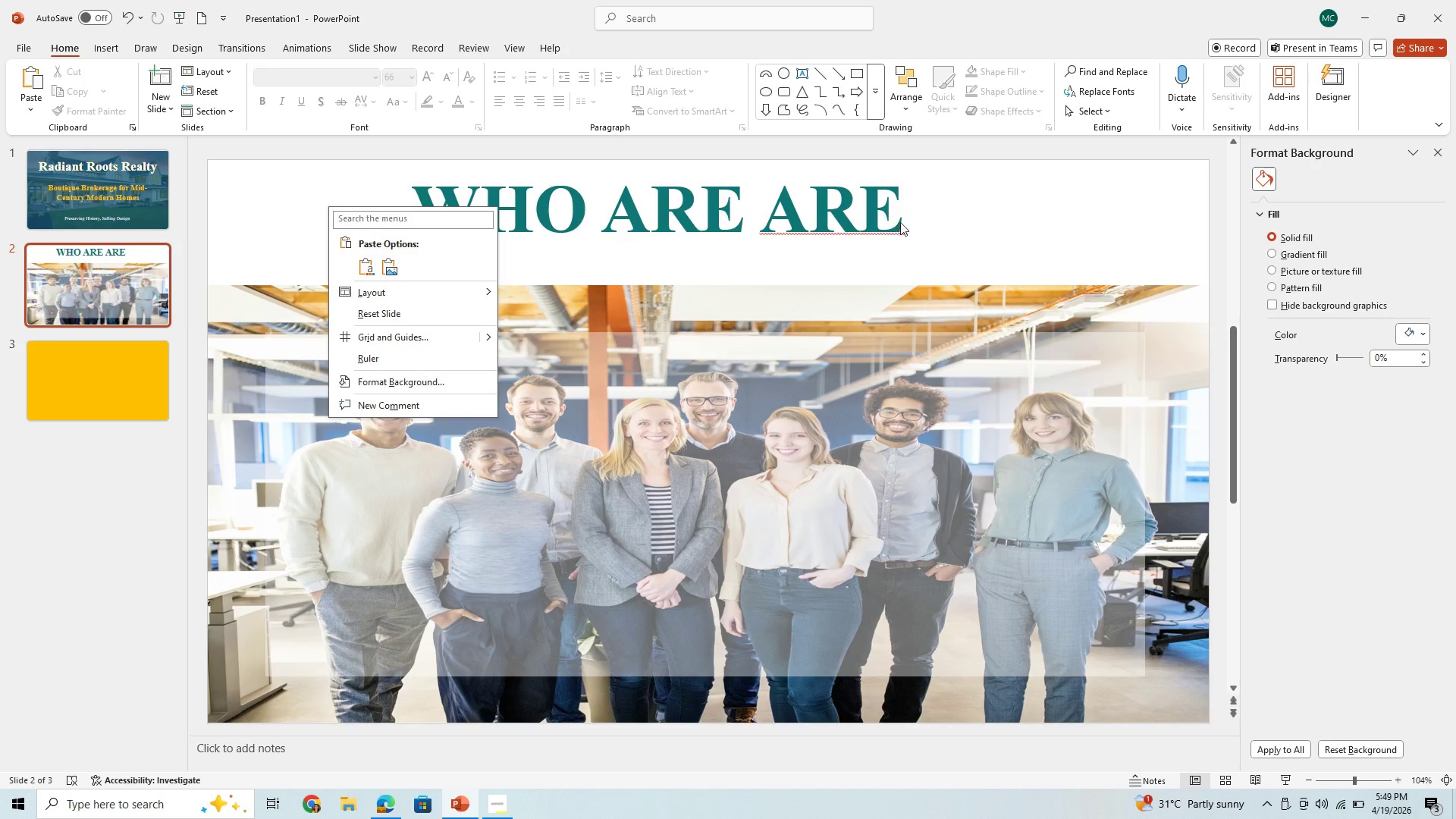 
left_click([902, 225])
 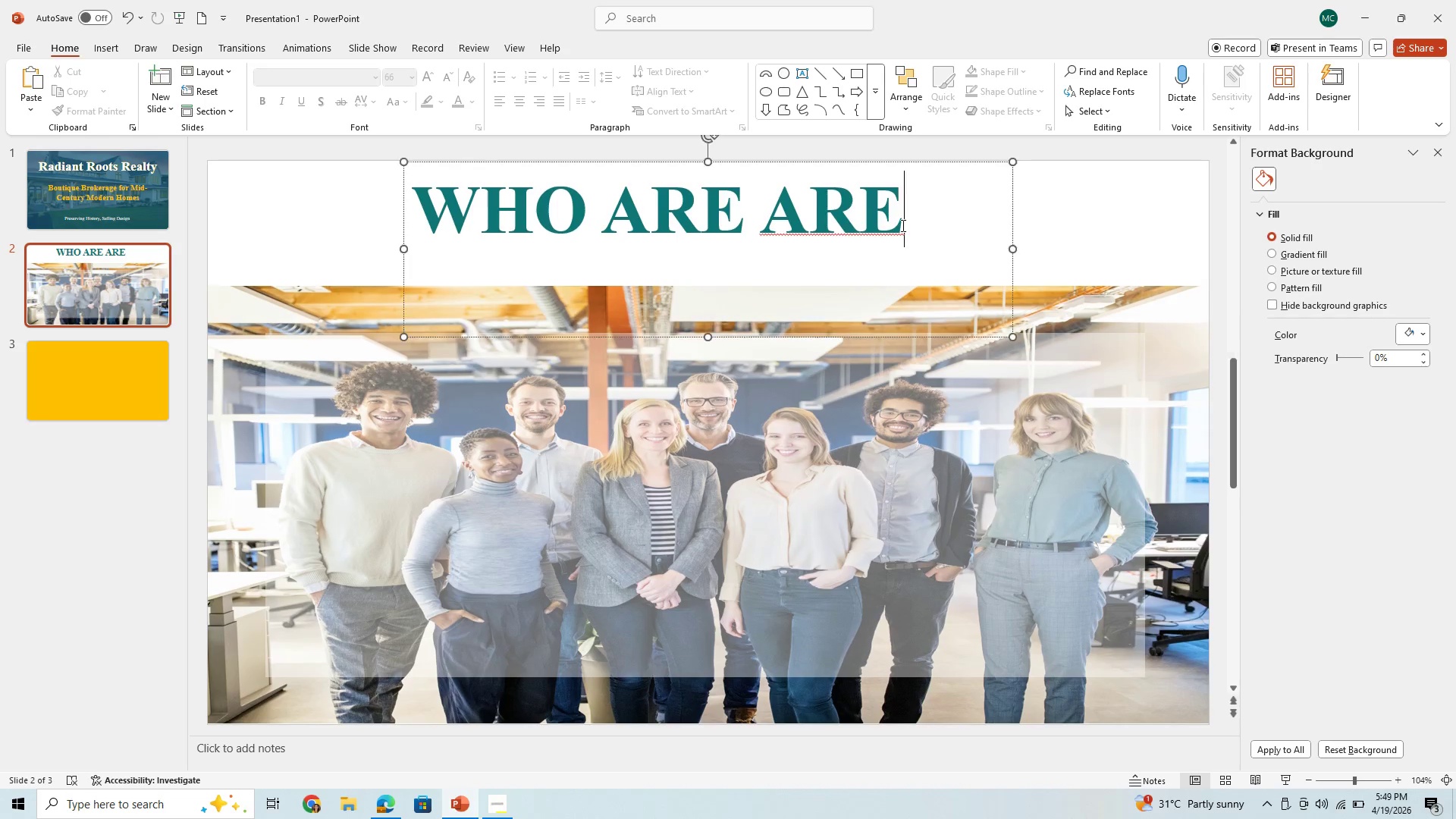 
left_click_drag(start_coordinate=[902, 225], to_coordinate=[532, 219])
 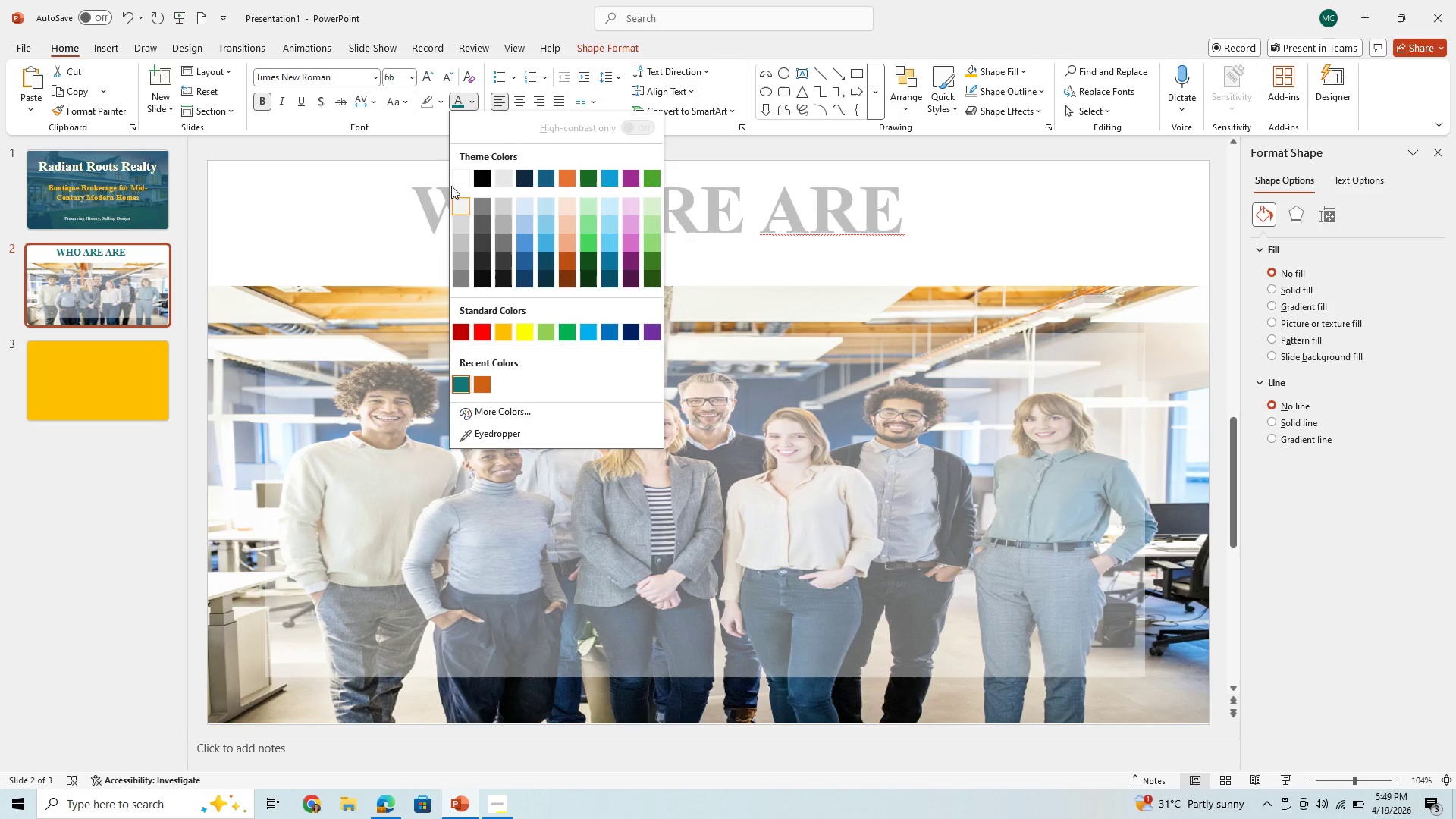 
left_click([459, 177])
 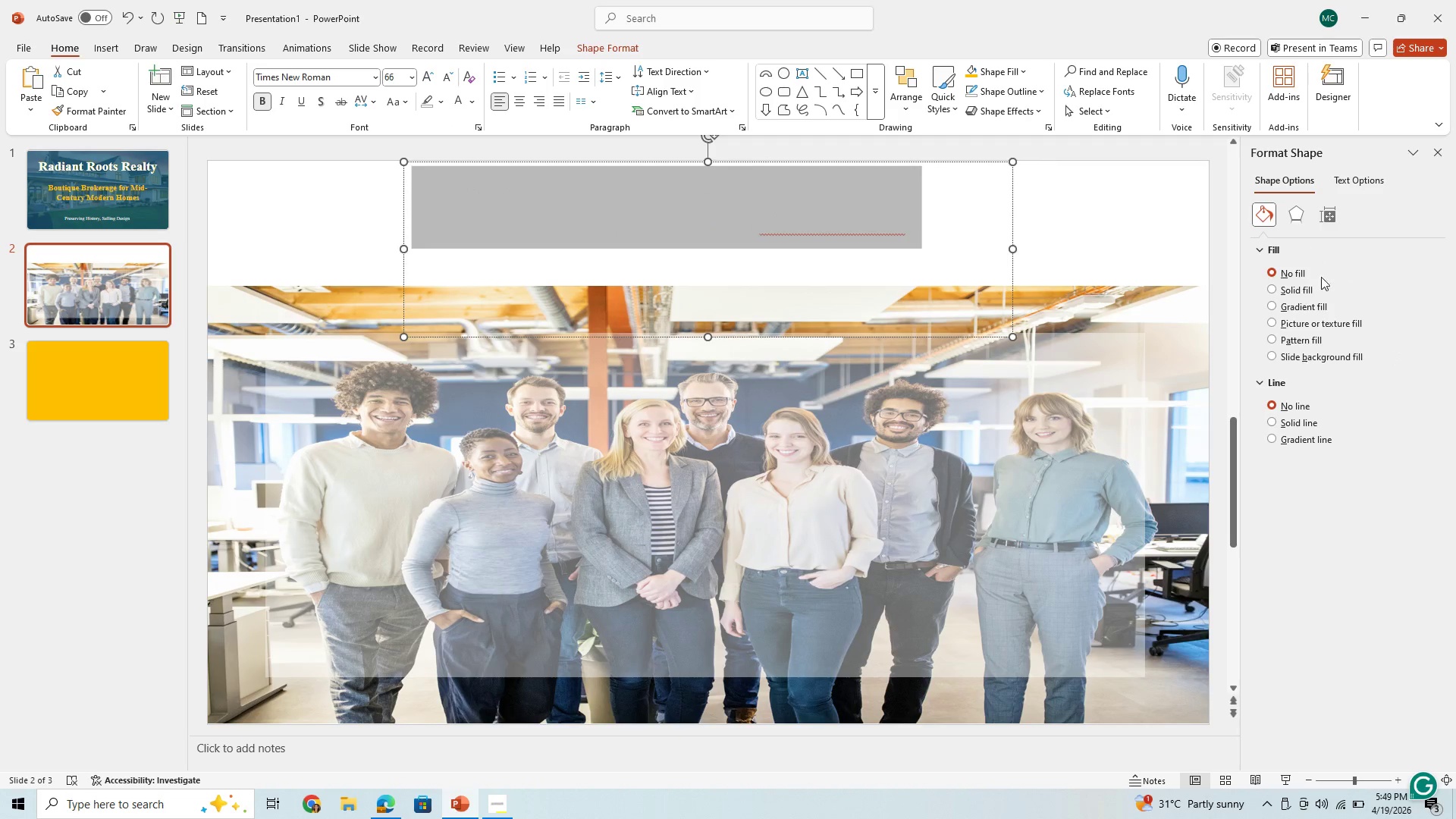 
wait(7.14)
 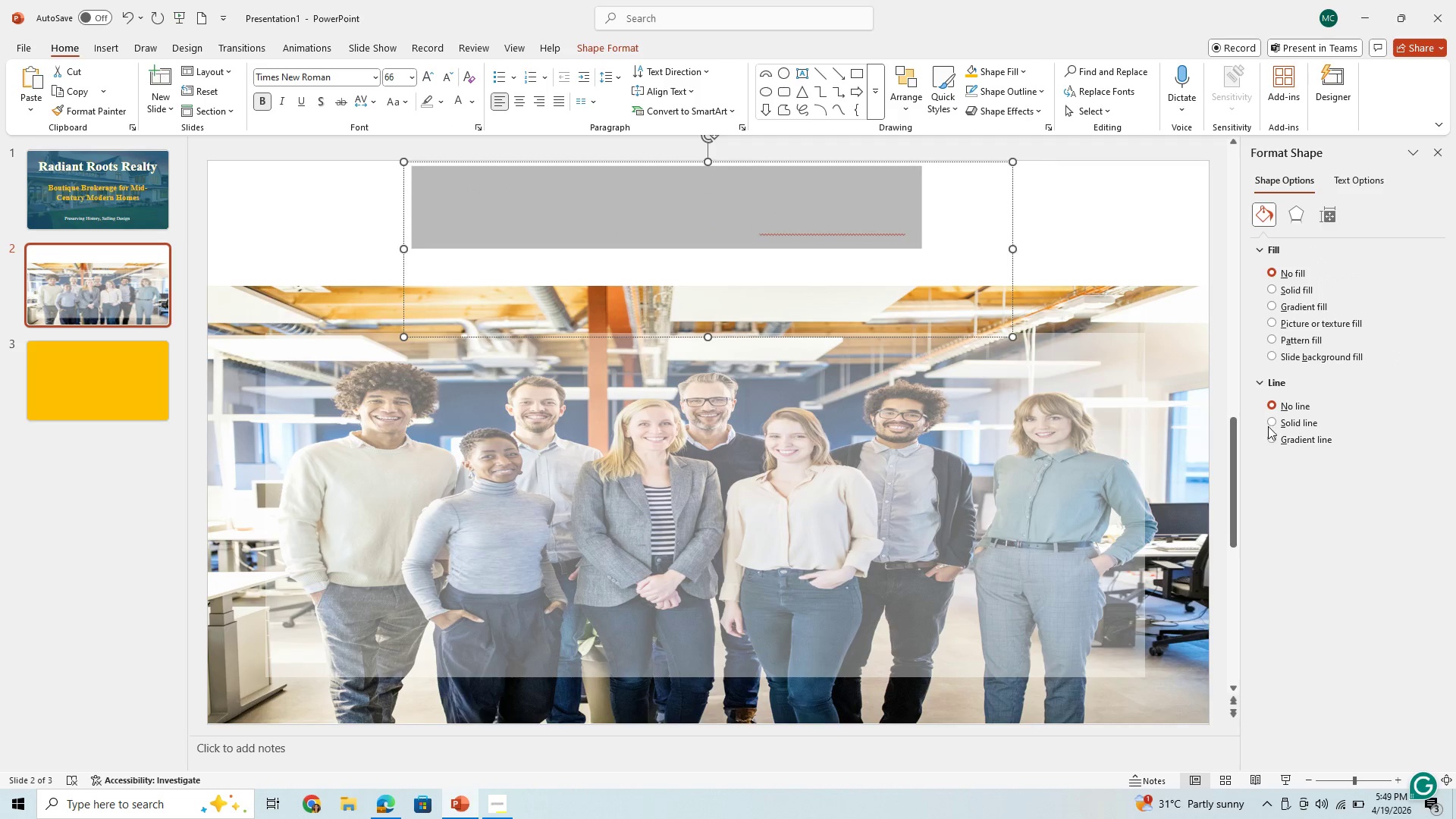 
left_click([1375, 176])
 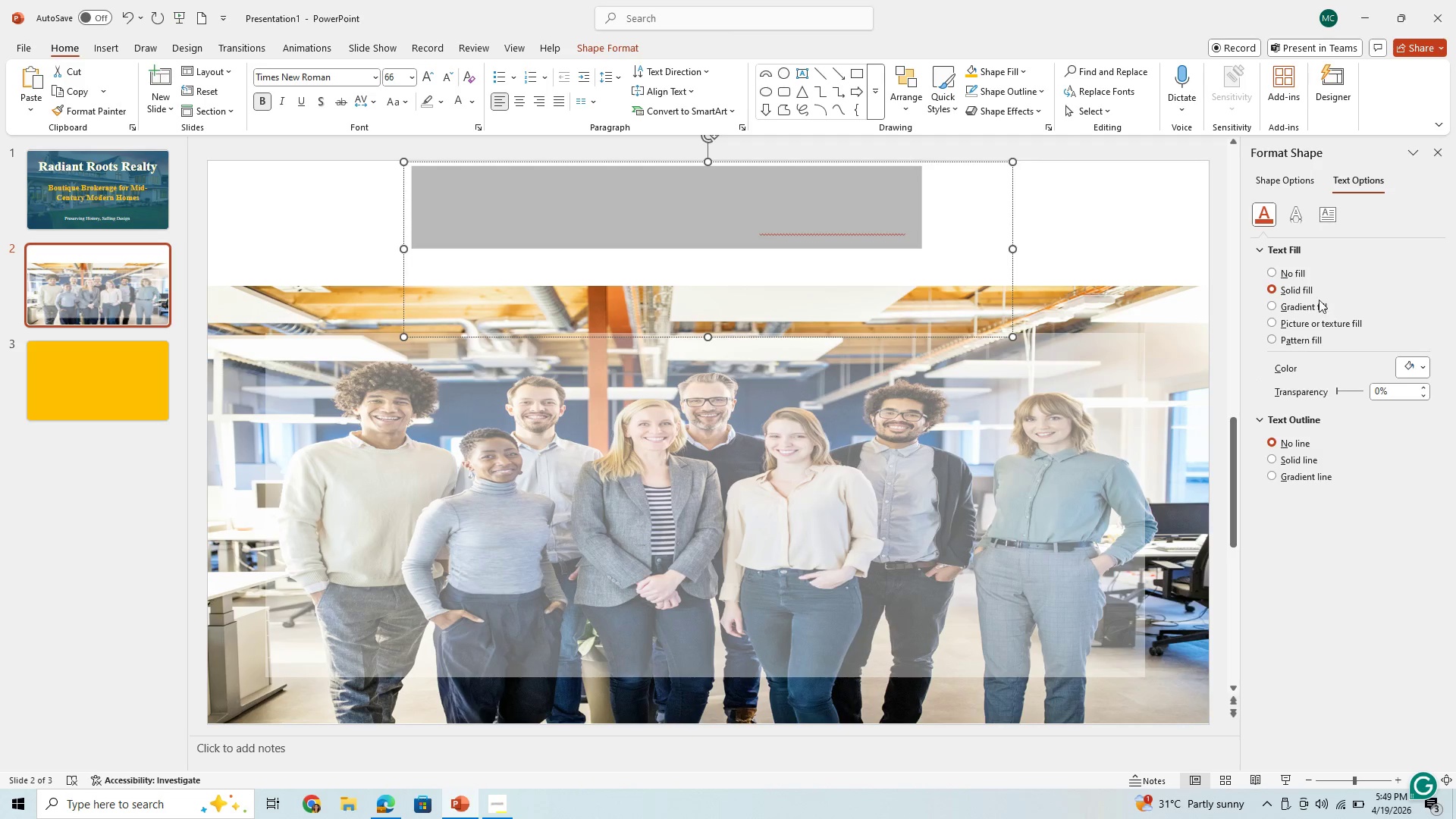 
left_click([1292, 221])
 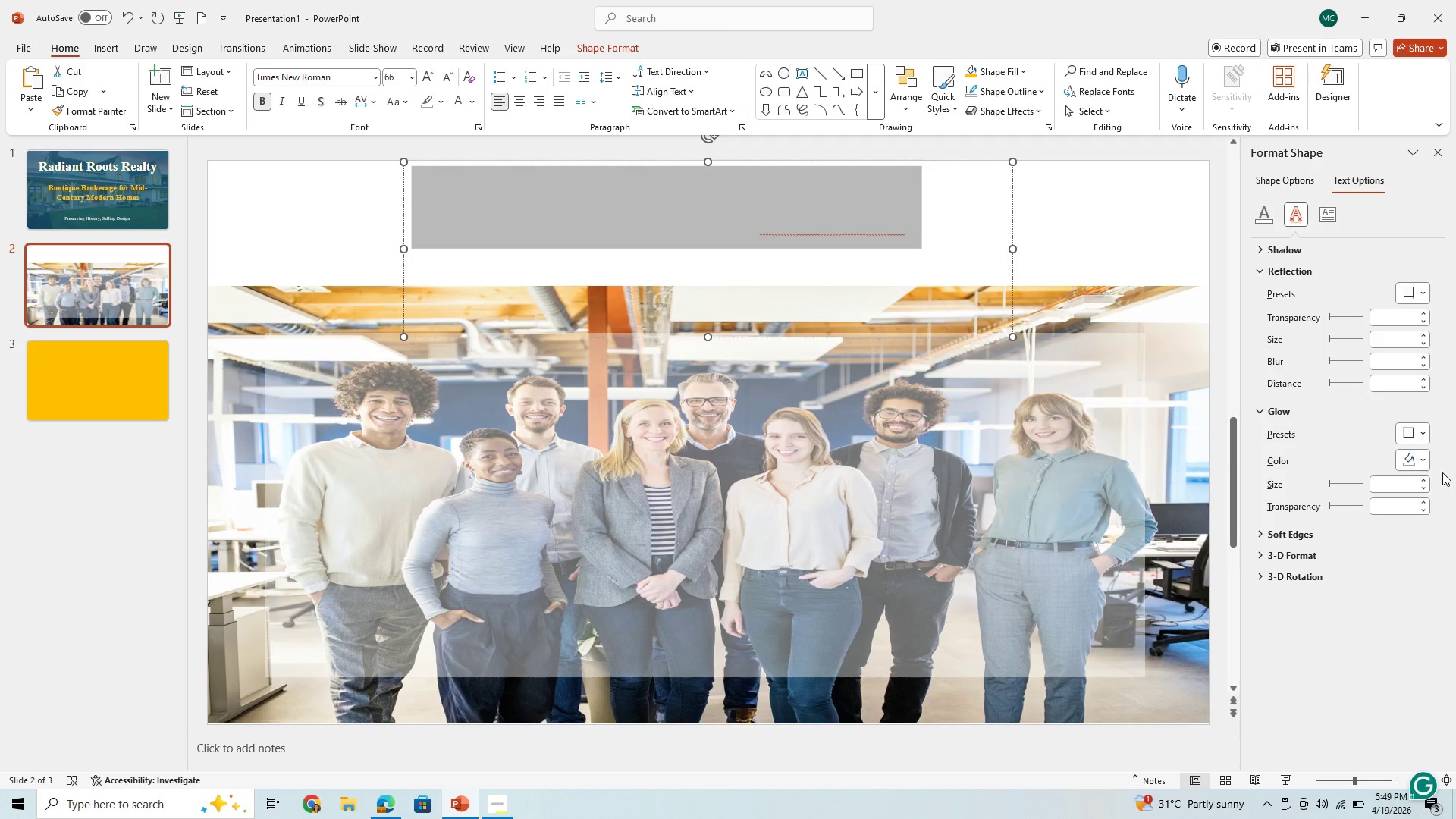 
left_click([1423, 458])
 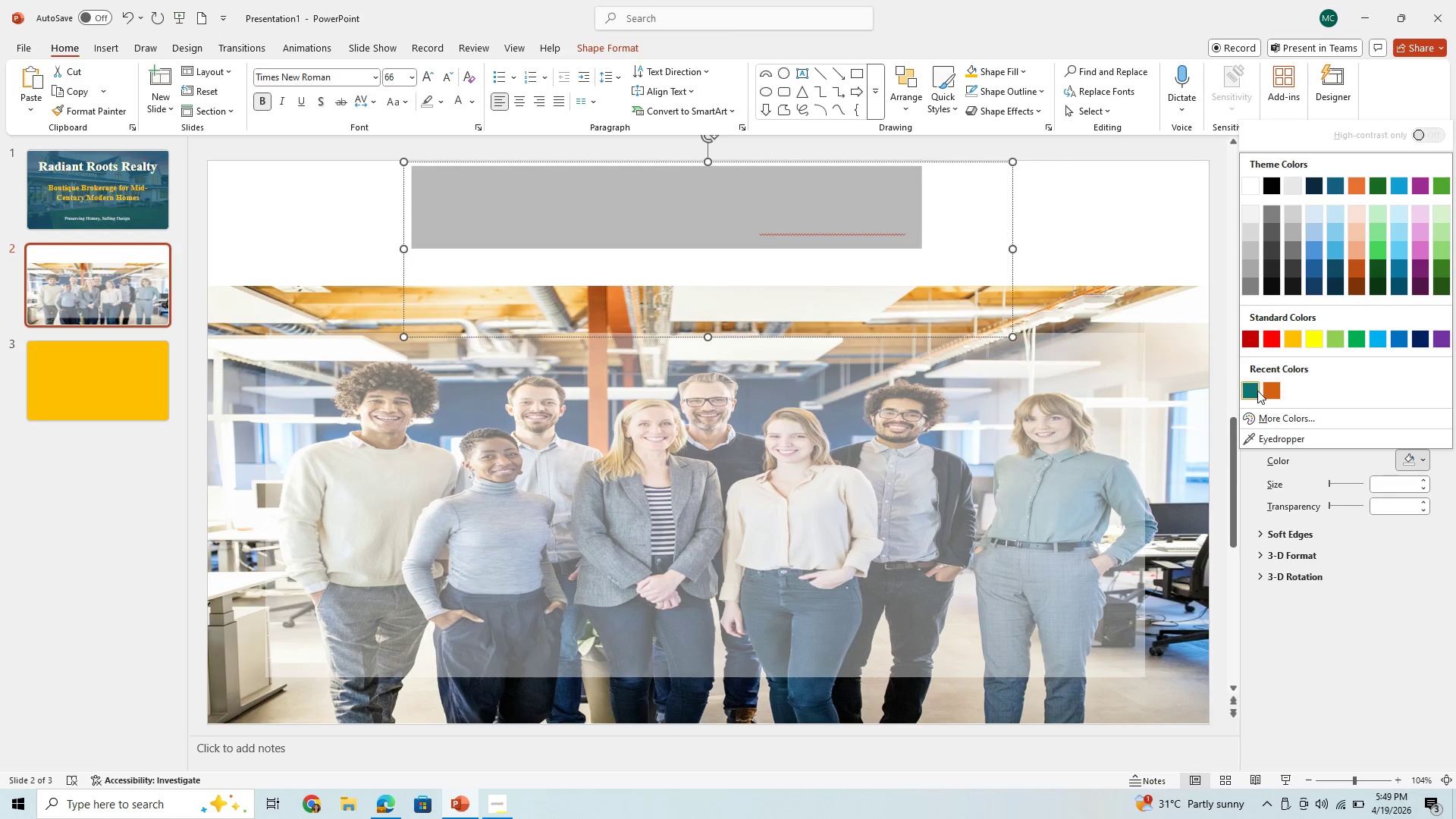 
left_click([1254, 392])
 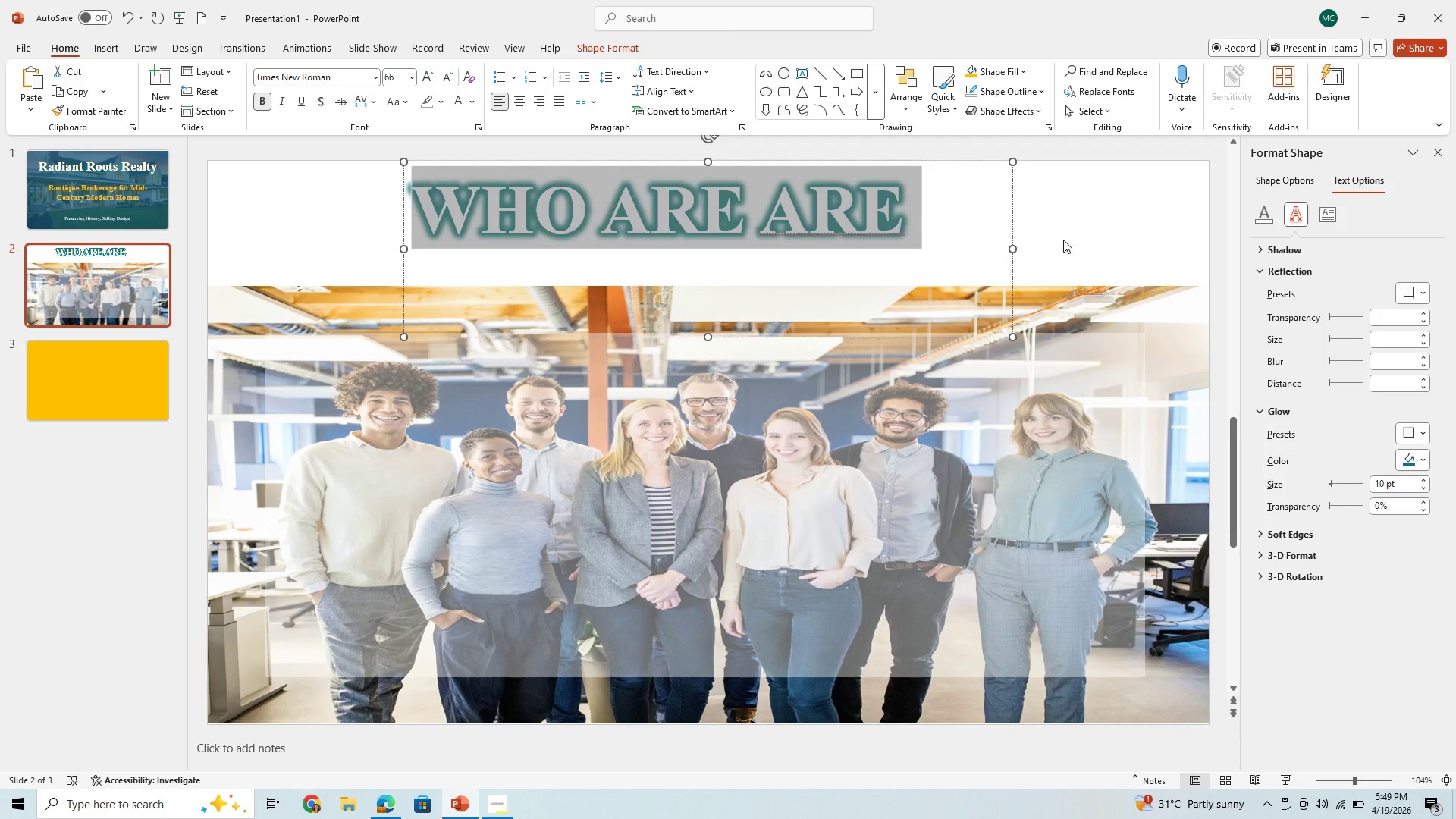 
left_click([1051, 222])
 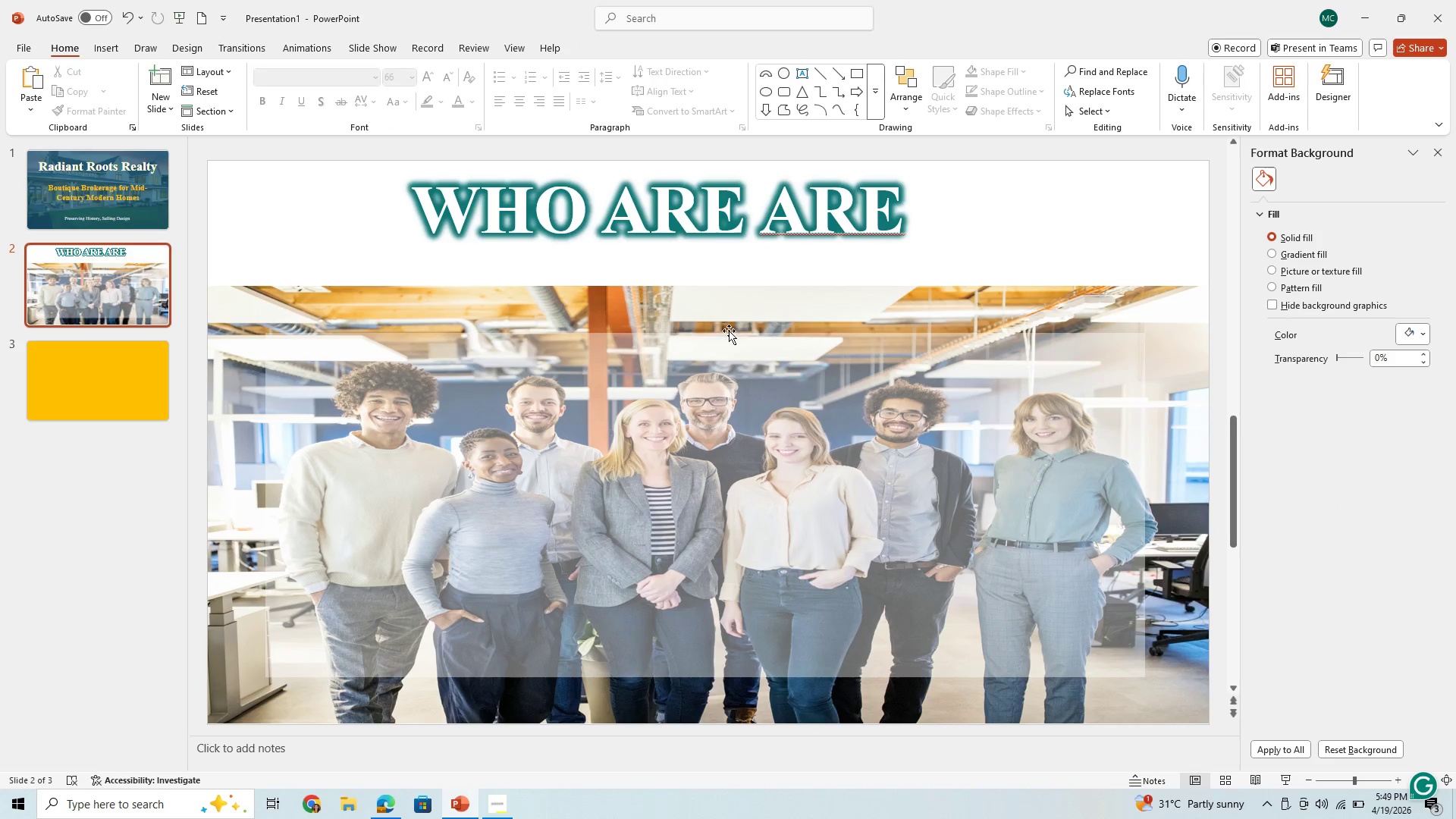 
left_click([1060, 251])
 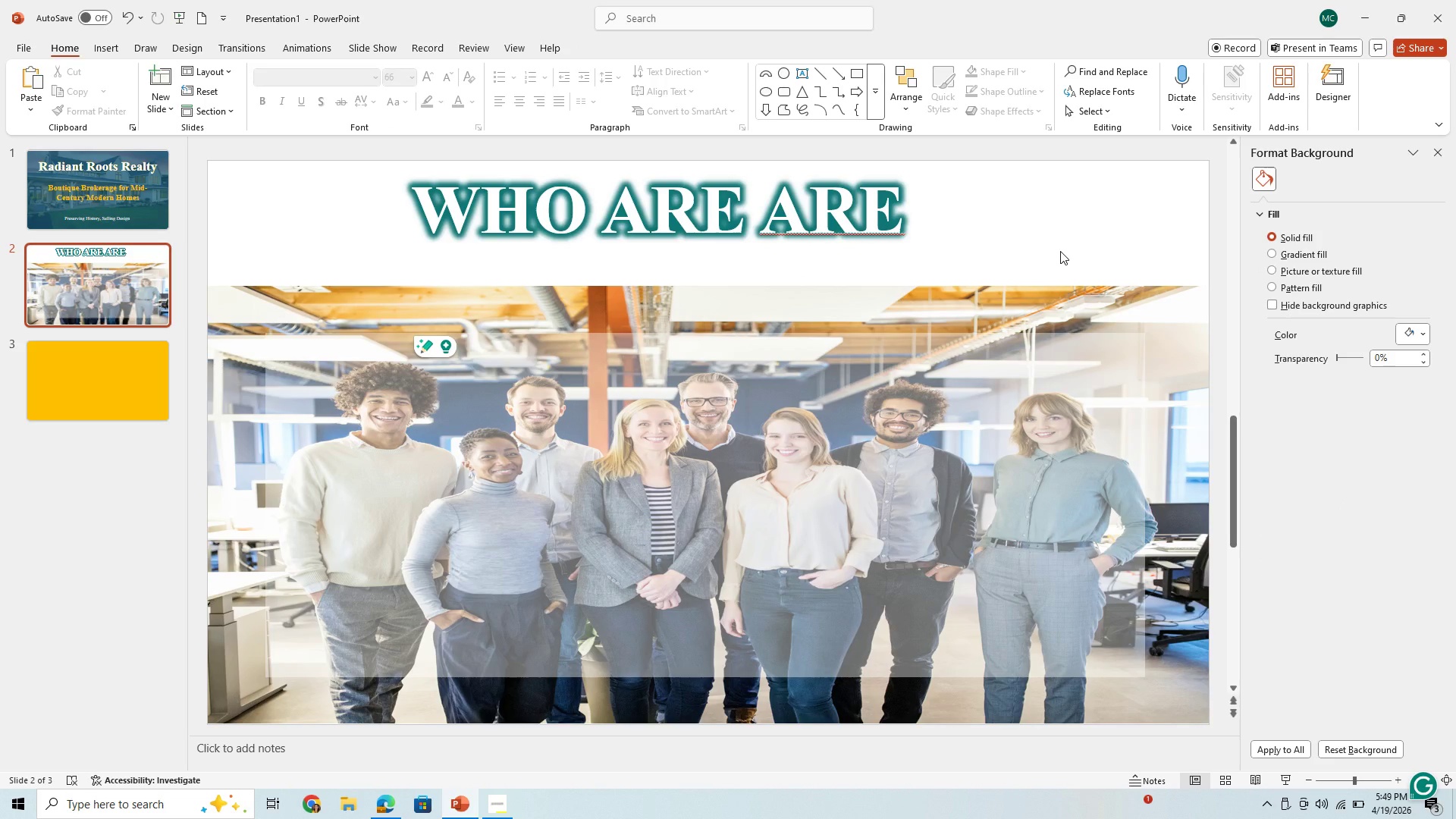 
left_click([1060, 251])
 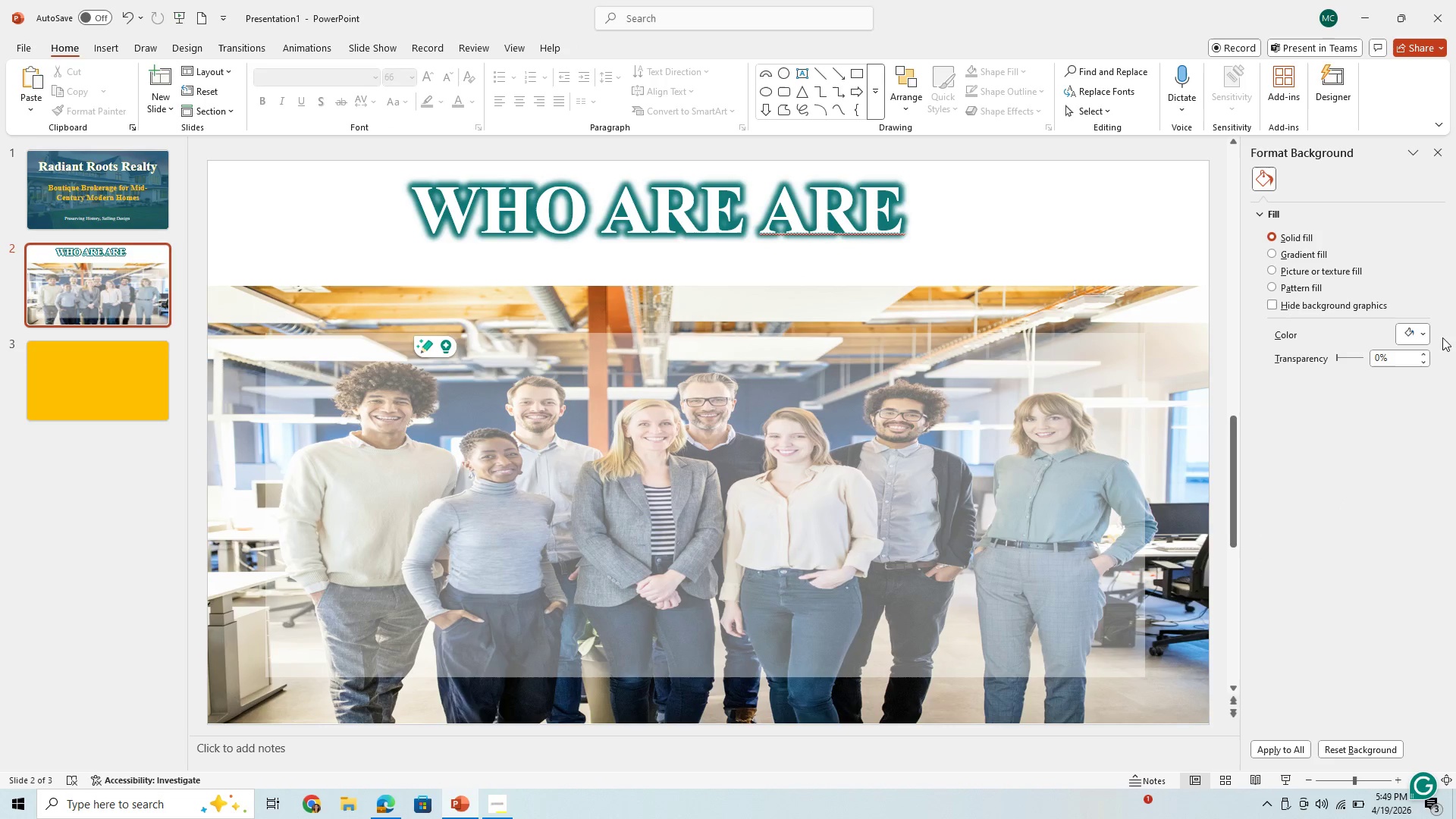 
left_click([1424, 334])
 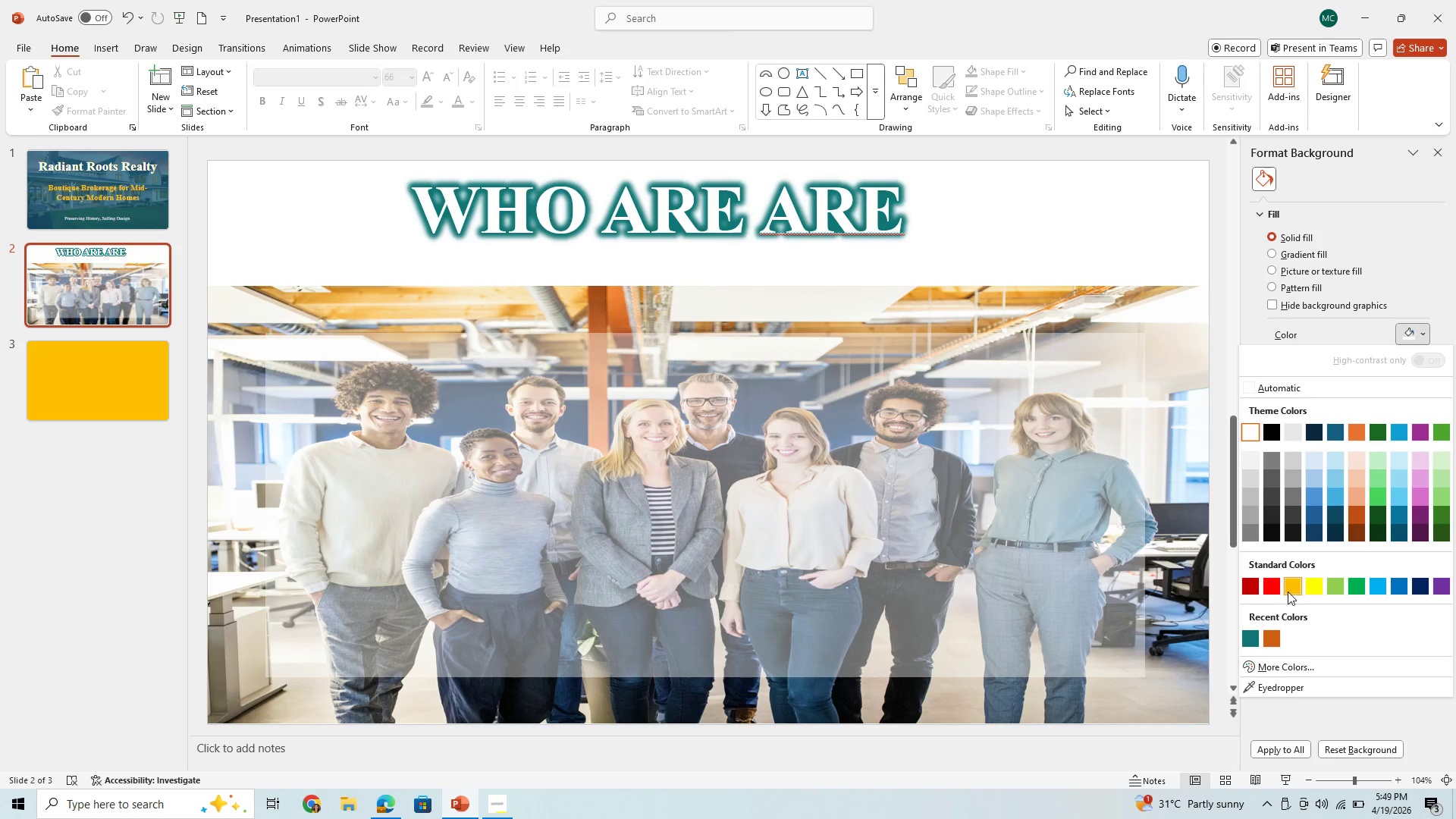 
left_click([1288, 592])
 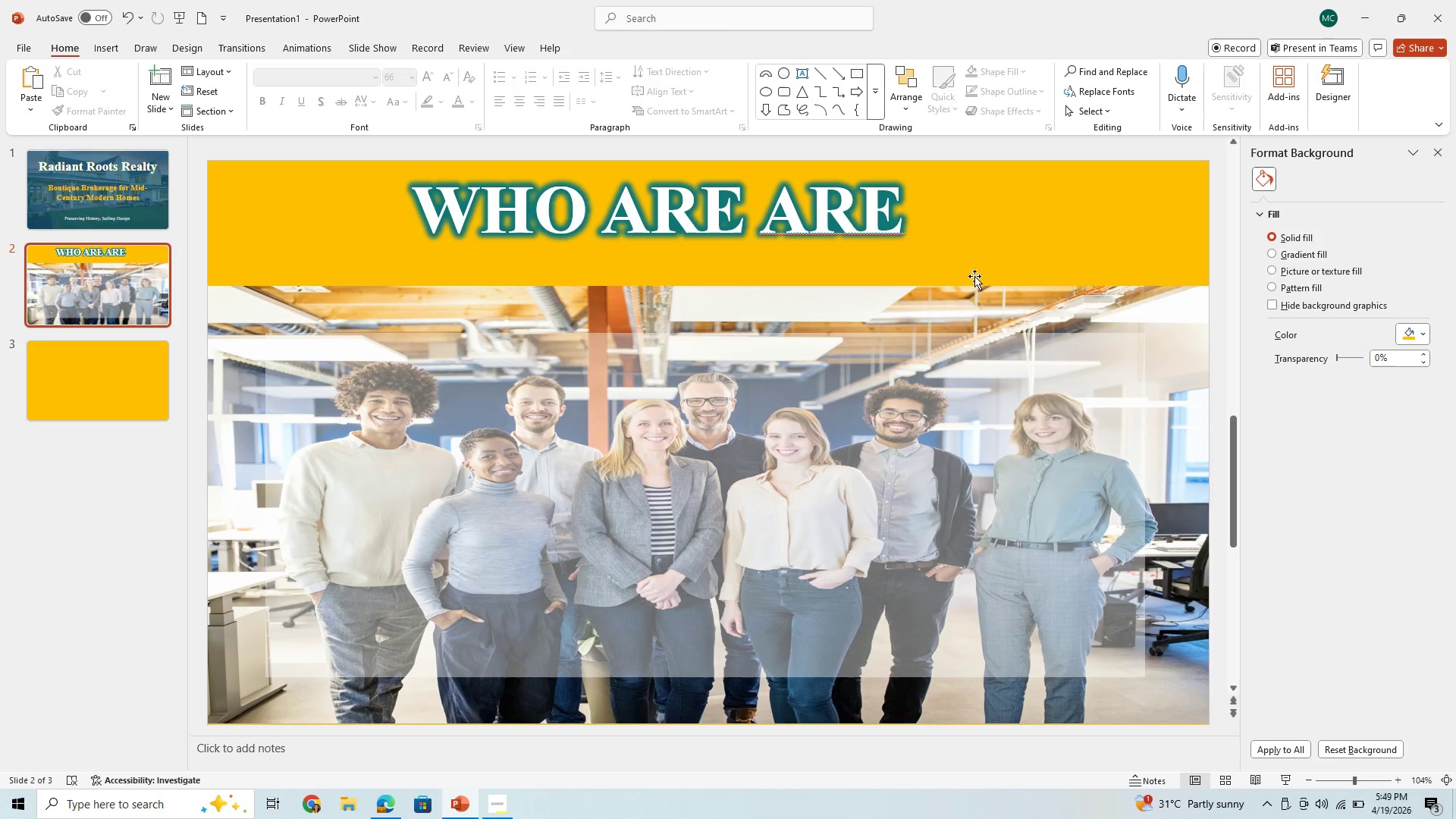 
left_click([893, 218])
 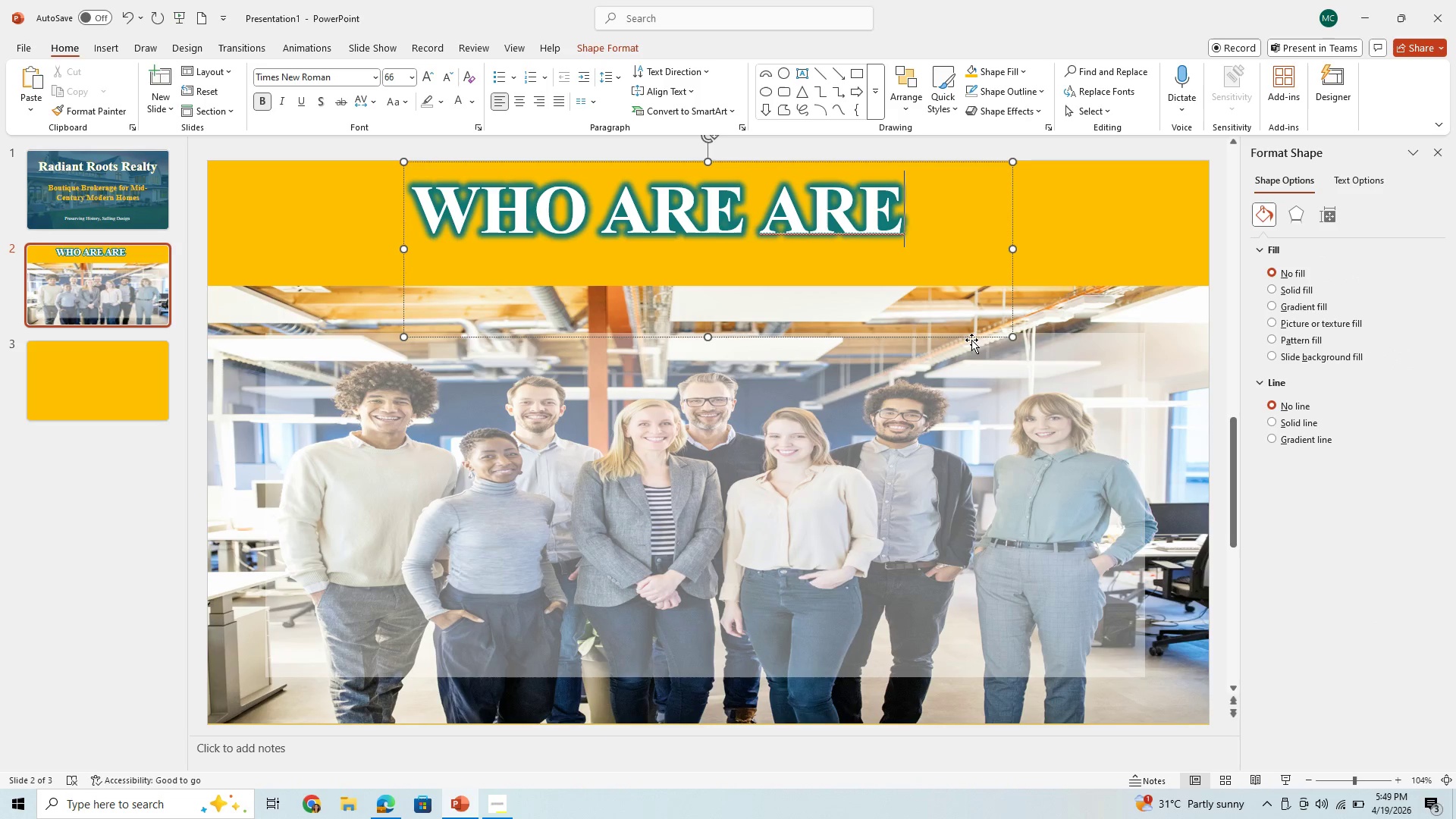 
left_click_drag(start_coordinate=[971, 338], to_coordinate=[999, 359])
 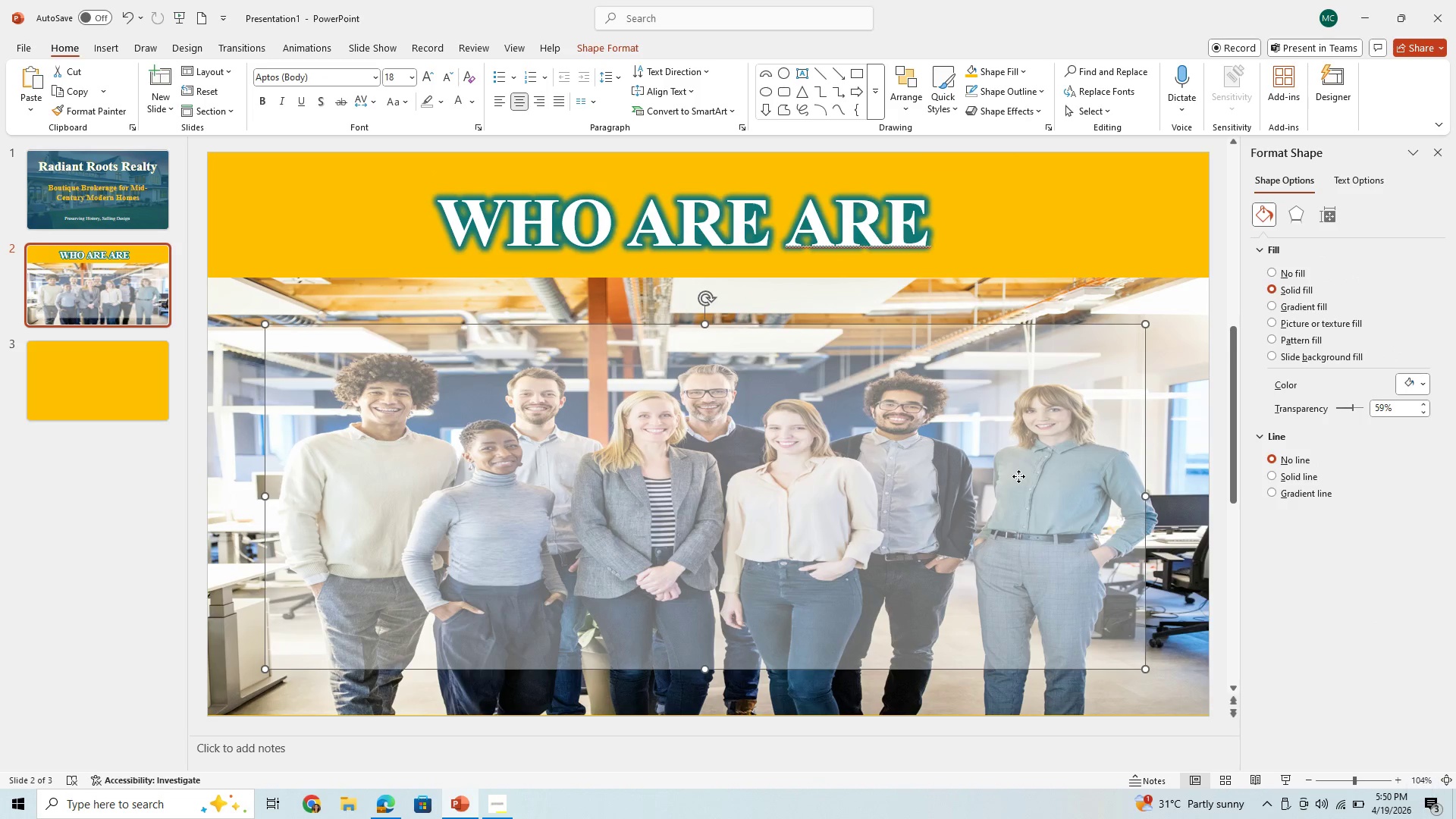 
left_click([1018, 476])
 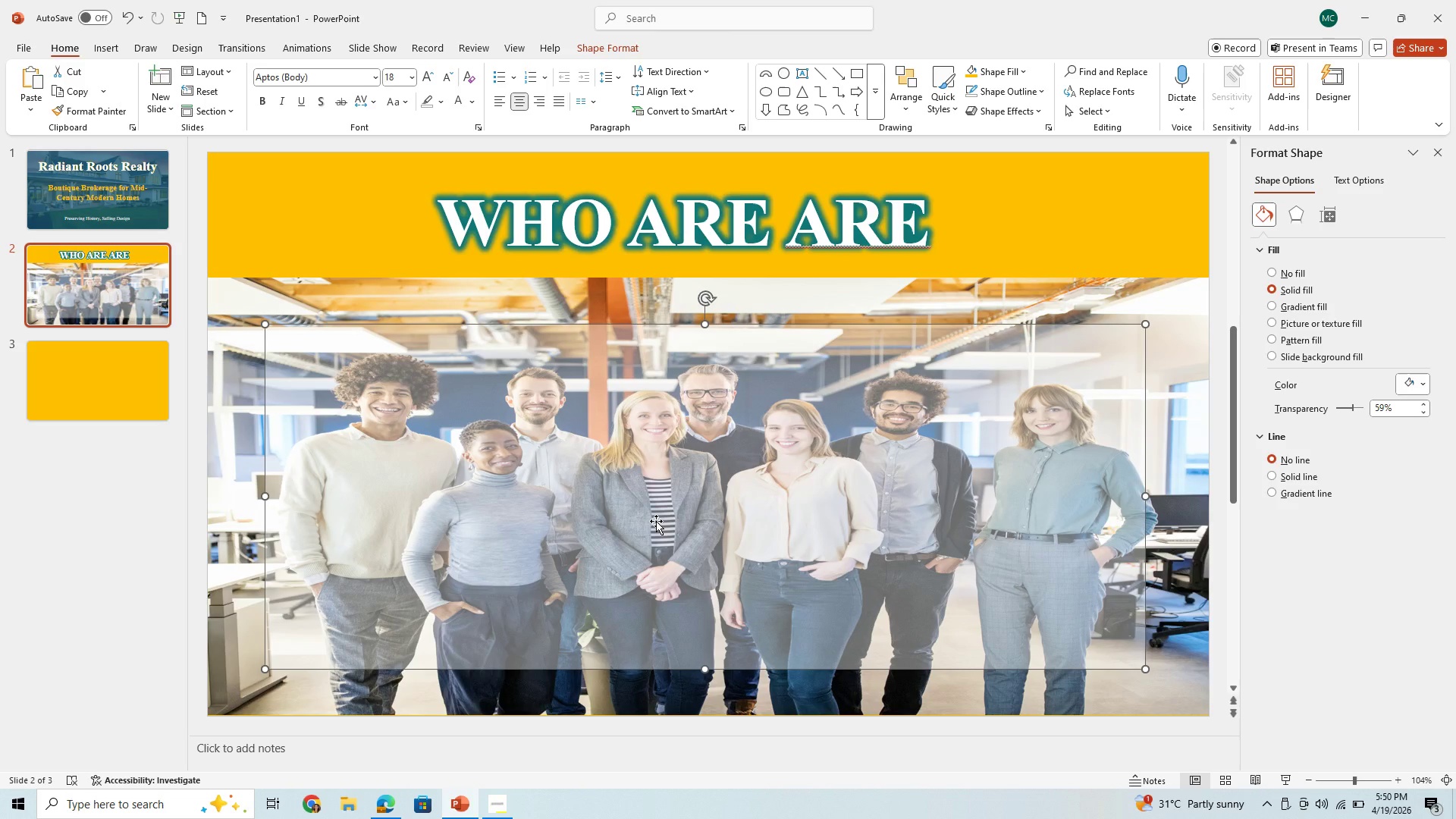 
wait(11.29)
 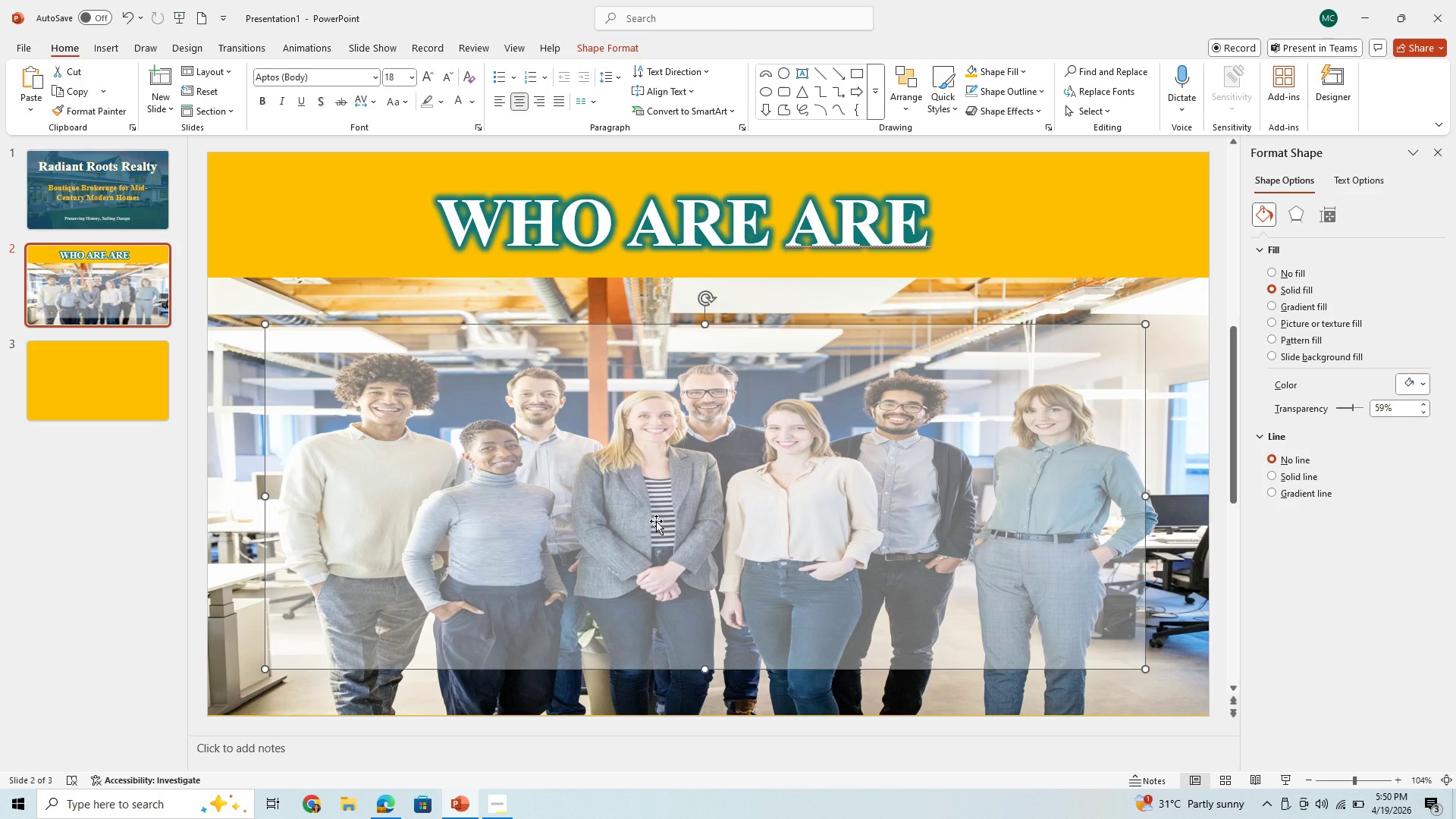 
mouse_move([858, 117])
 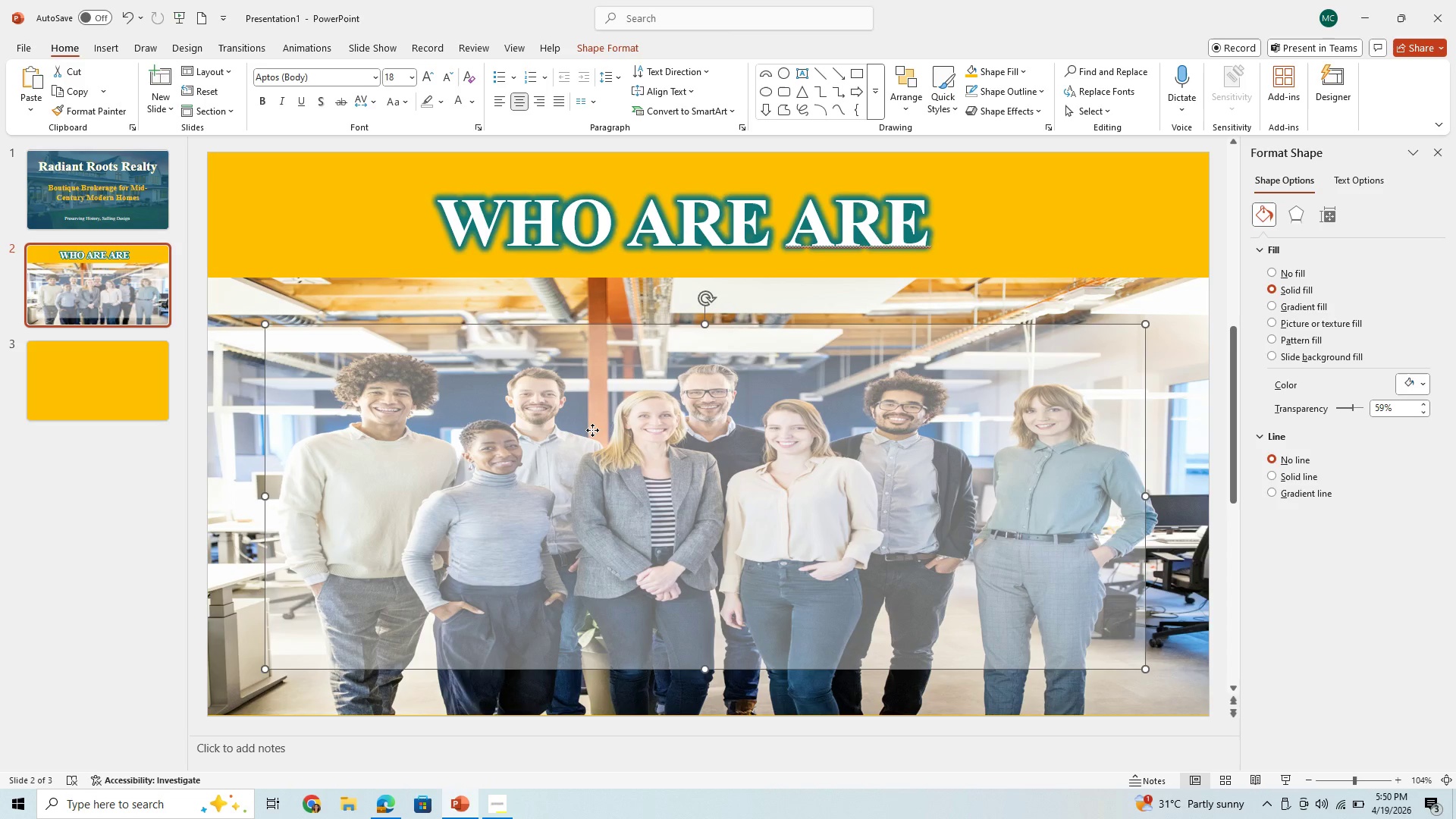 
left_click([592, 430])
 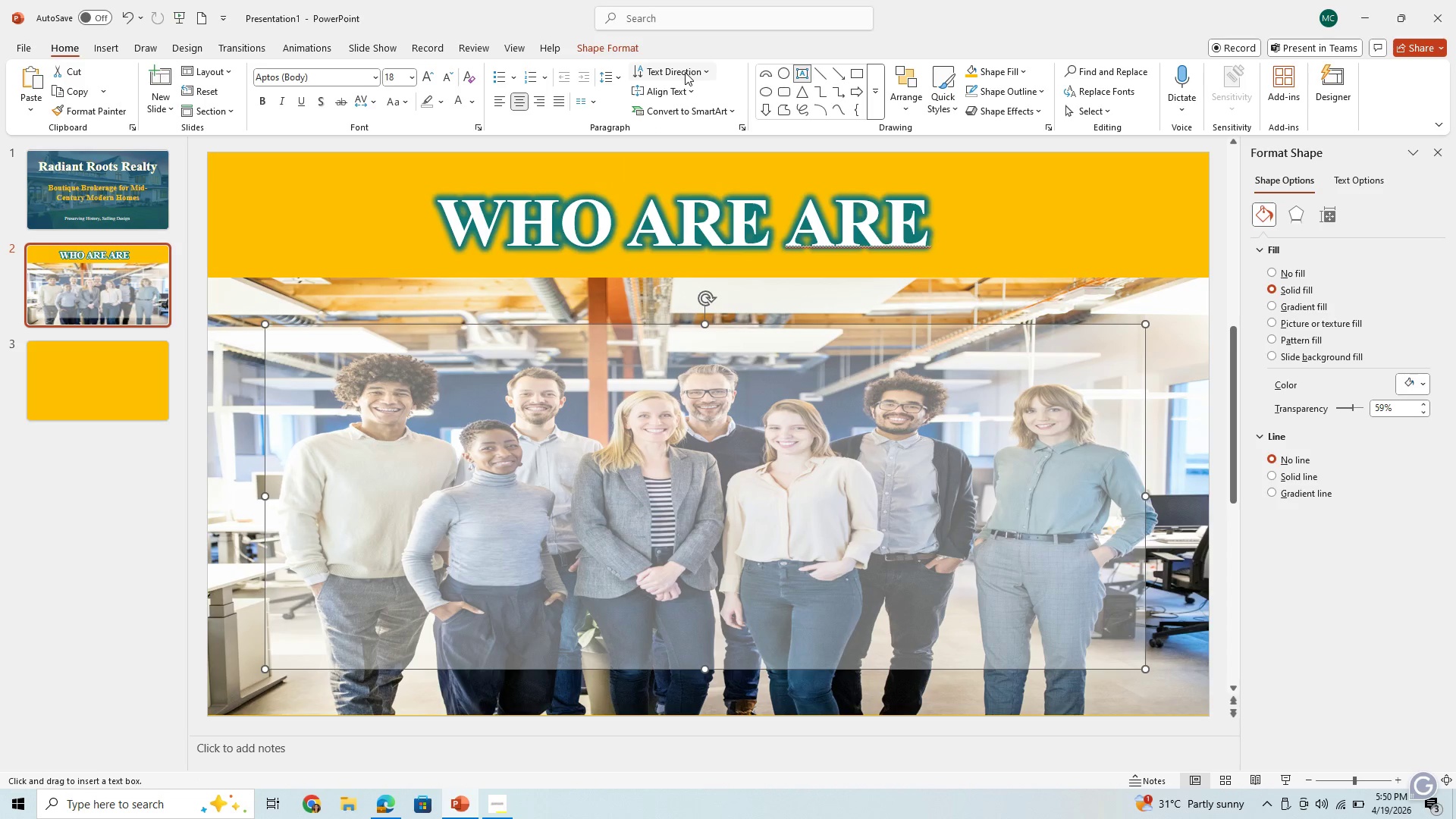 
wait(5.23)
 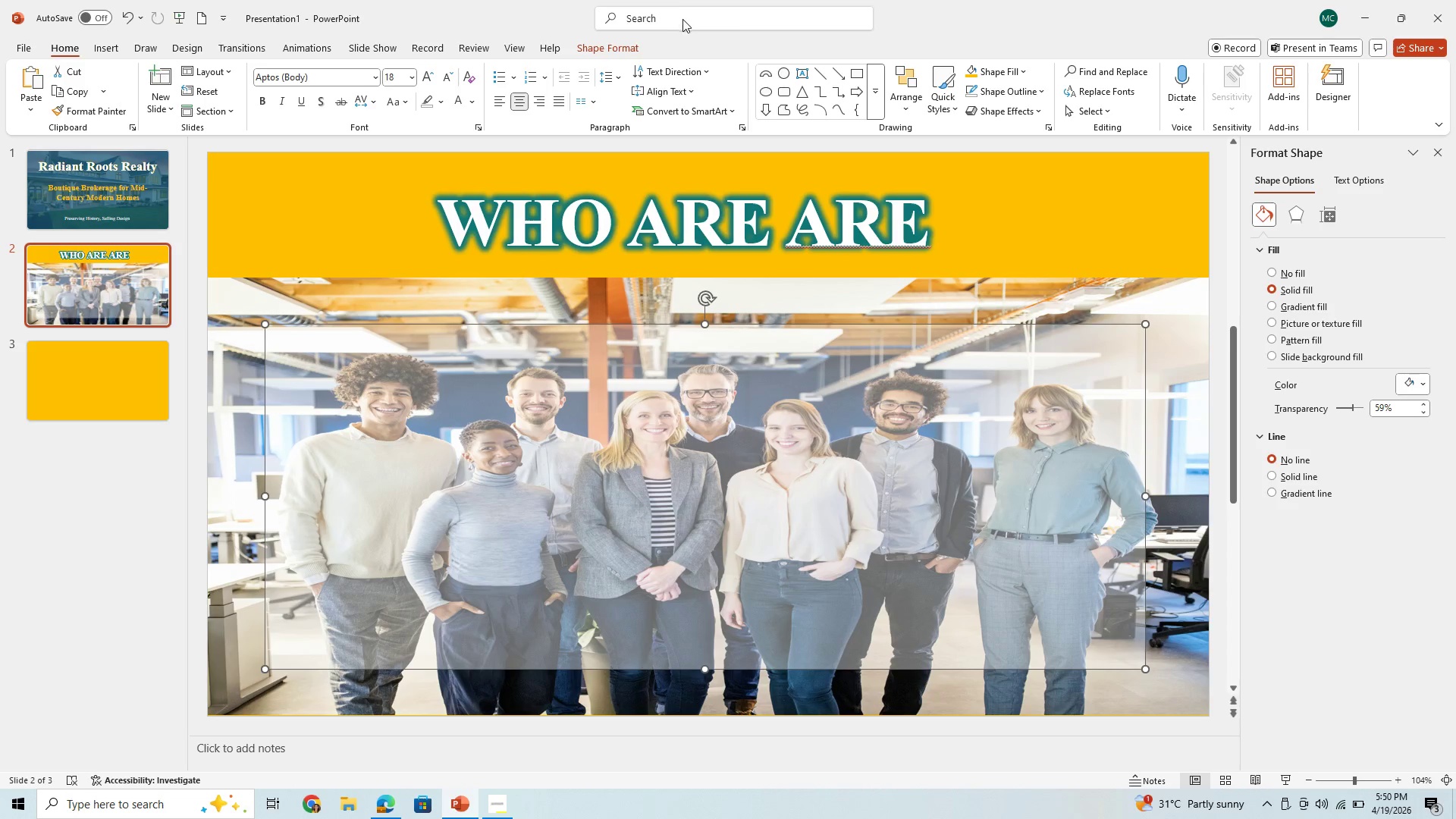 
left_click([540, 453])
 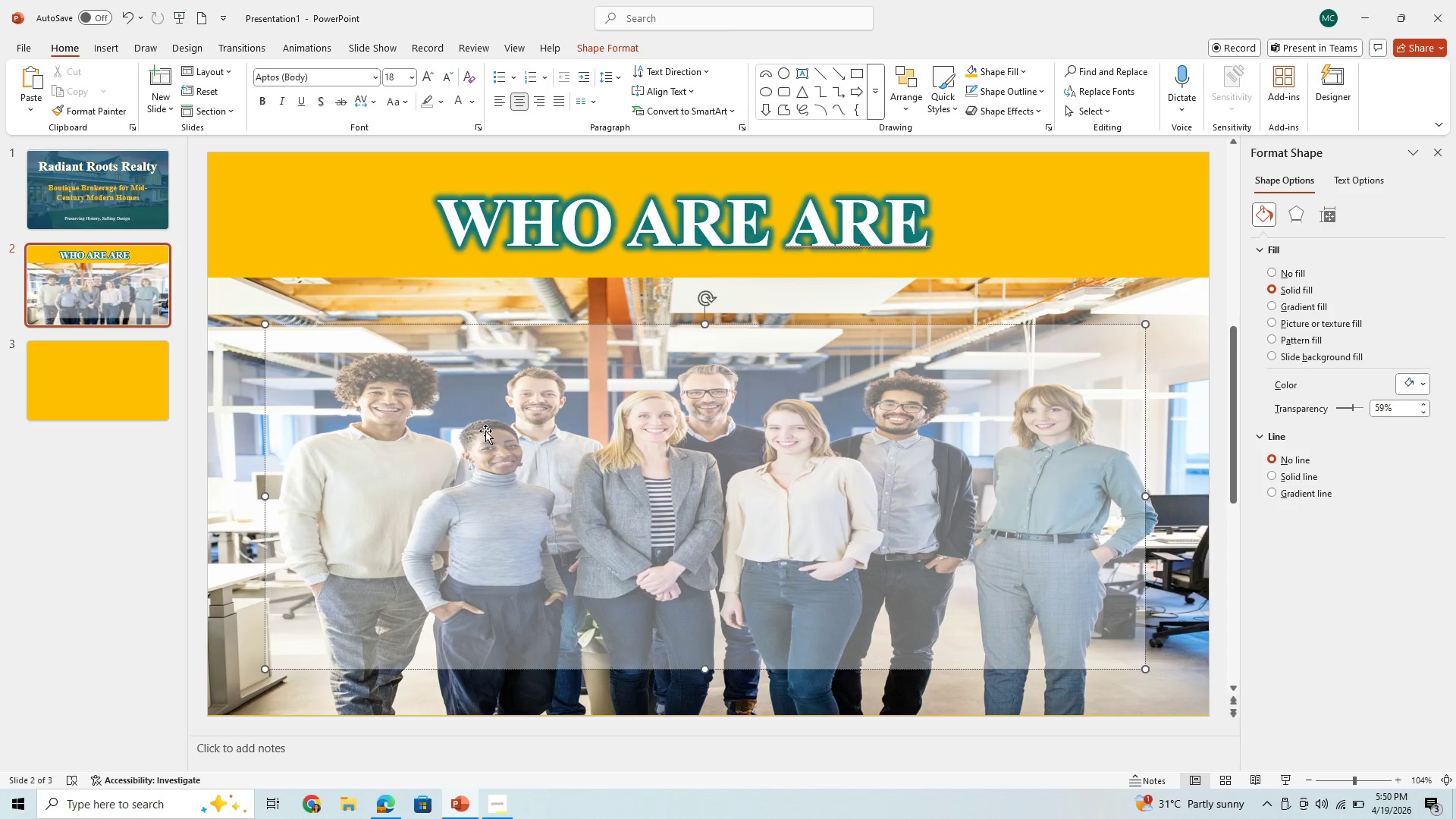 
left_click_drag(start_coordinate=[449, 416], to_coordinate=[435, 388])
 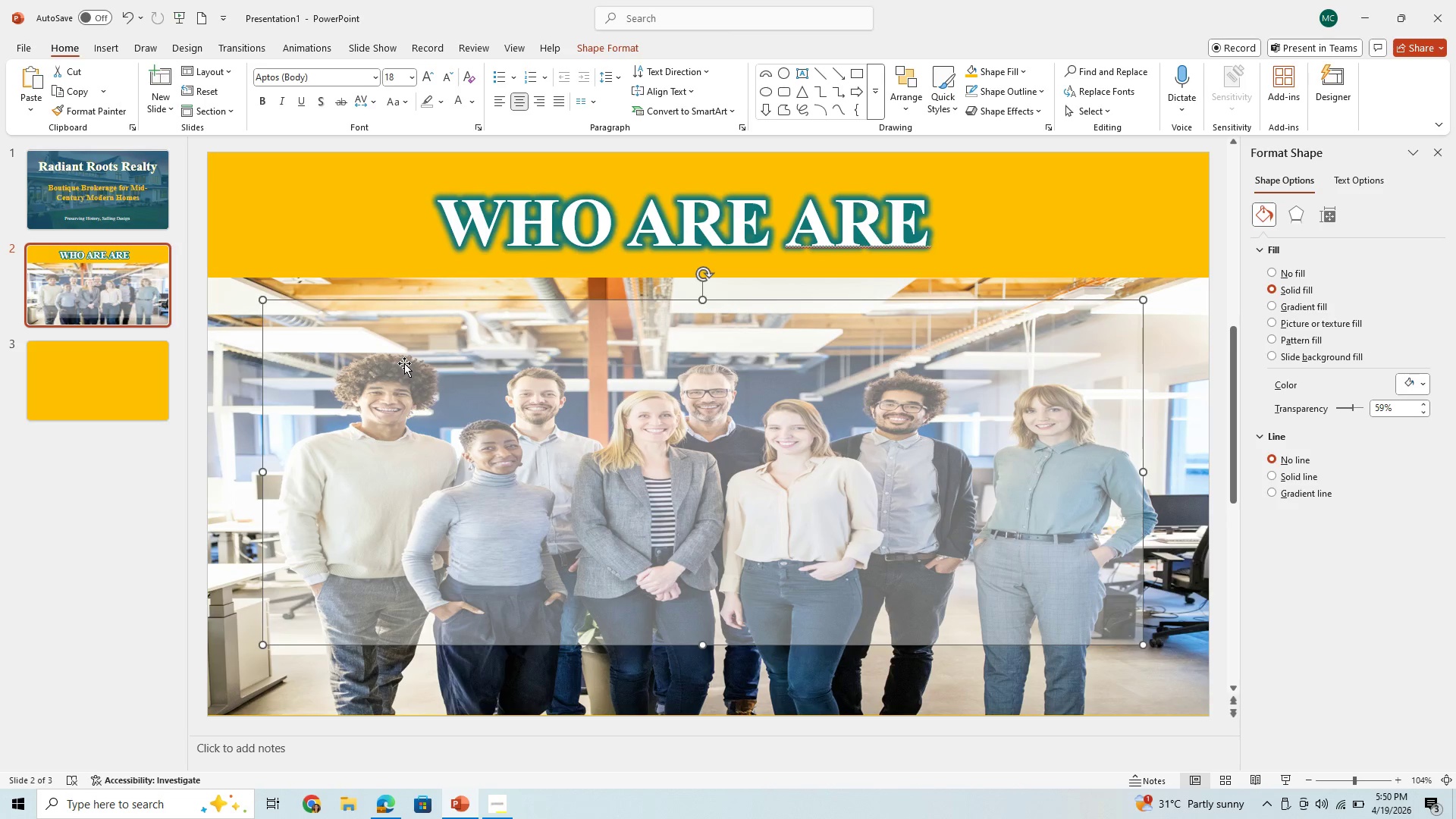 
left_click([404, 363])
 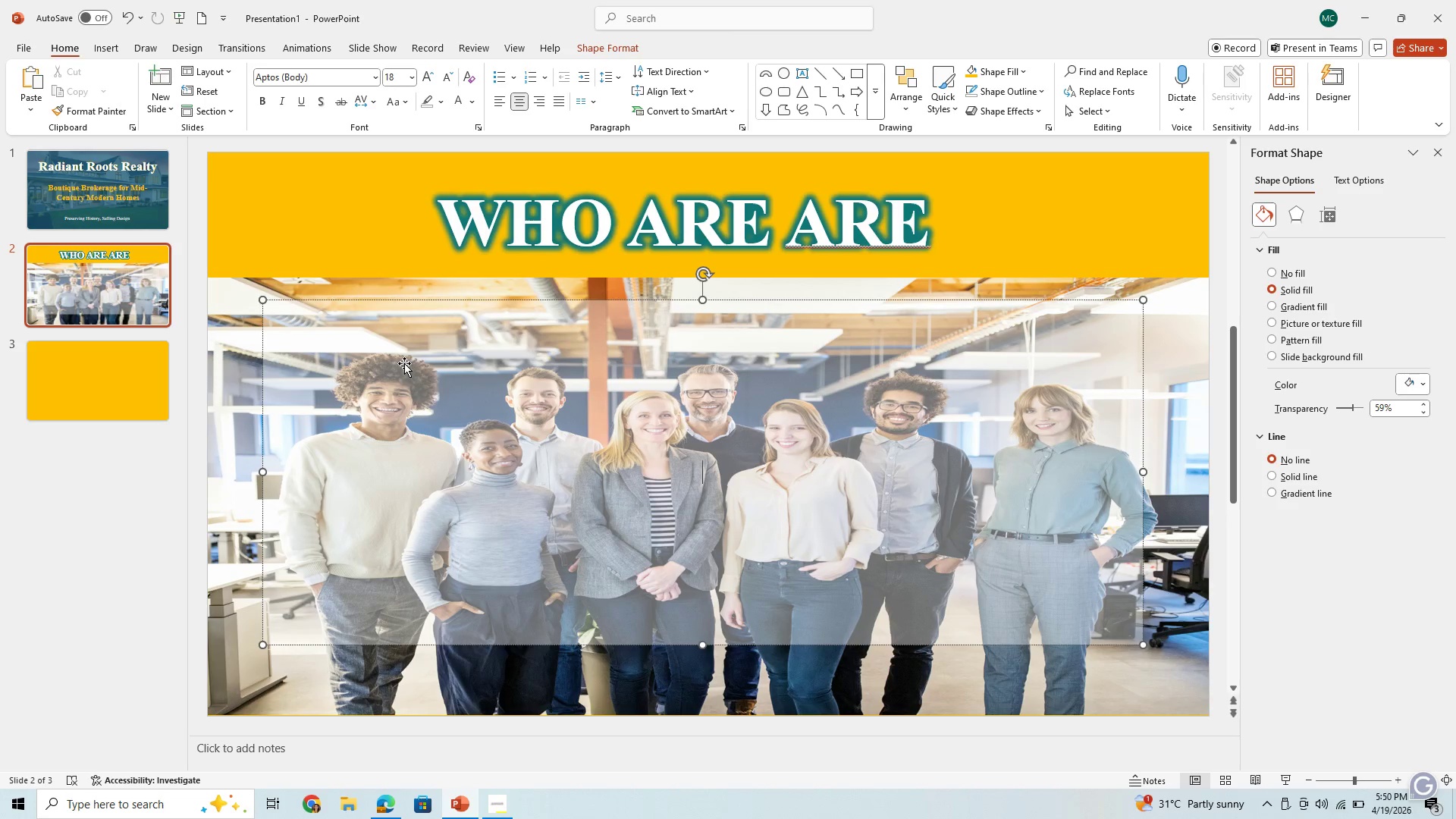 
double_click([404, 363])
 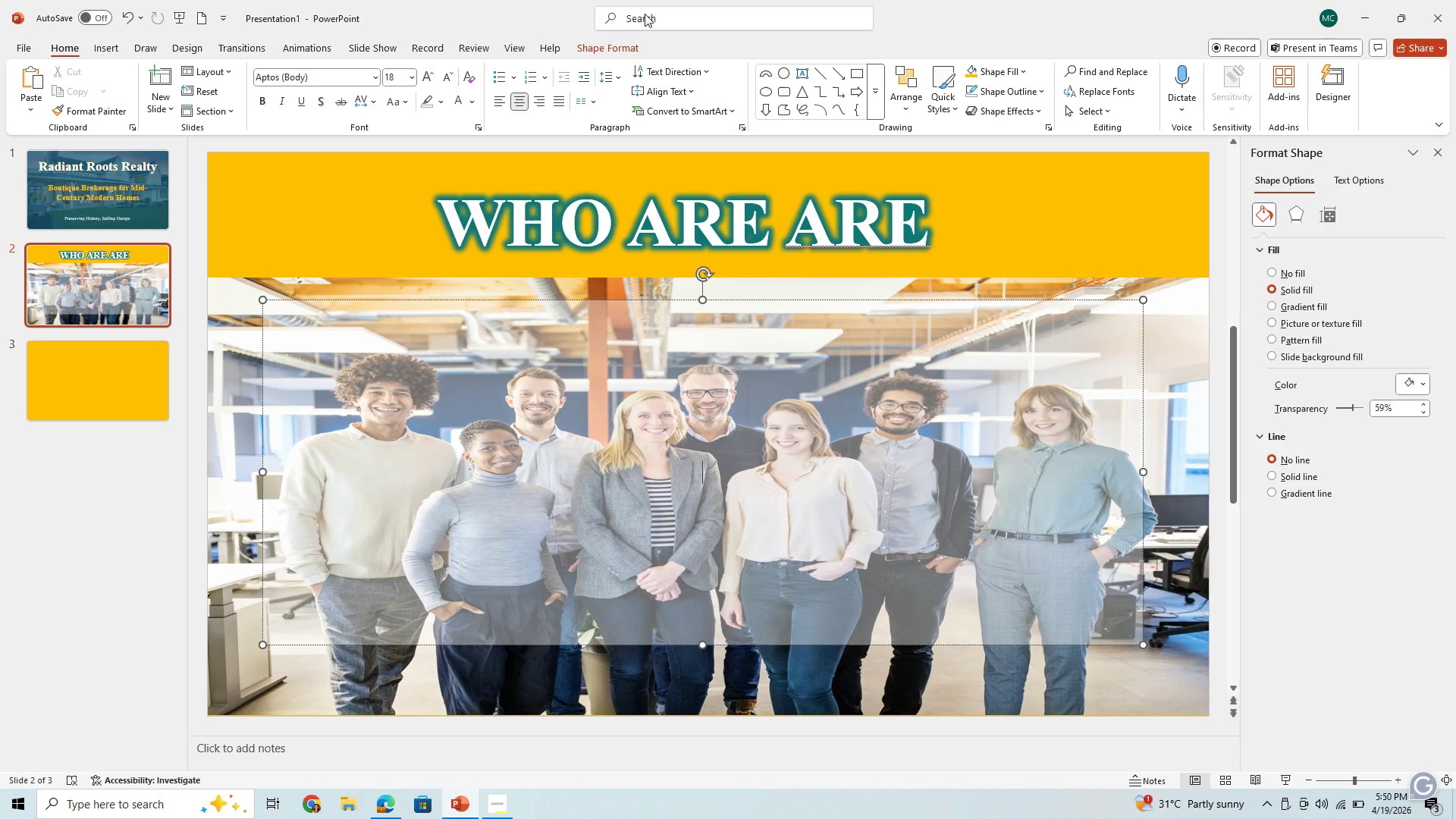 
left_click([645, 14])
 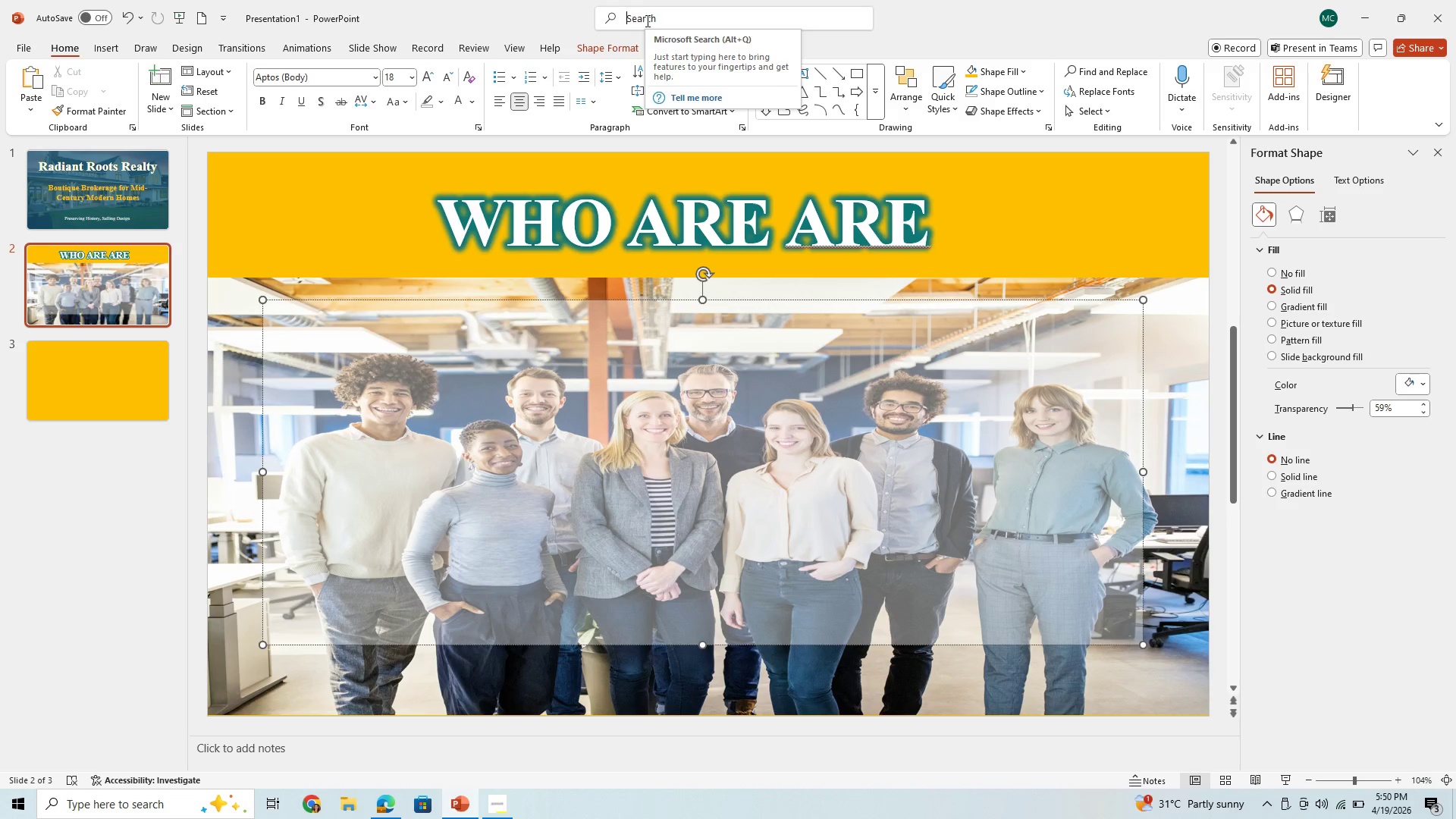 
mouse_move([647, 41])
 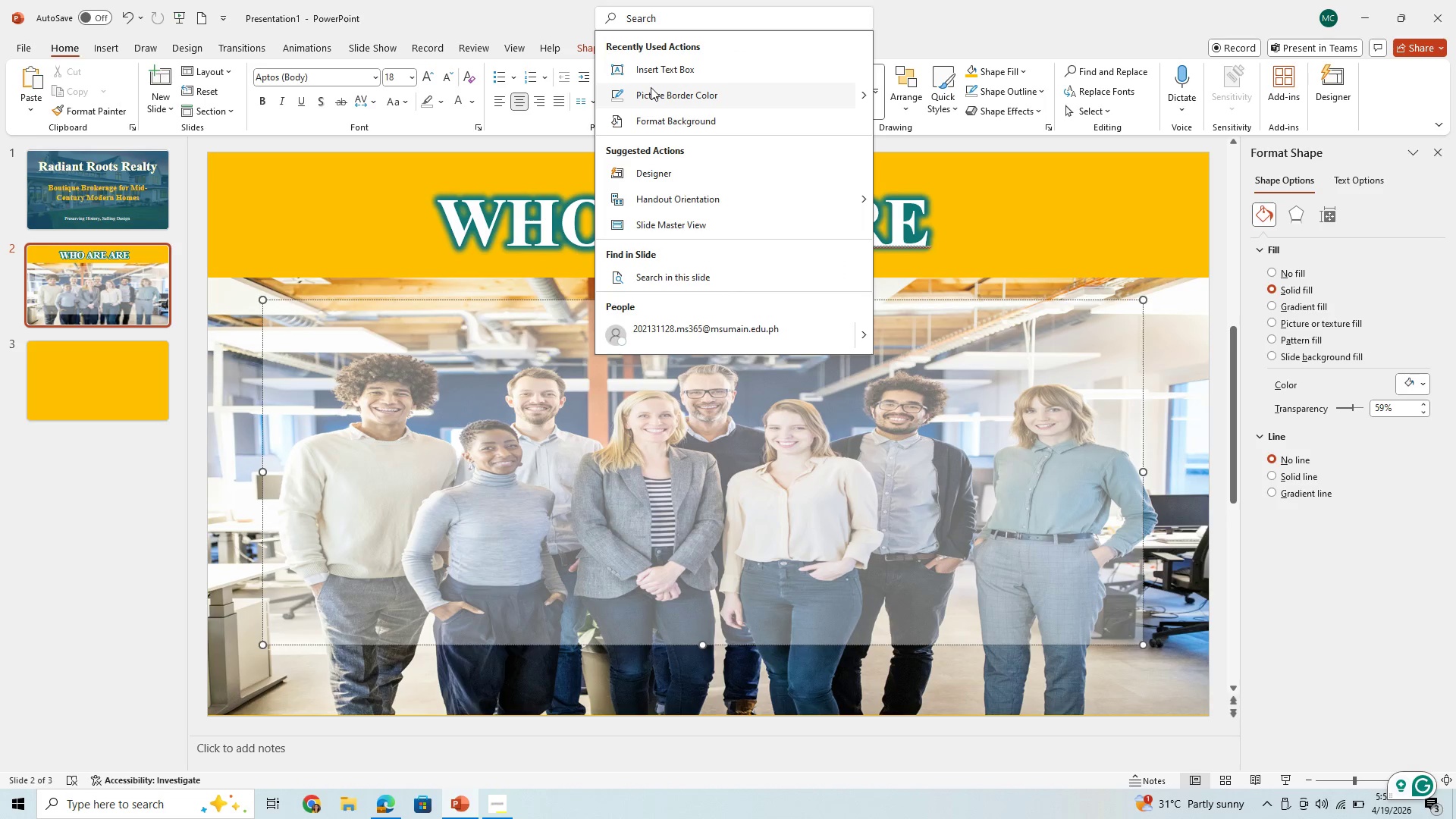 
left_click([657, 67])
 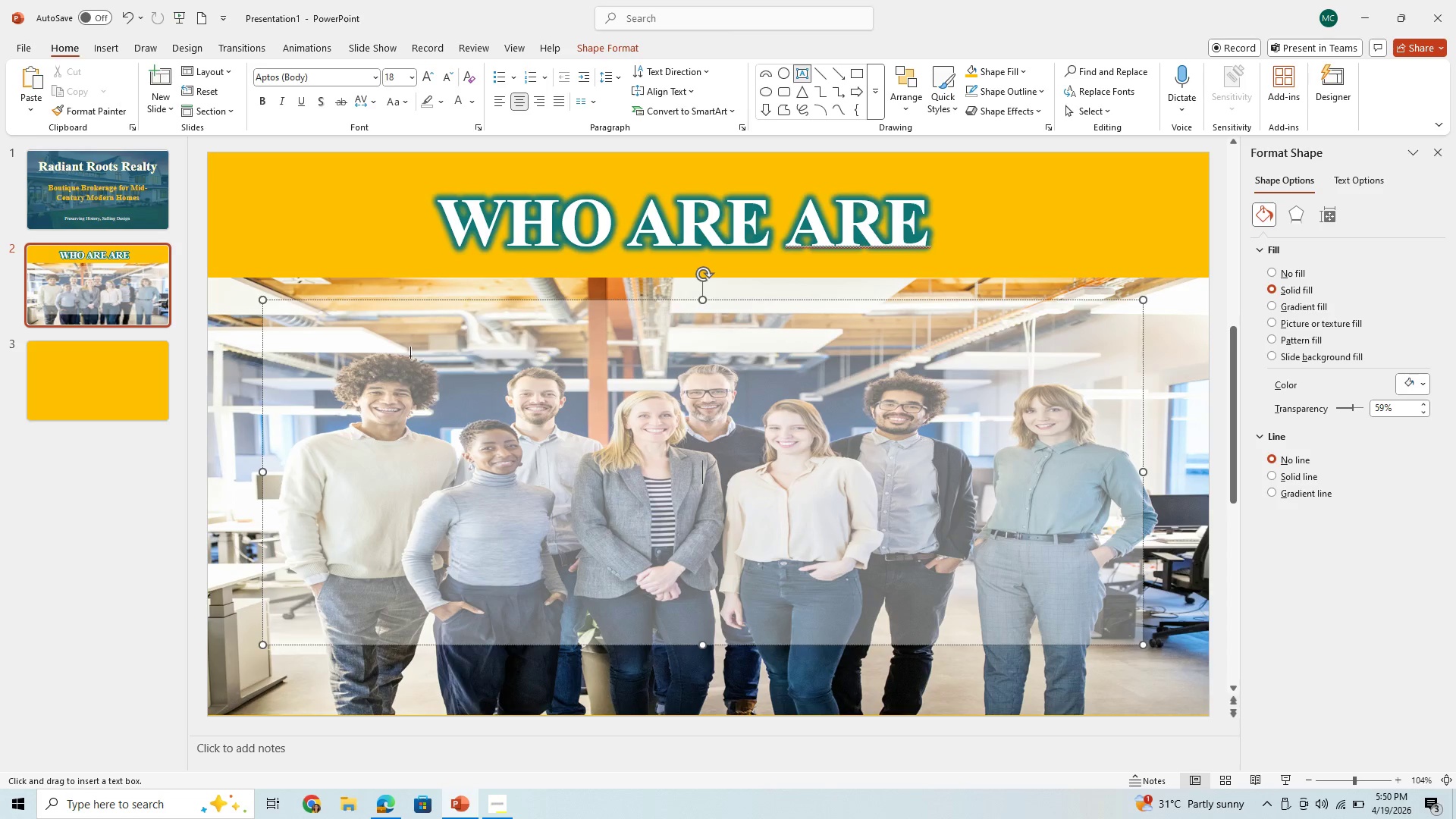 
left_click_drag(start_coordinate=[409, 356], to_coordinate=[1059, 543])
 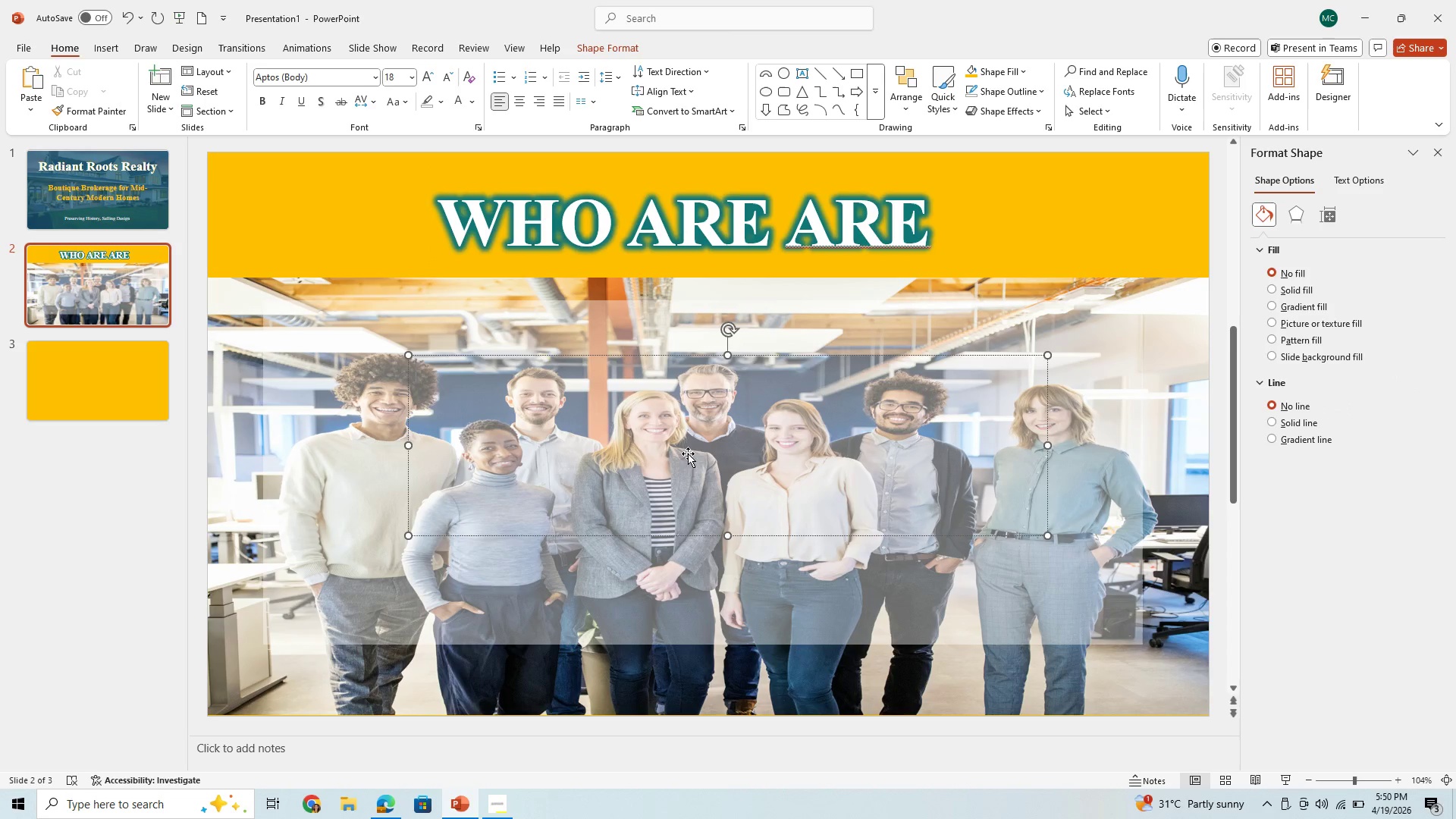 
left_click([688, 453])
 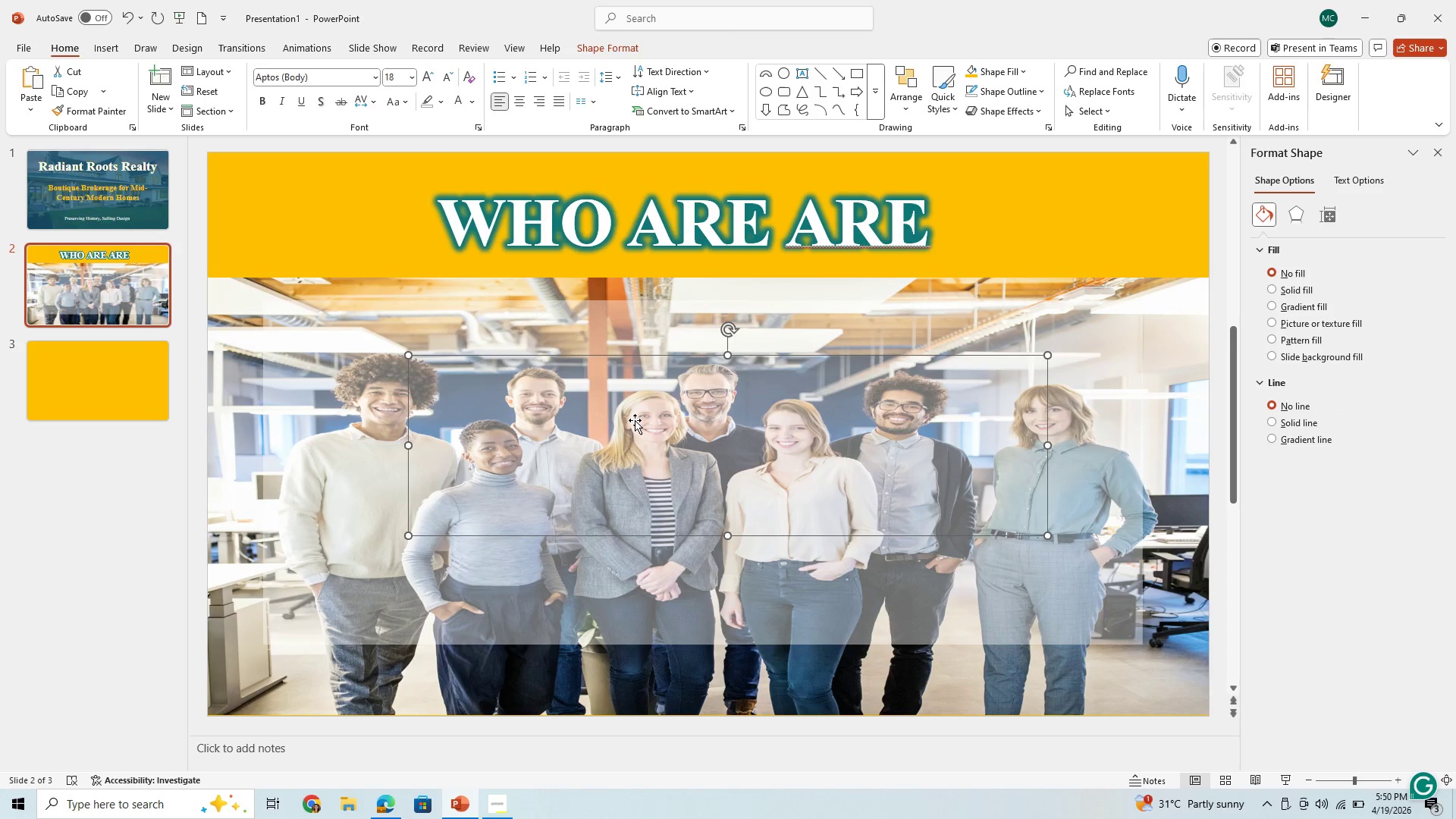 
left_click([634, 419])
 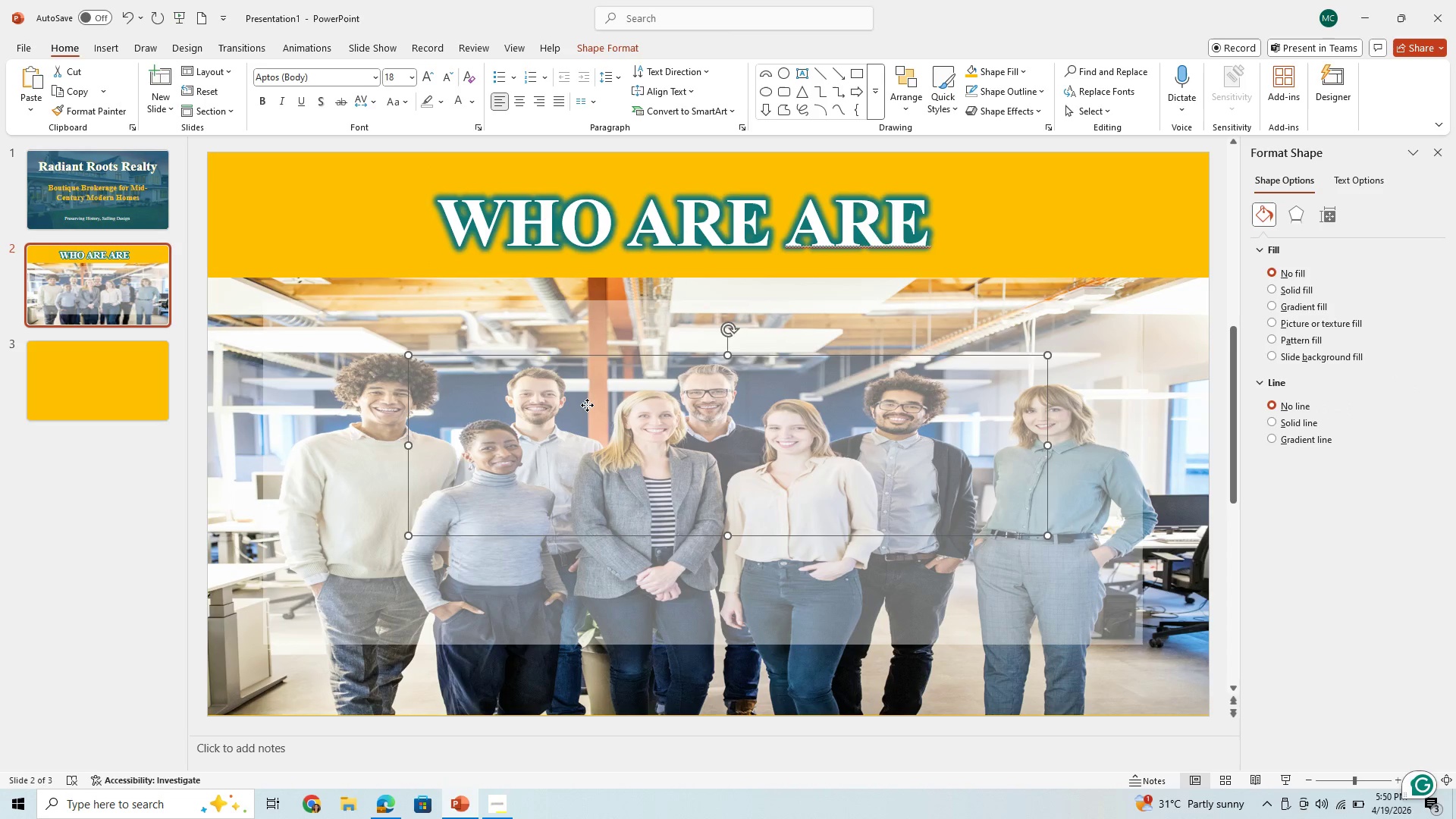 
left_click([587, 405])
 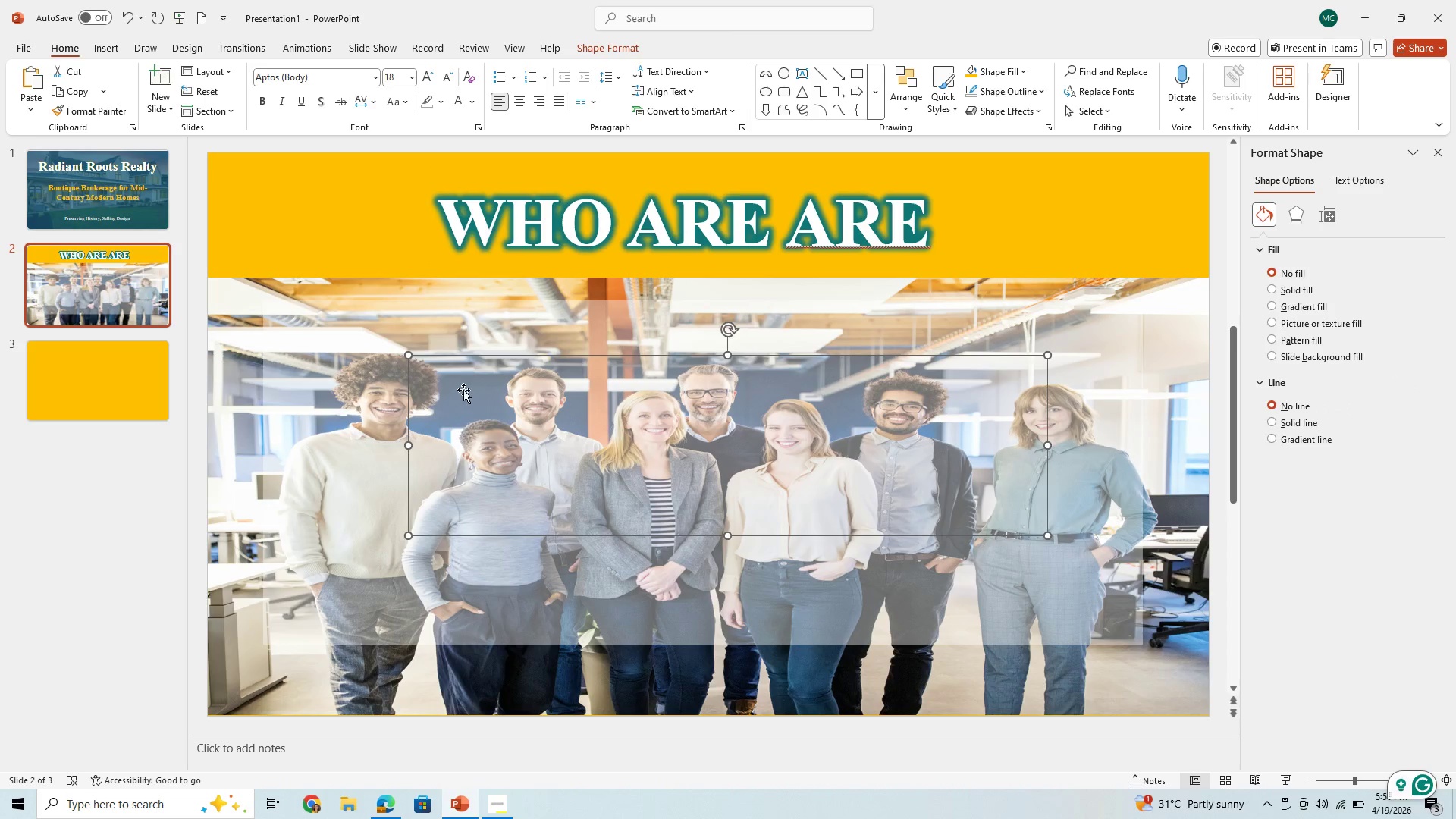 
double_click([463, 390])
 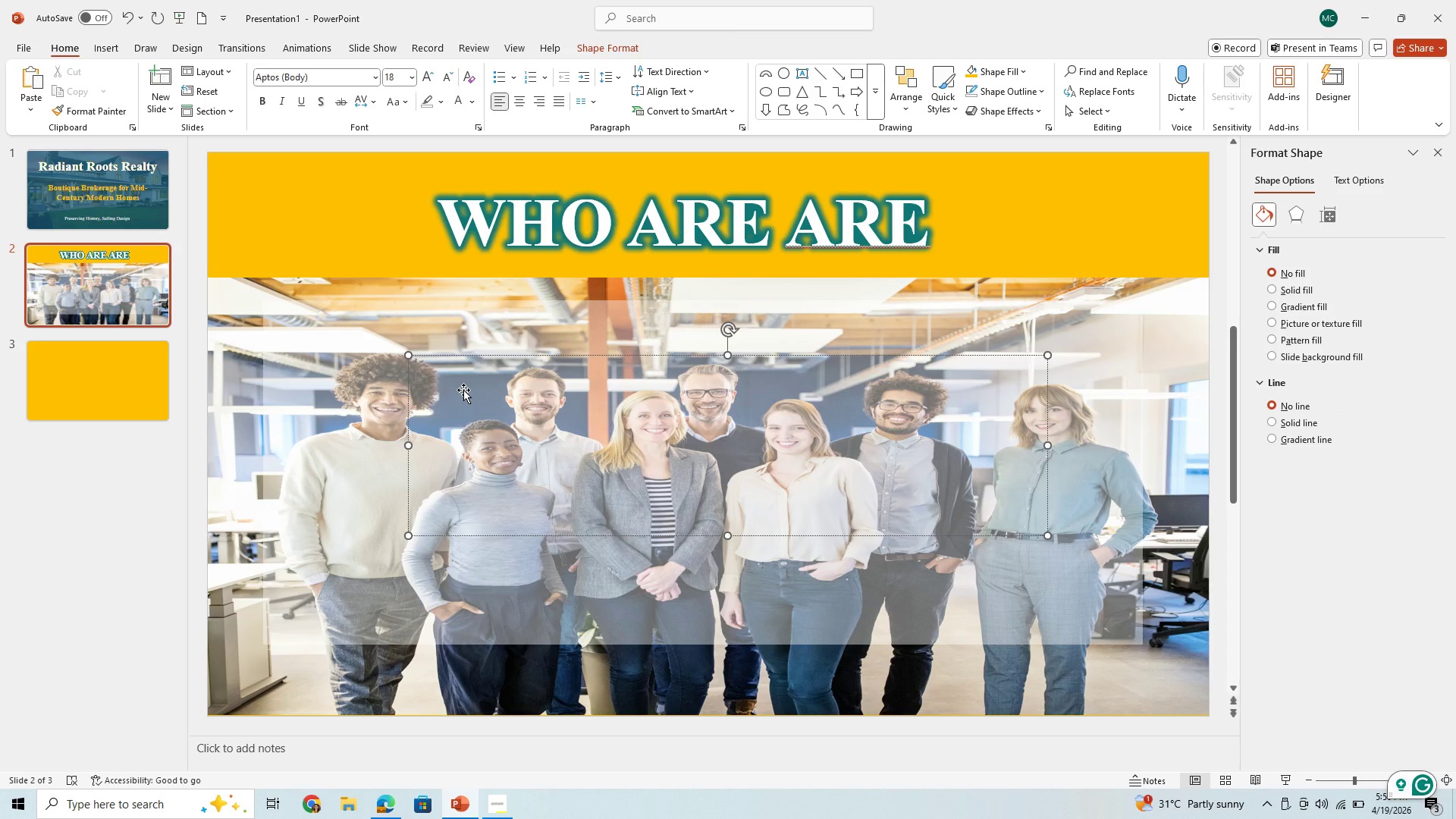 
type(WE)
 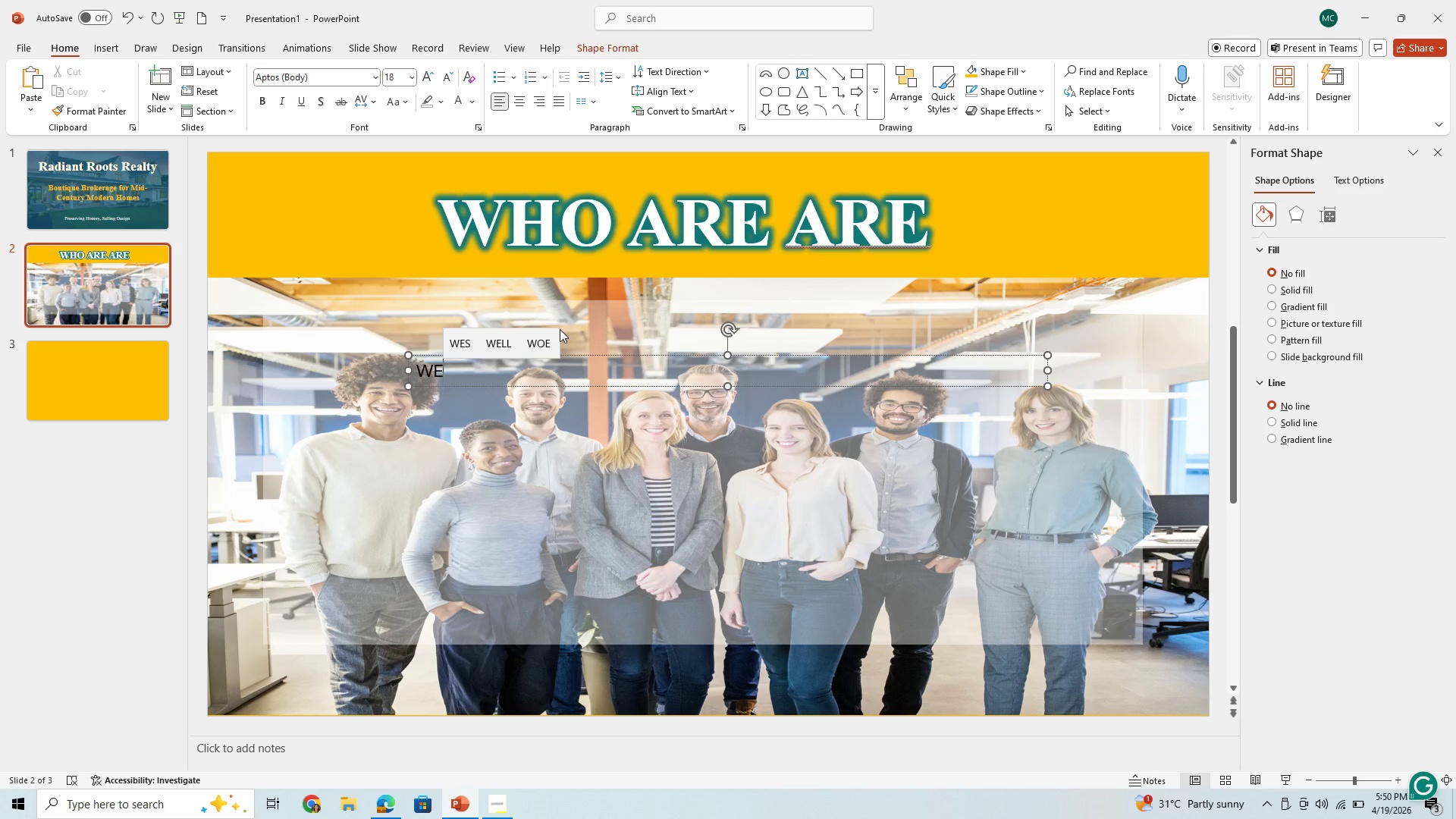 
wait(6.06)
 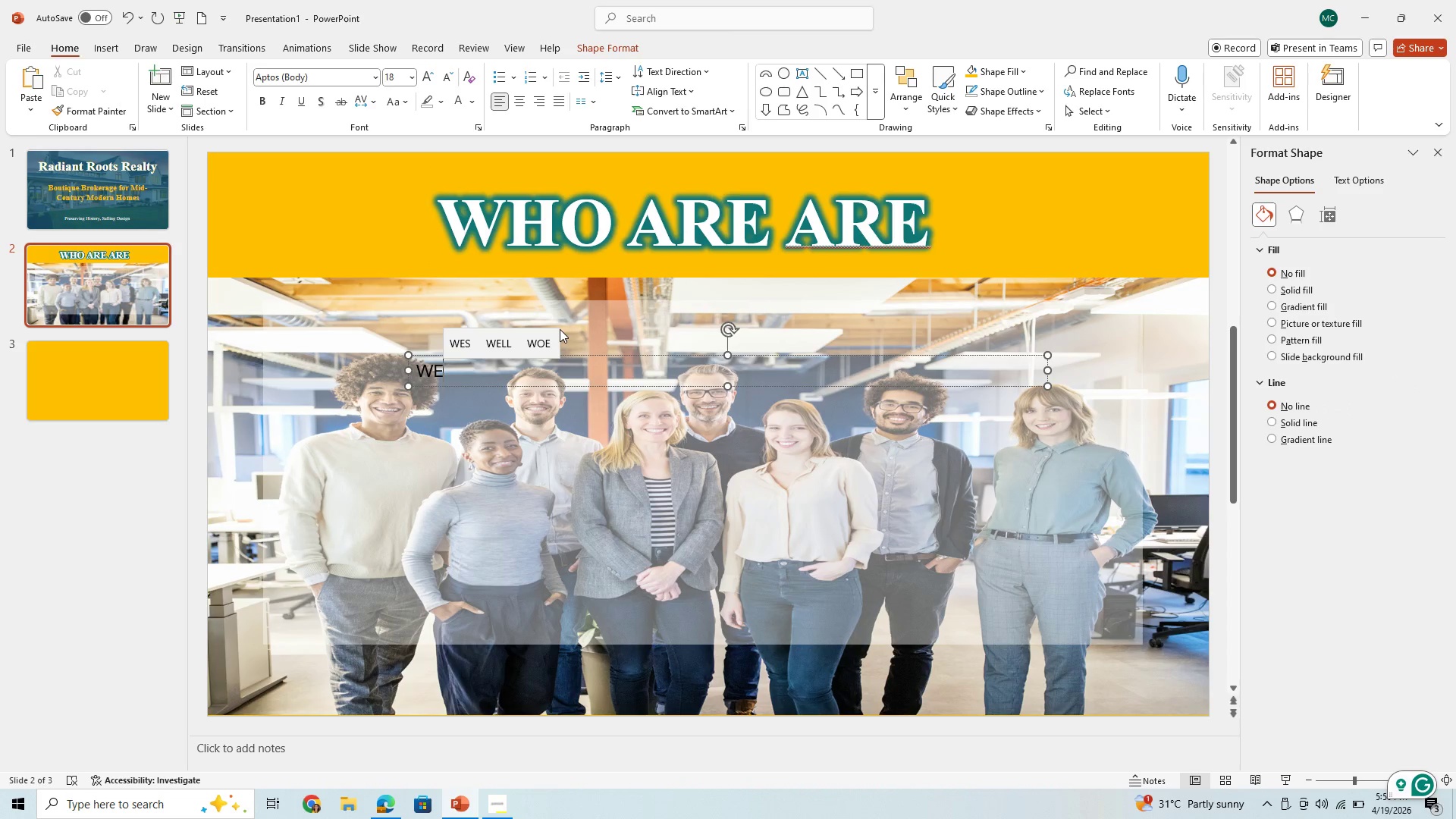 
key(Backspace)
type(e are not a general )
 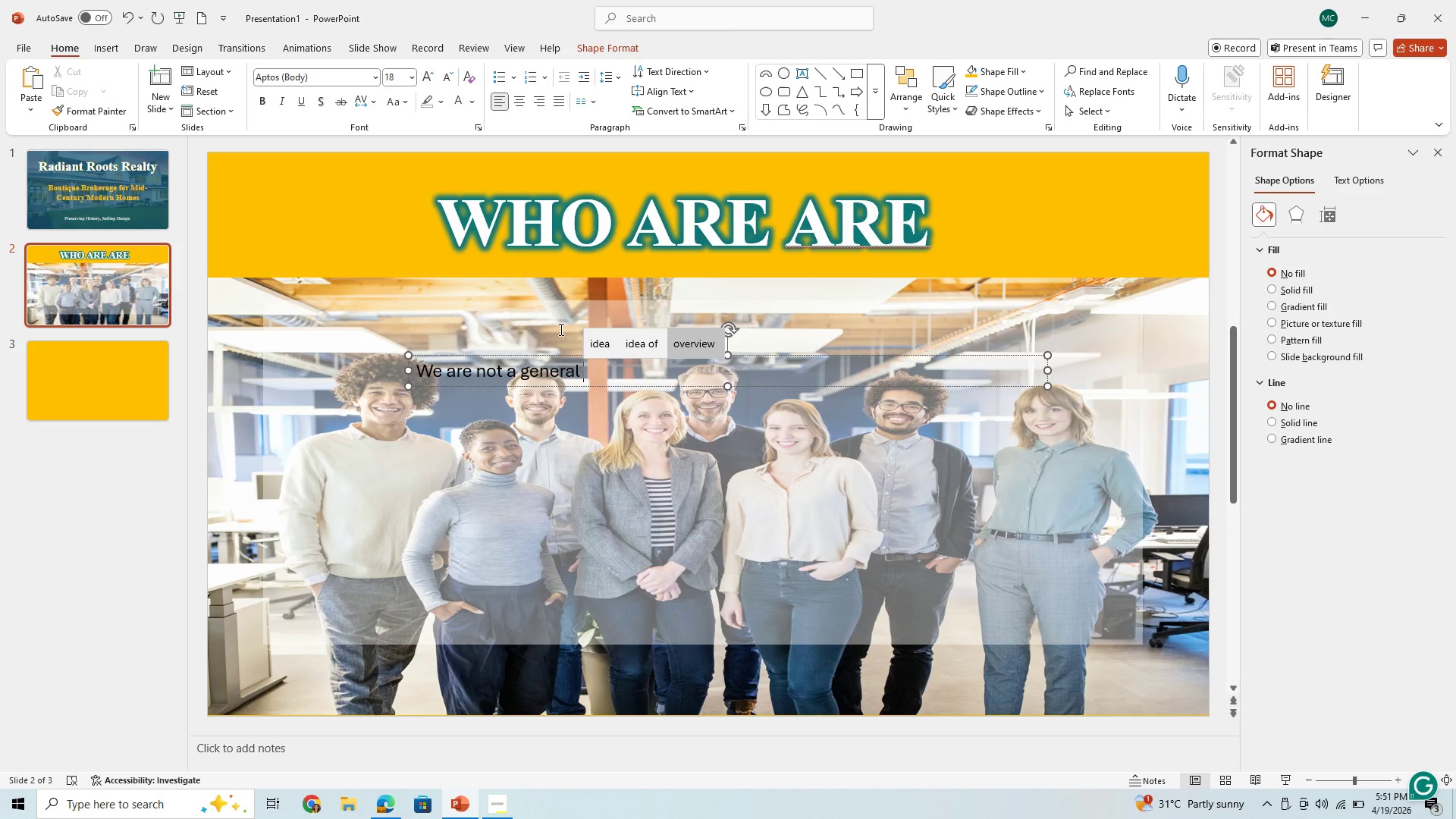 
type(realty firm )
key(Backspace)
type(-)
key(Backspace)
type(_)
key(Backspace)
type( but a )
key(Backspace)
key(Backspace)
type(we are specialist)
 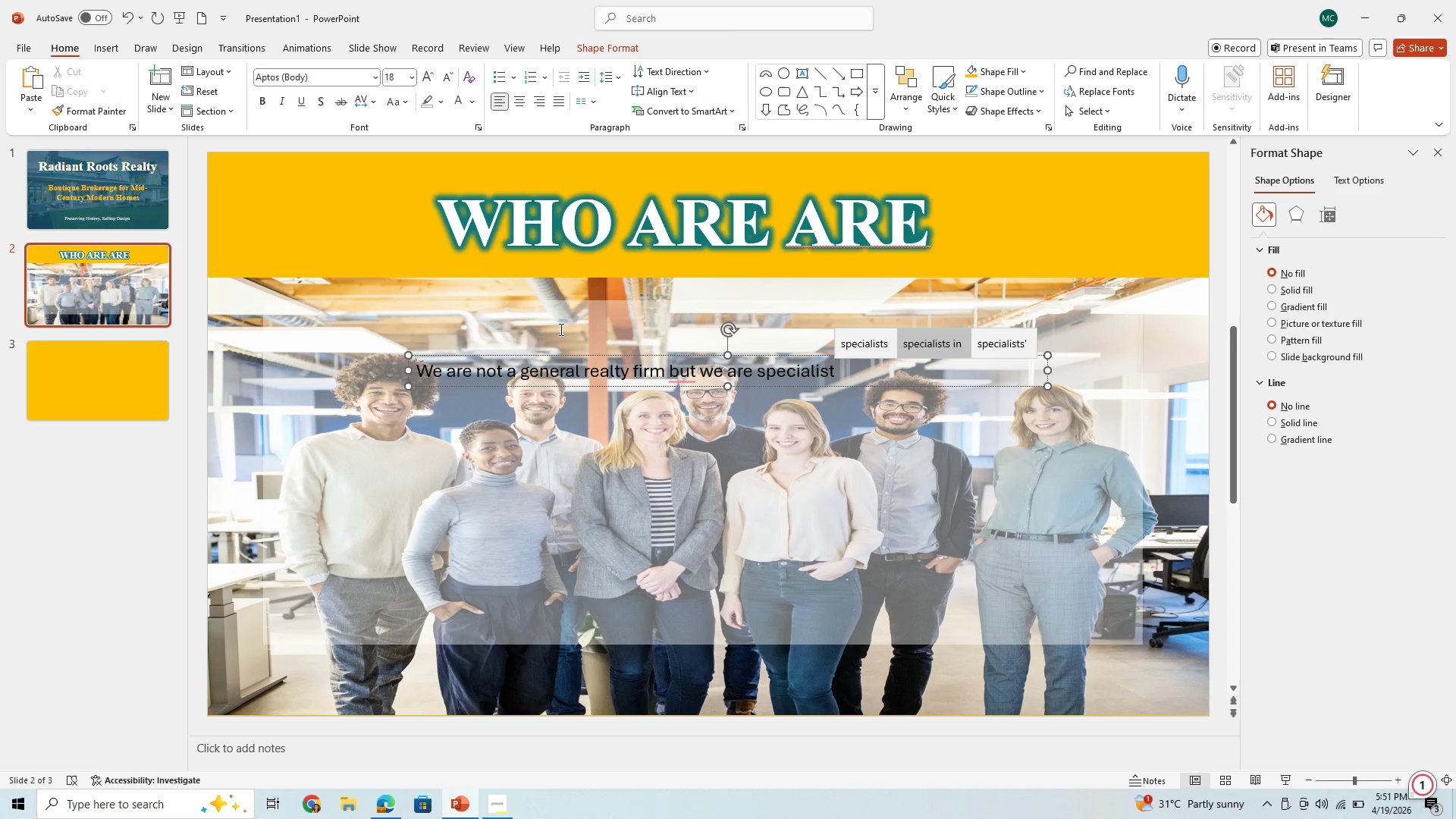 
key(Period)
 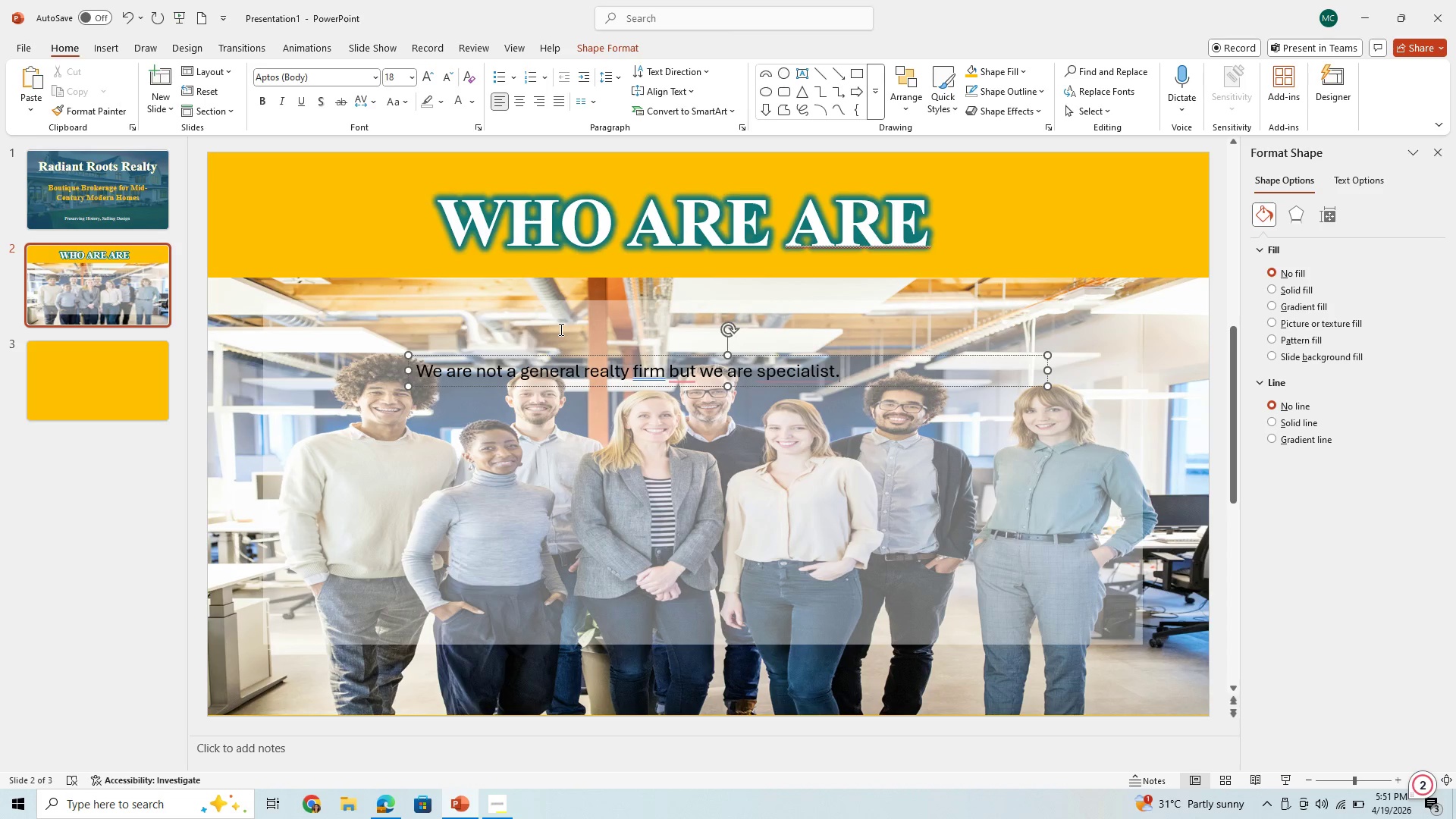 
key(Space)
 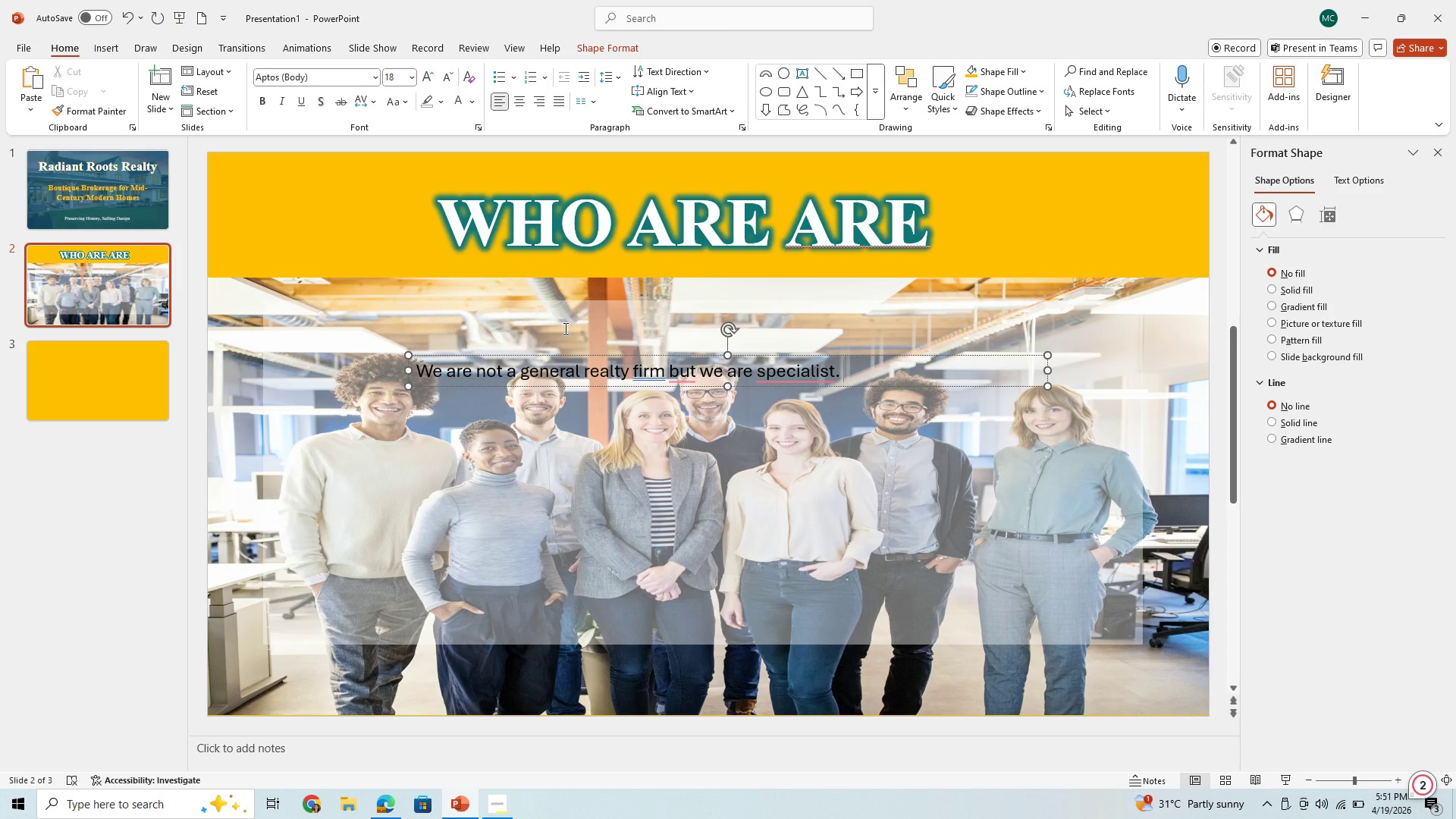 
wait(6.09)
 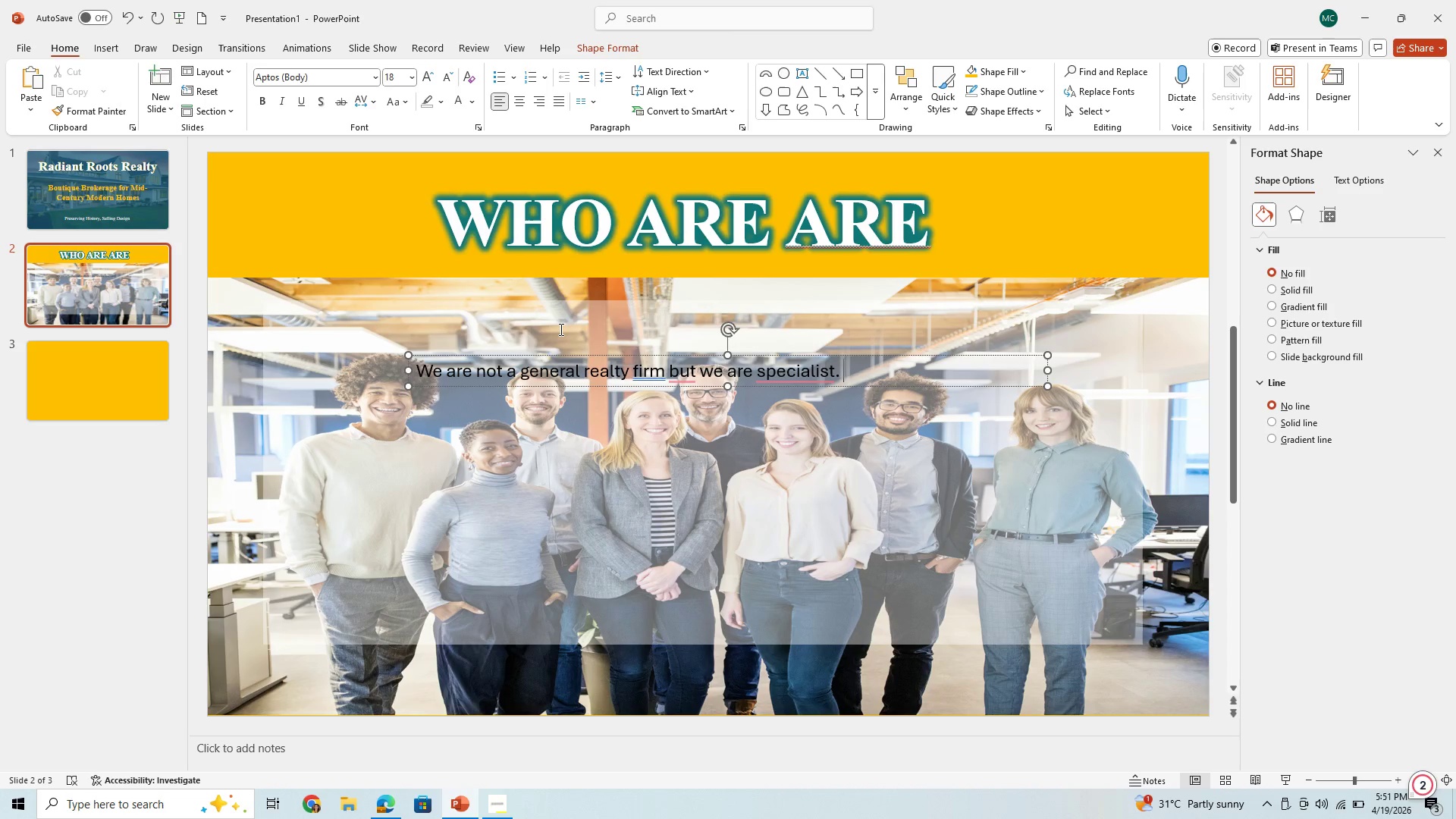 
left_click([808, 381])
 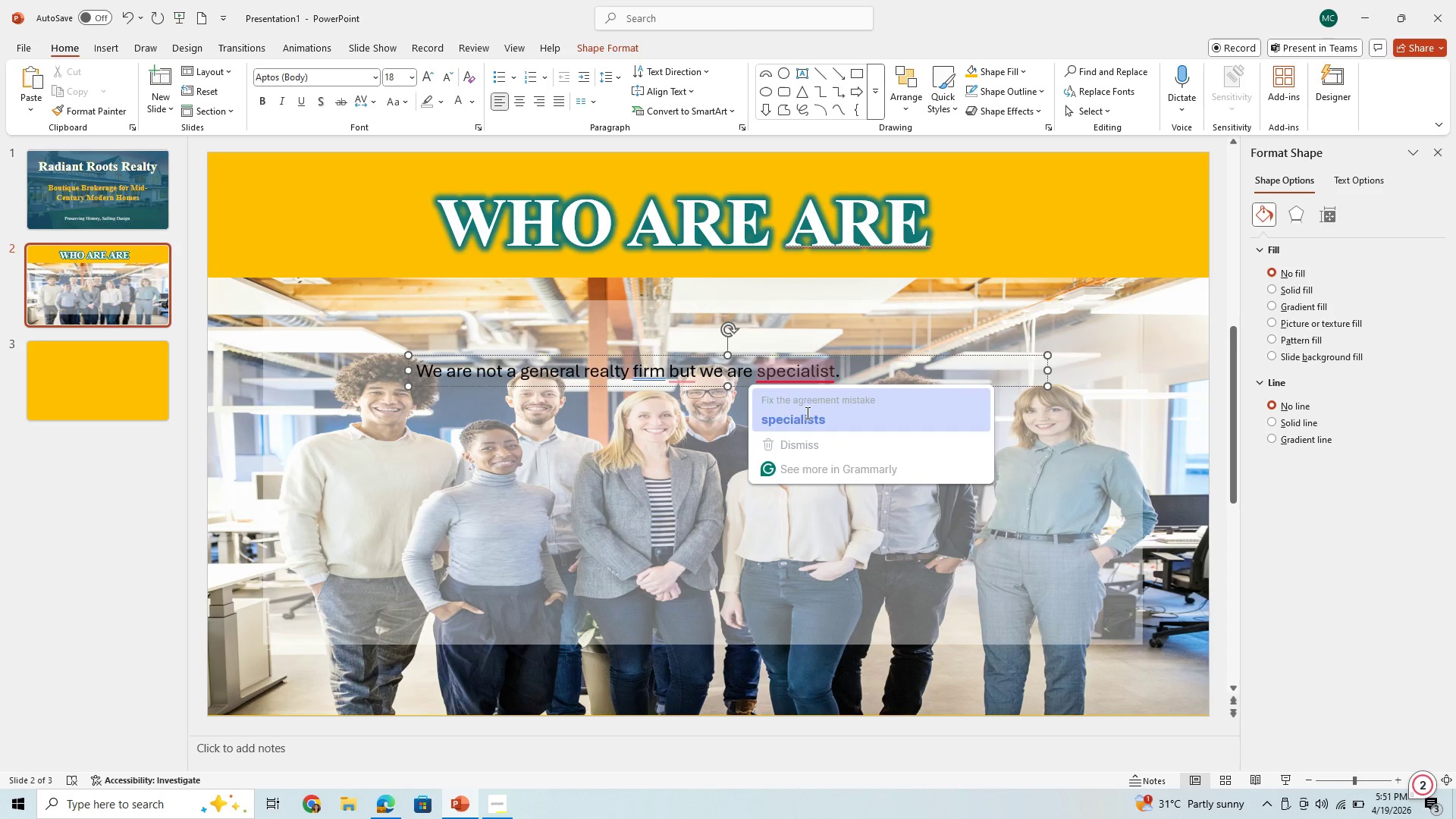 
left_click([806, 413])
 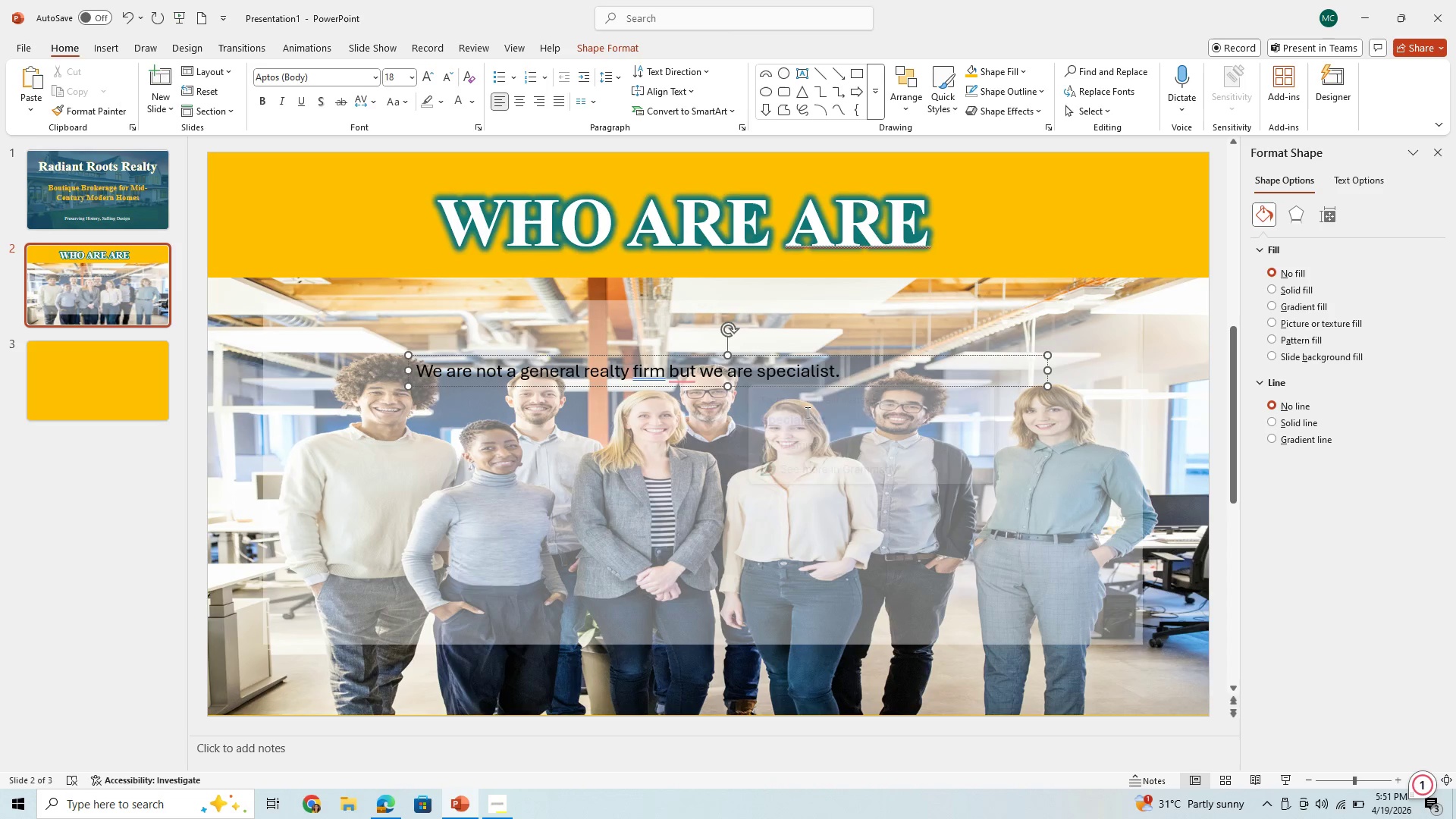 
key(Shift+ArrowRight)
 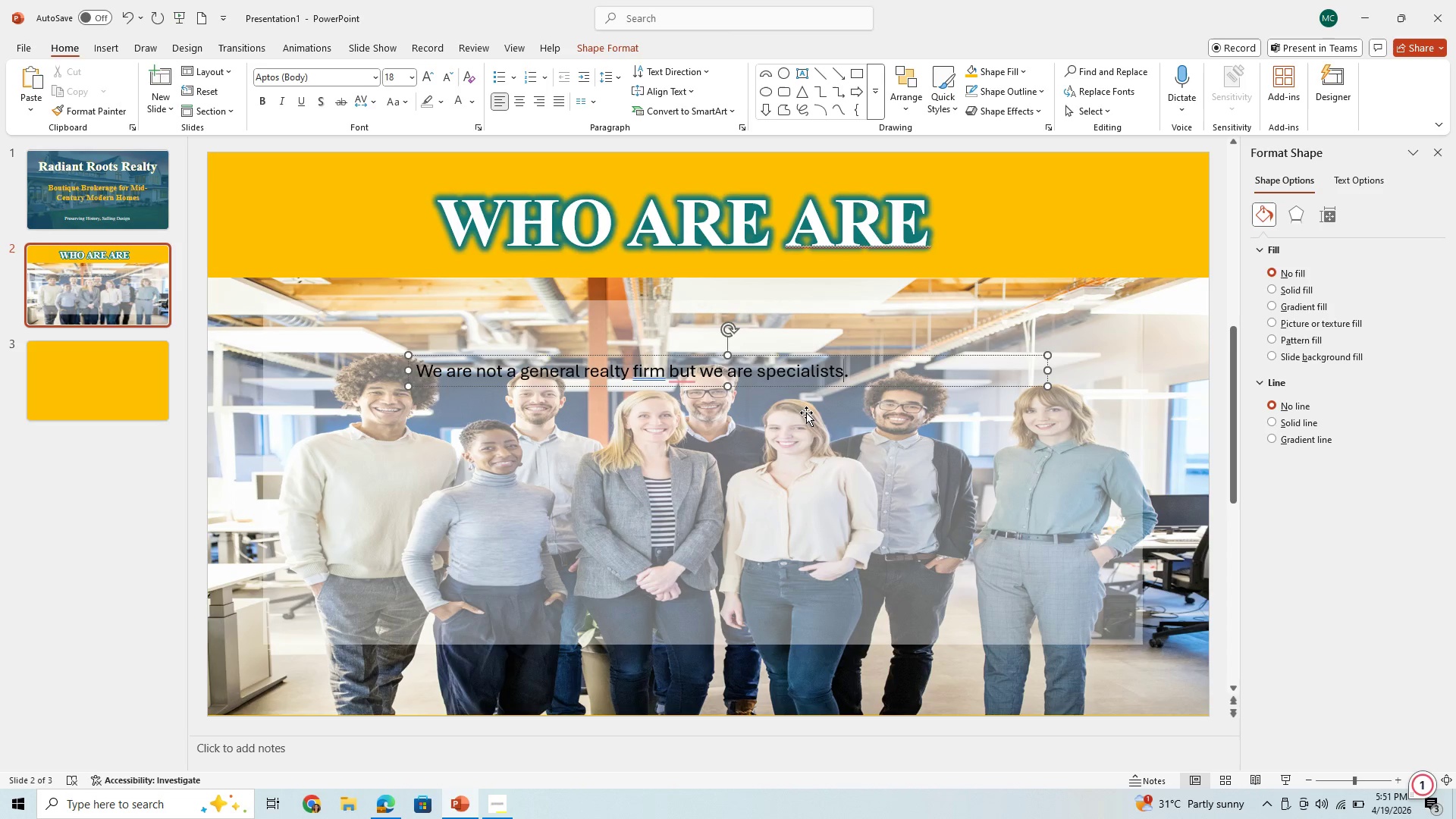 
key(Shift+ArrowRight)
 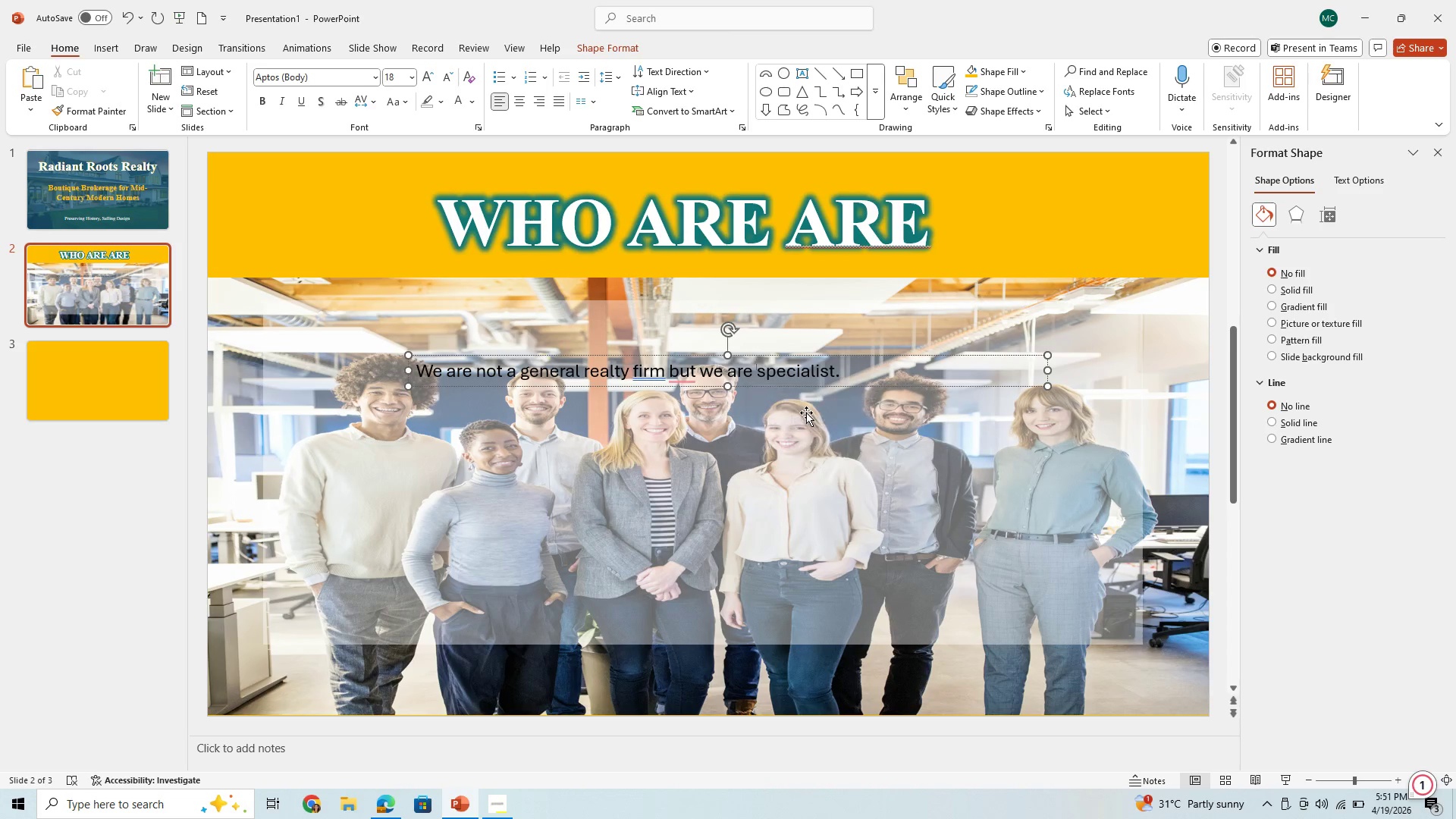 
key(Shift+ArrowRight)
 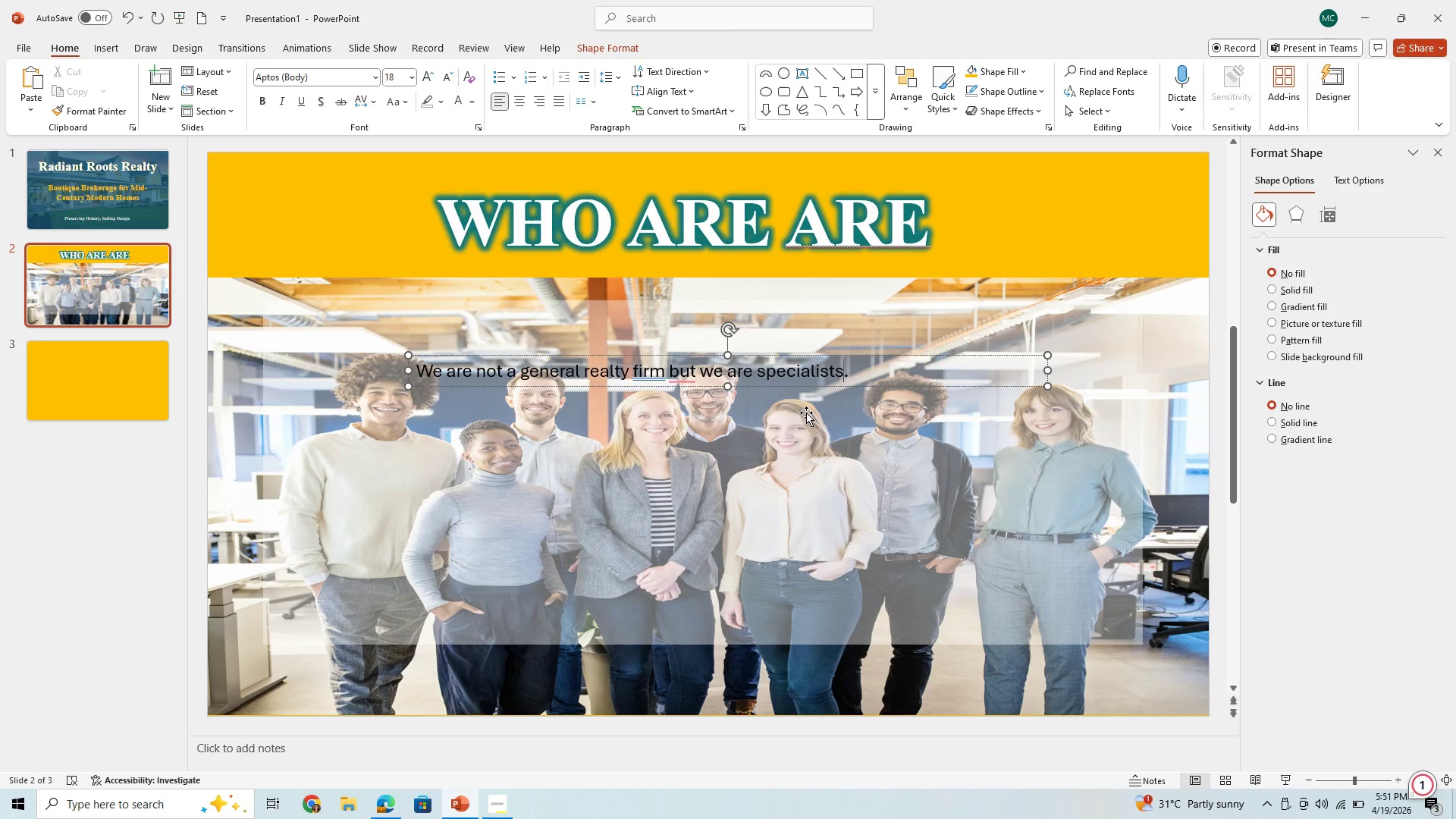 
key(Shift+ShiftLeft)
 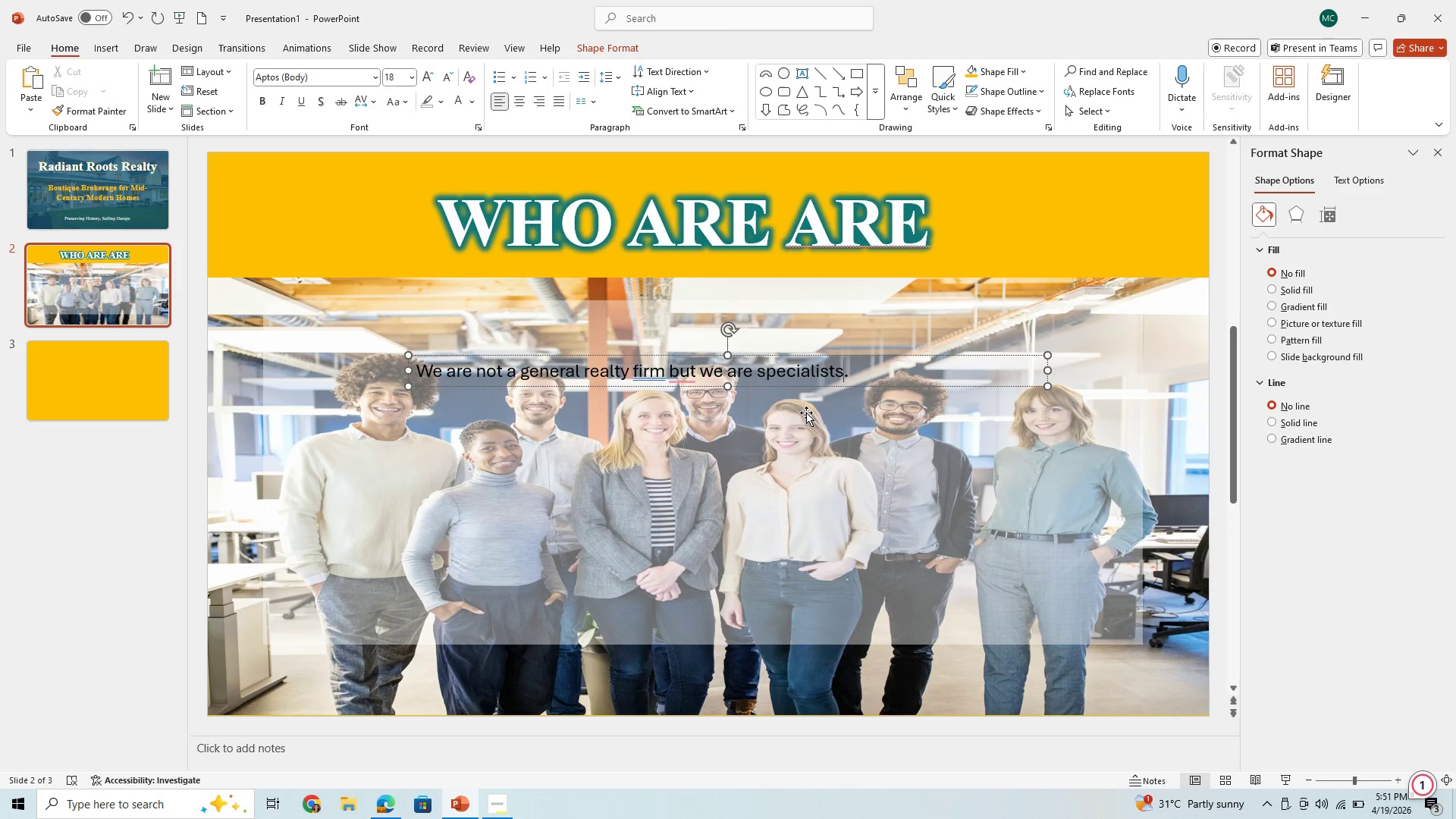 
key(Shift+ArrowRight)
 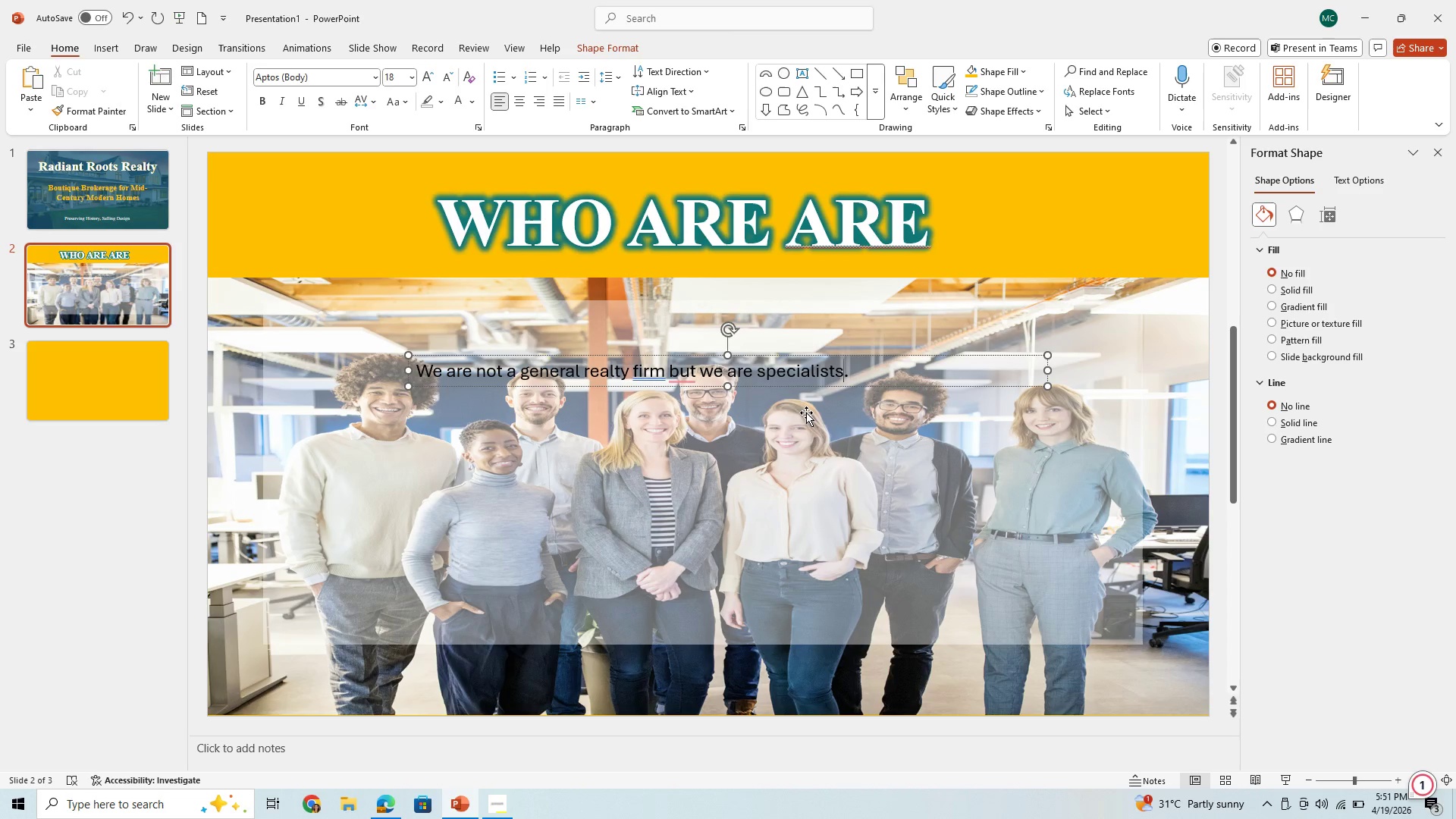 
key(Shift+ArrowRight)
 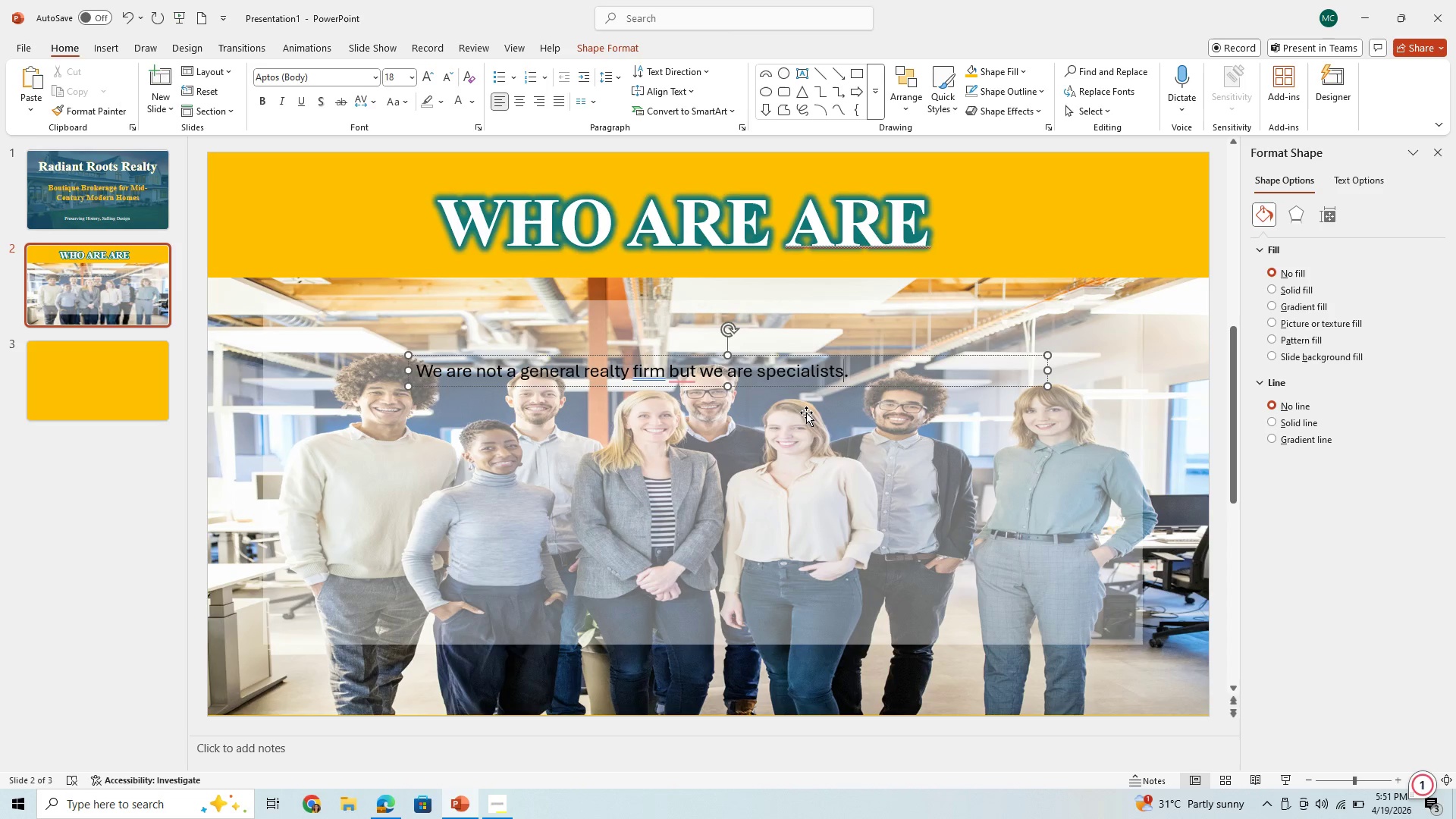 
key(Shift+ArrowRight)
 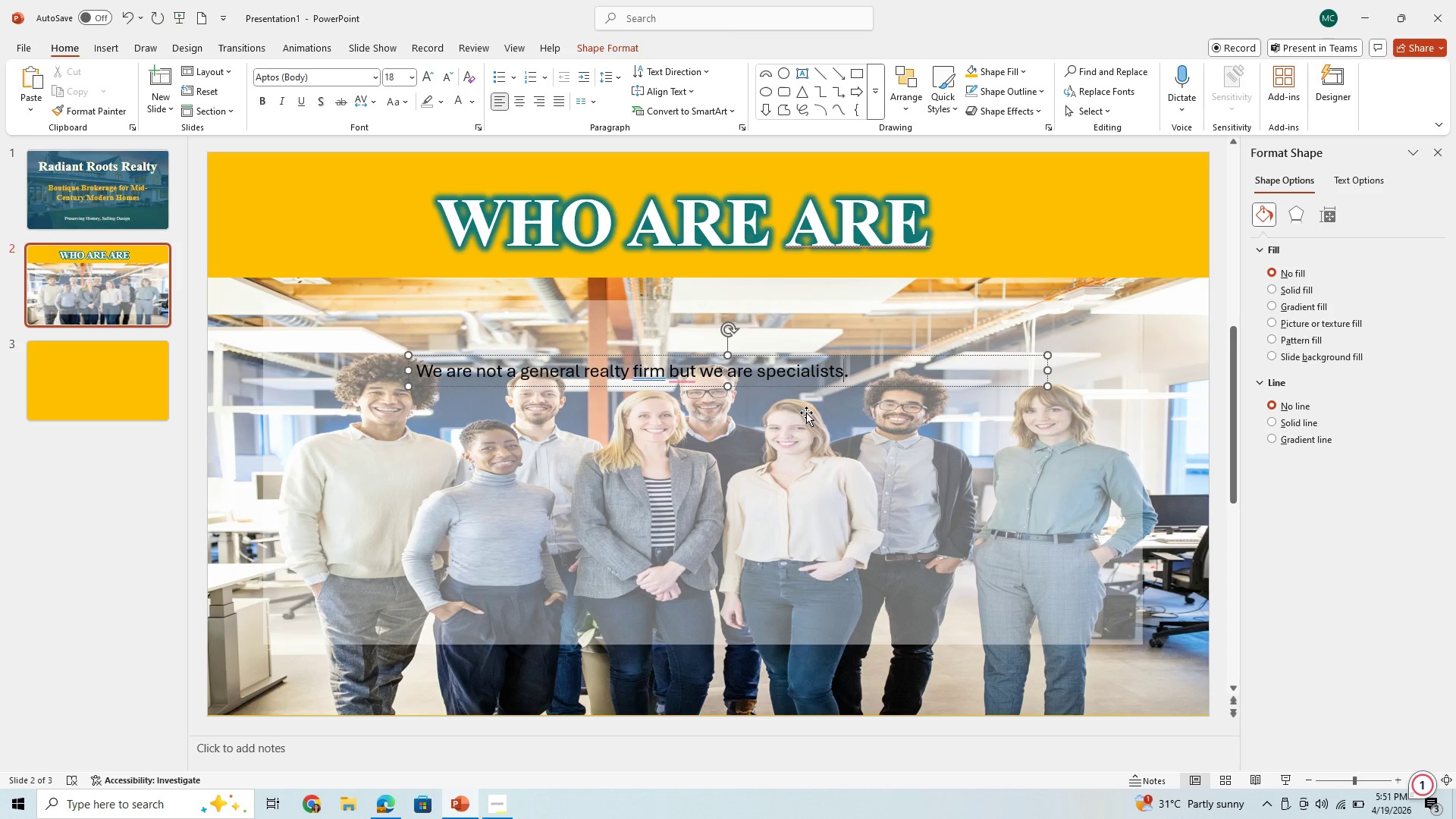 
key(Shift+ArrowRight)
 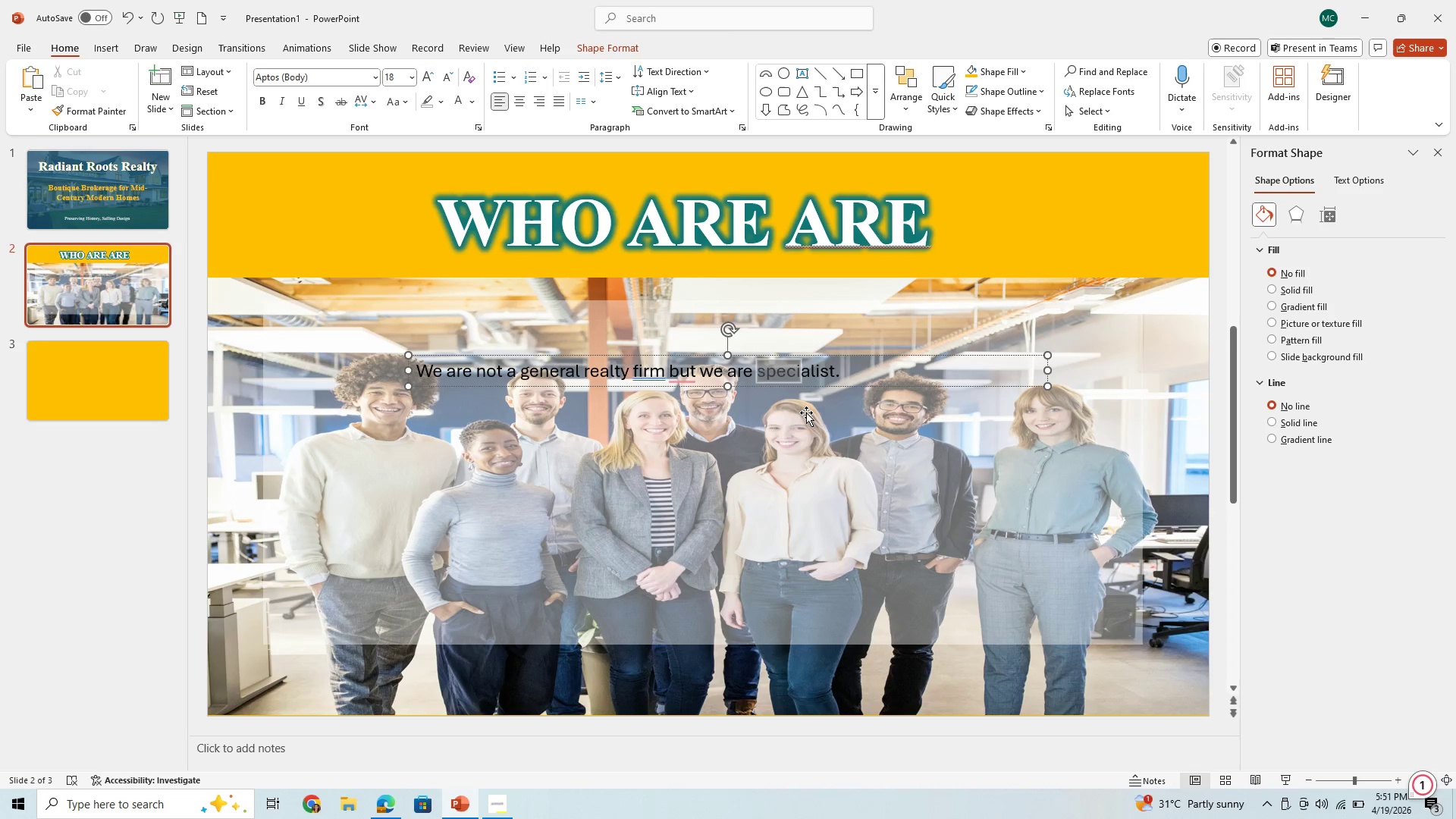 
key(Shift+ArrowRight)
 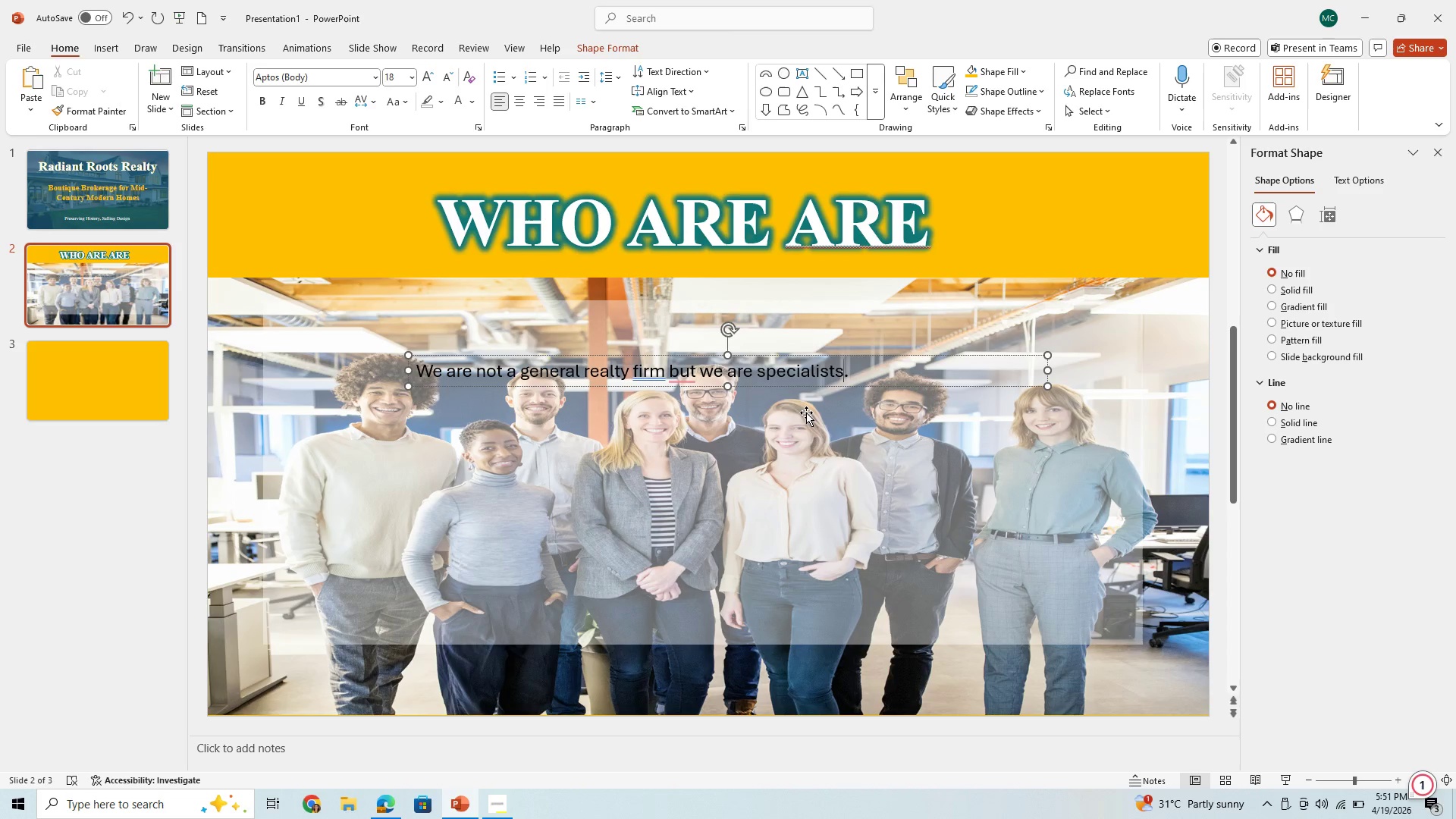 
key(Shift+ArrowRight)
 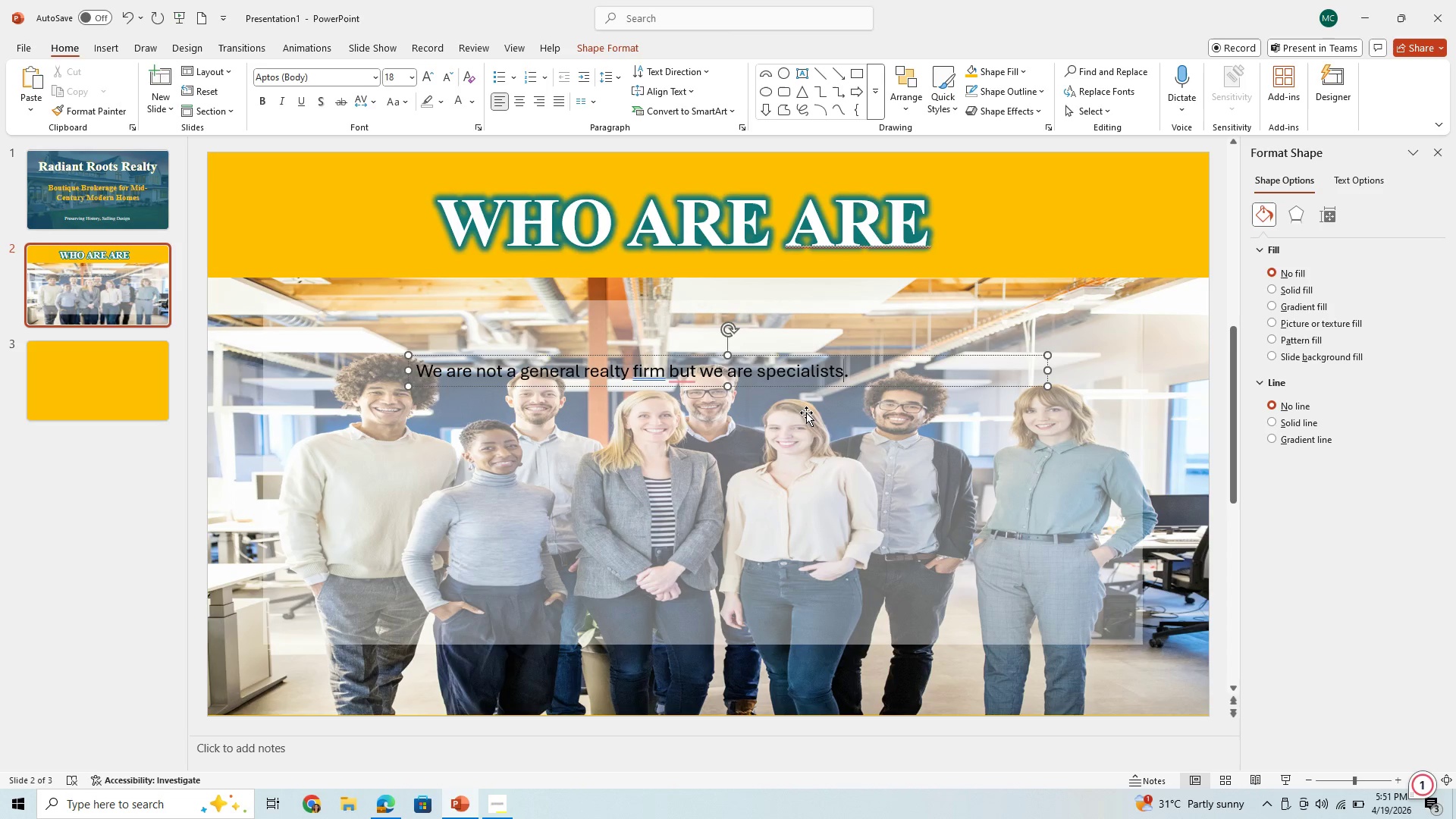 
key(Shift+ArrowRight)
 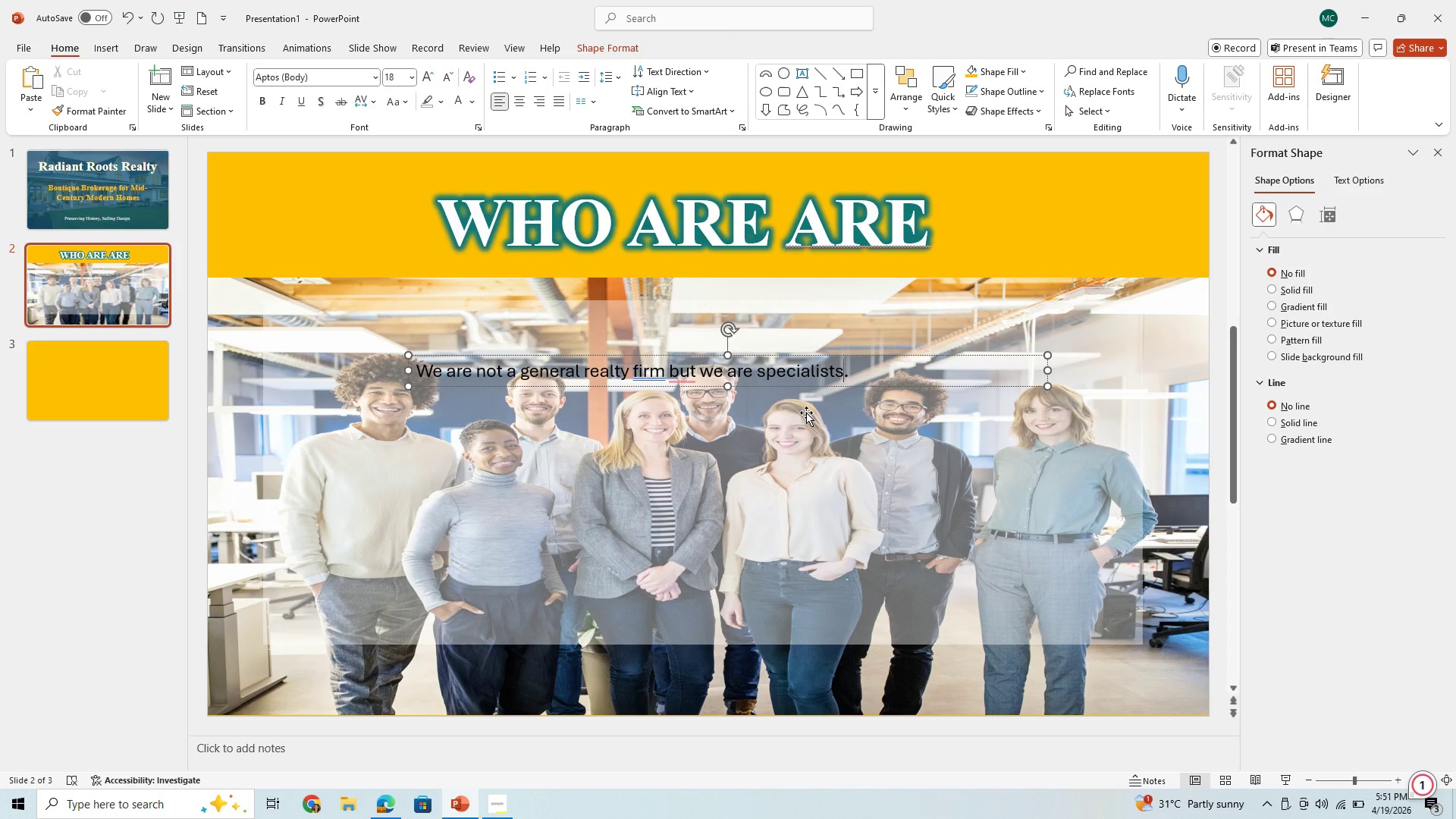 
key(Unknown)
 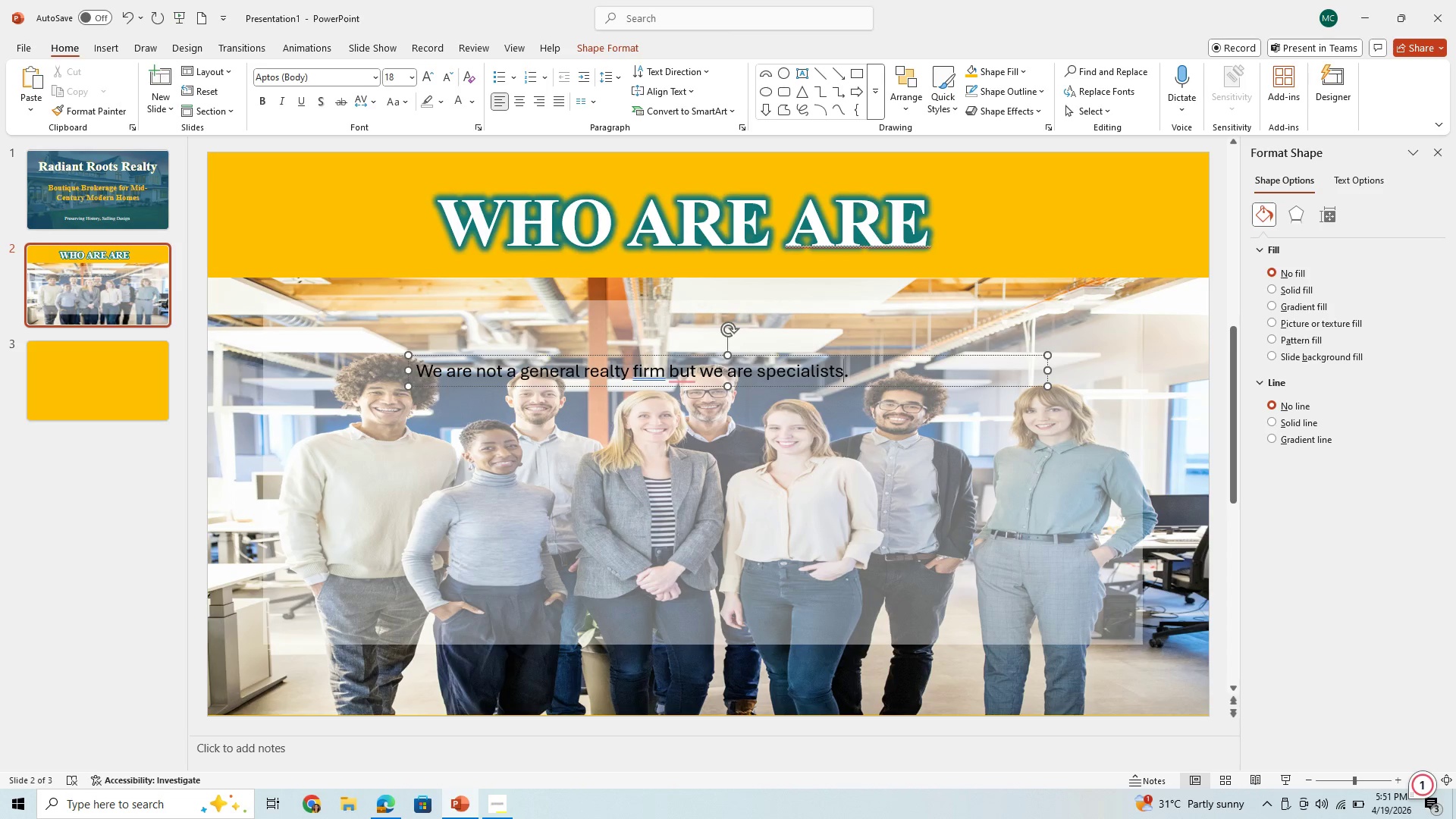 
key(Unknown)
 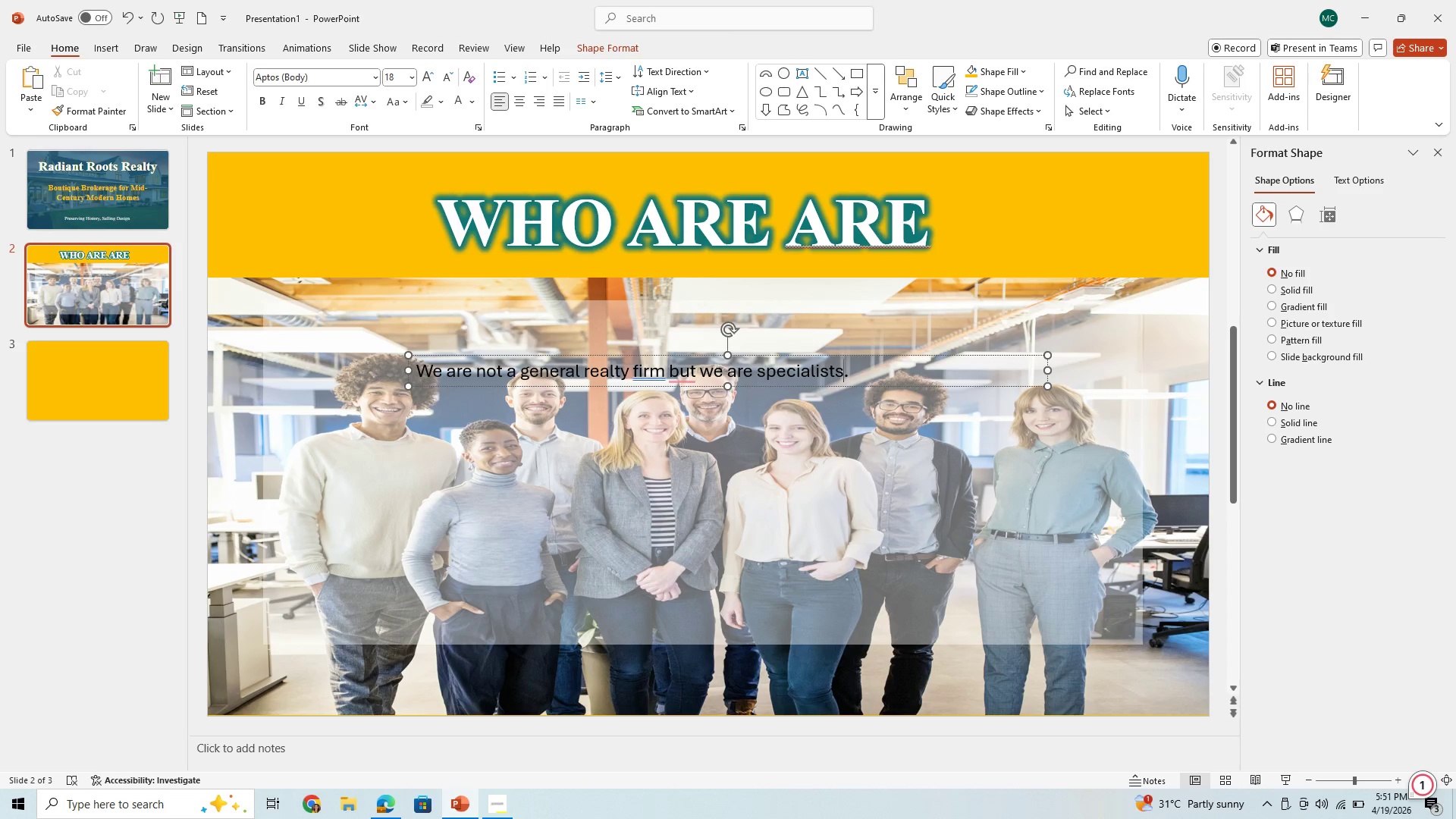 
key(Unknown)
 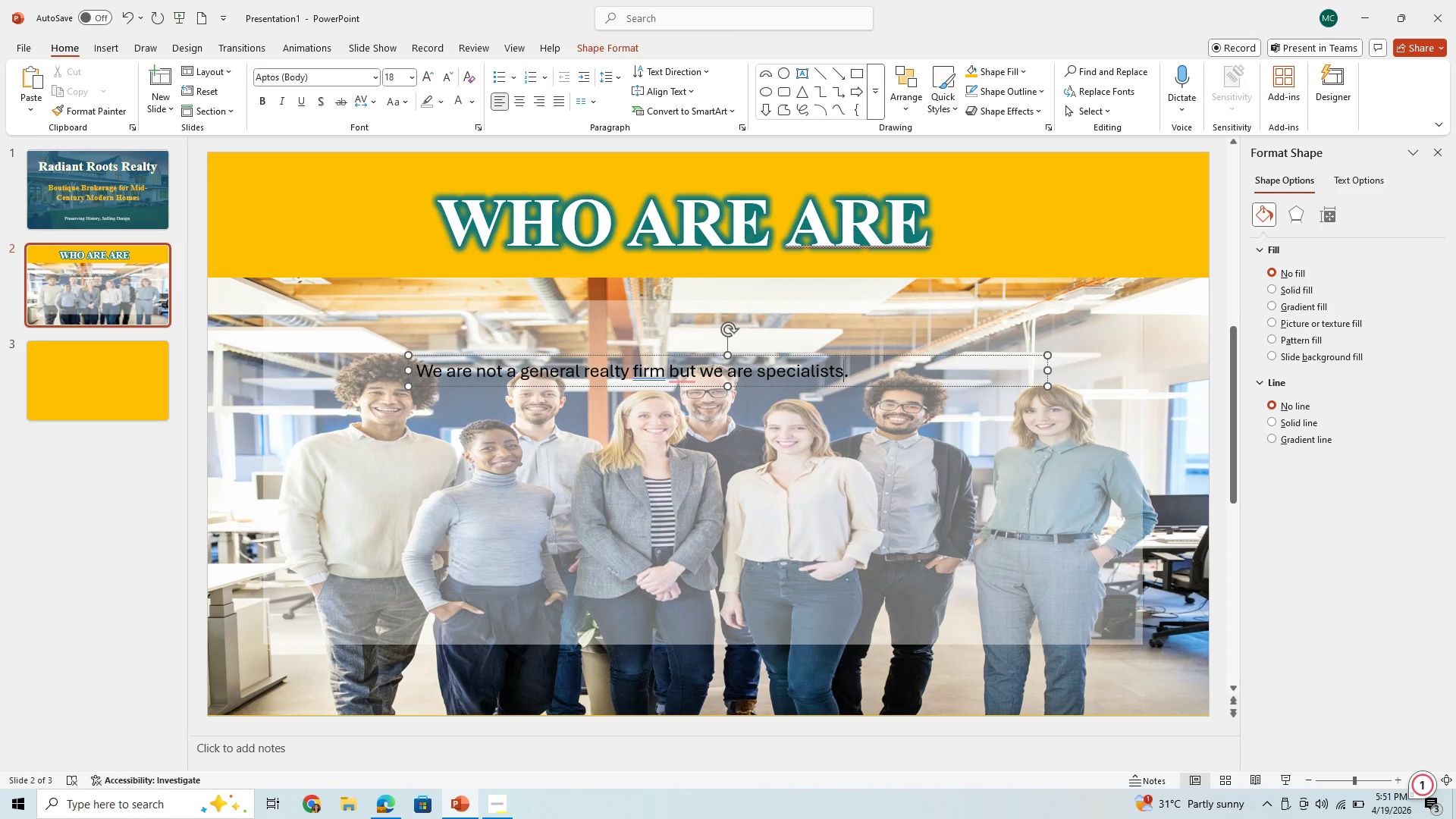 
key(Unknown)
 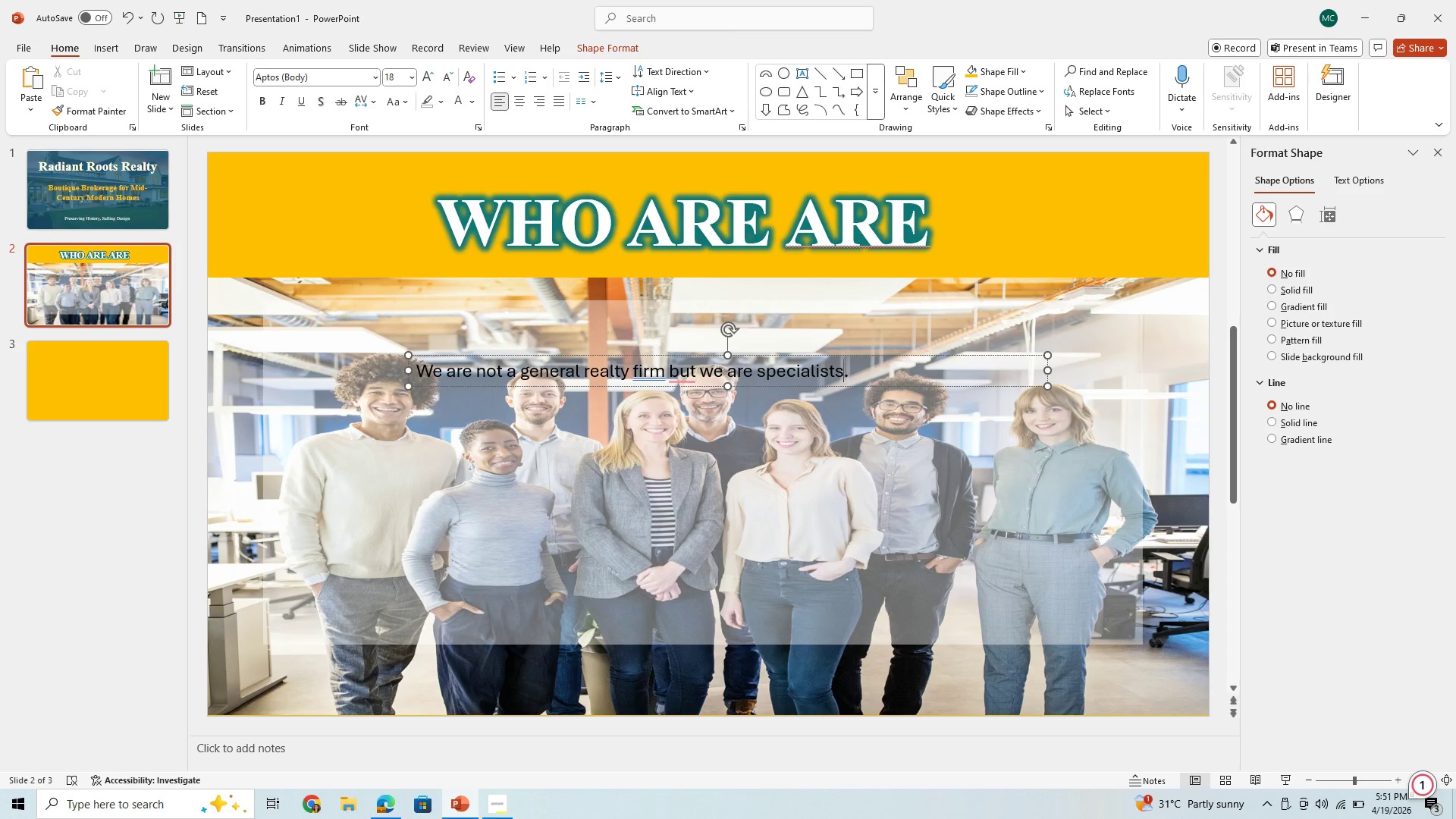 
key(Unknown)
 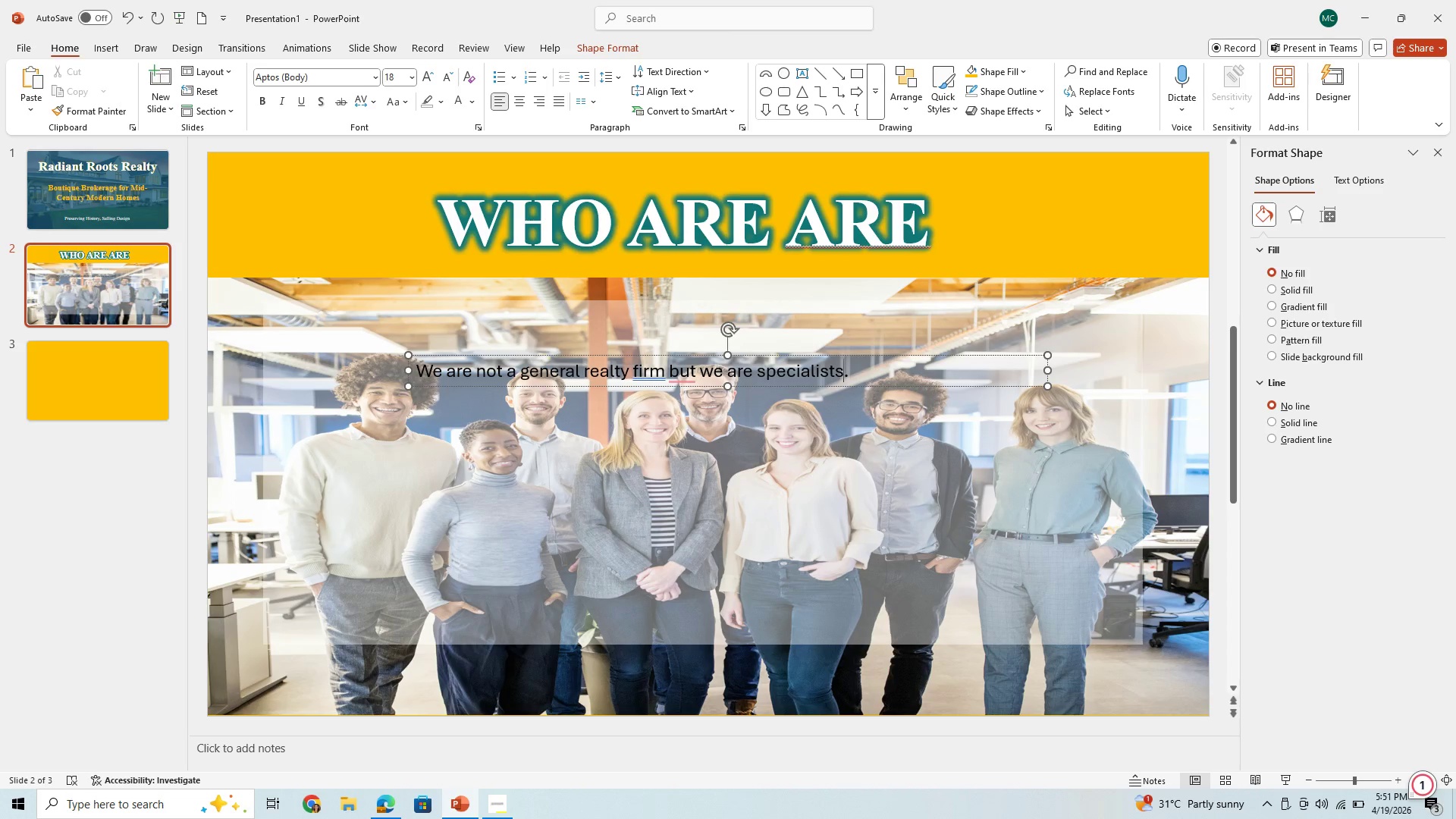 
key(Unknown)
 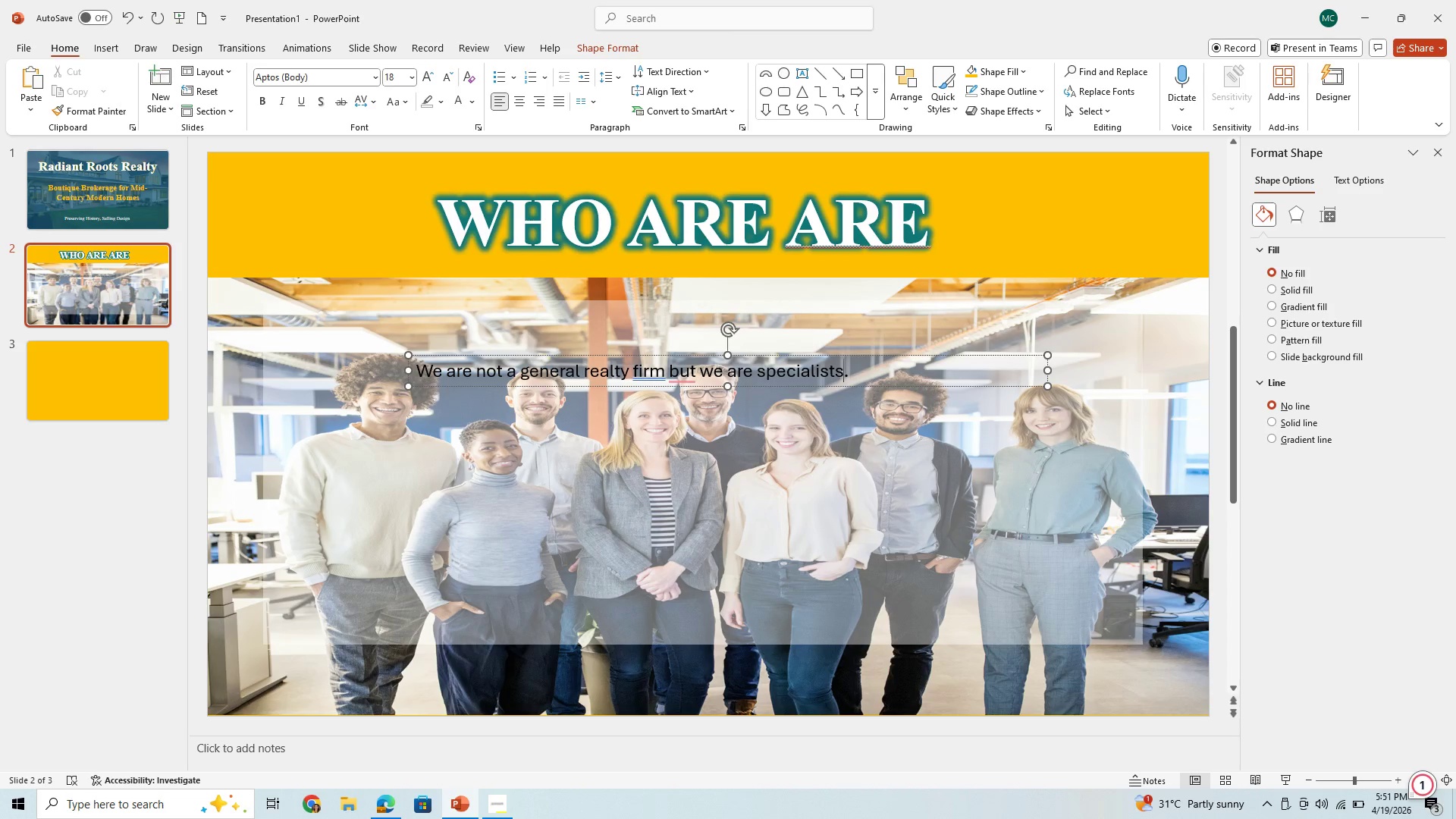 
key(Unknown)
 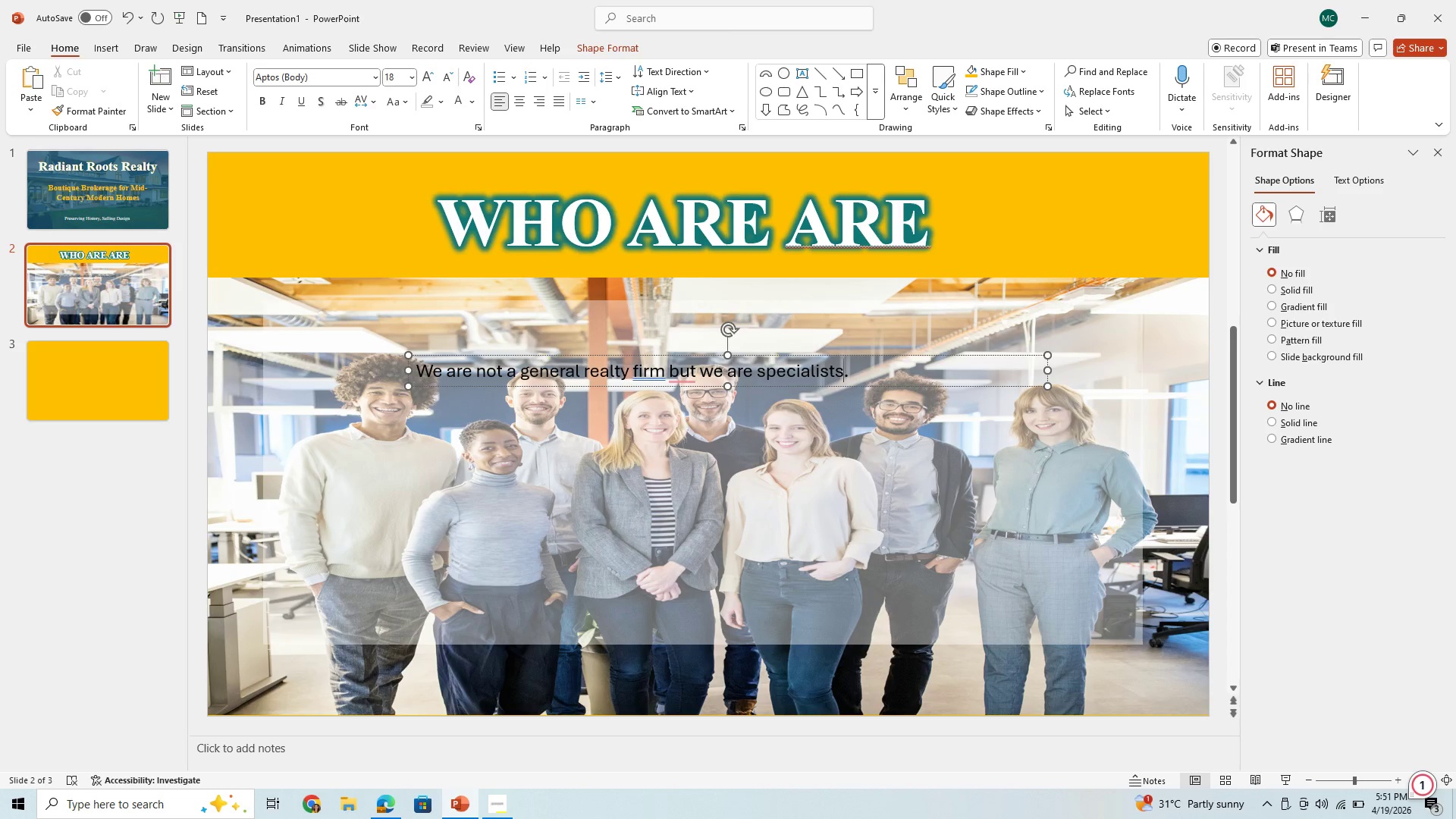 
key(Unknown)
 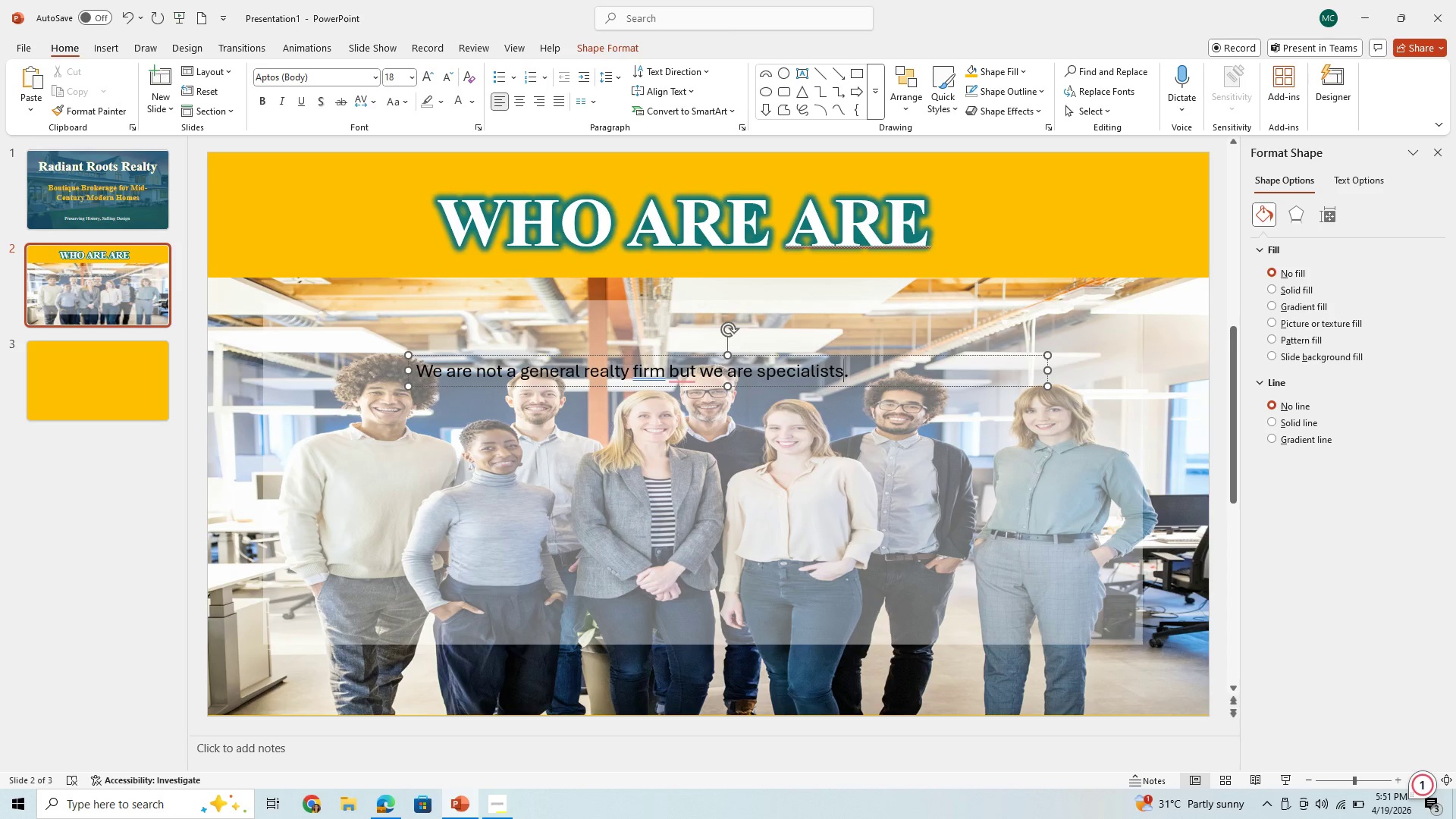 
key(Unknown)
 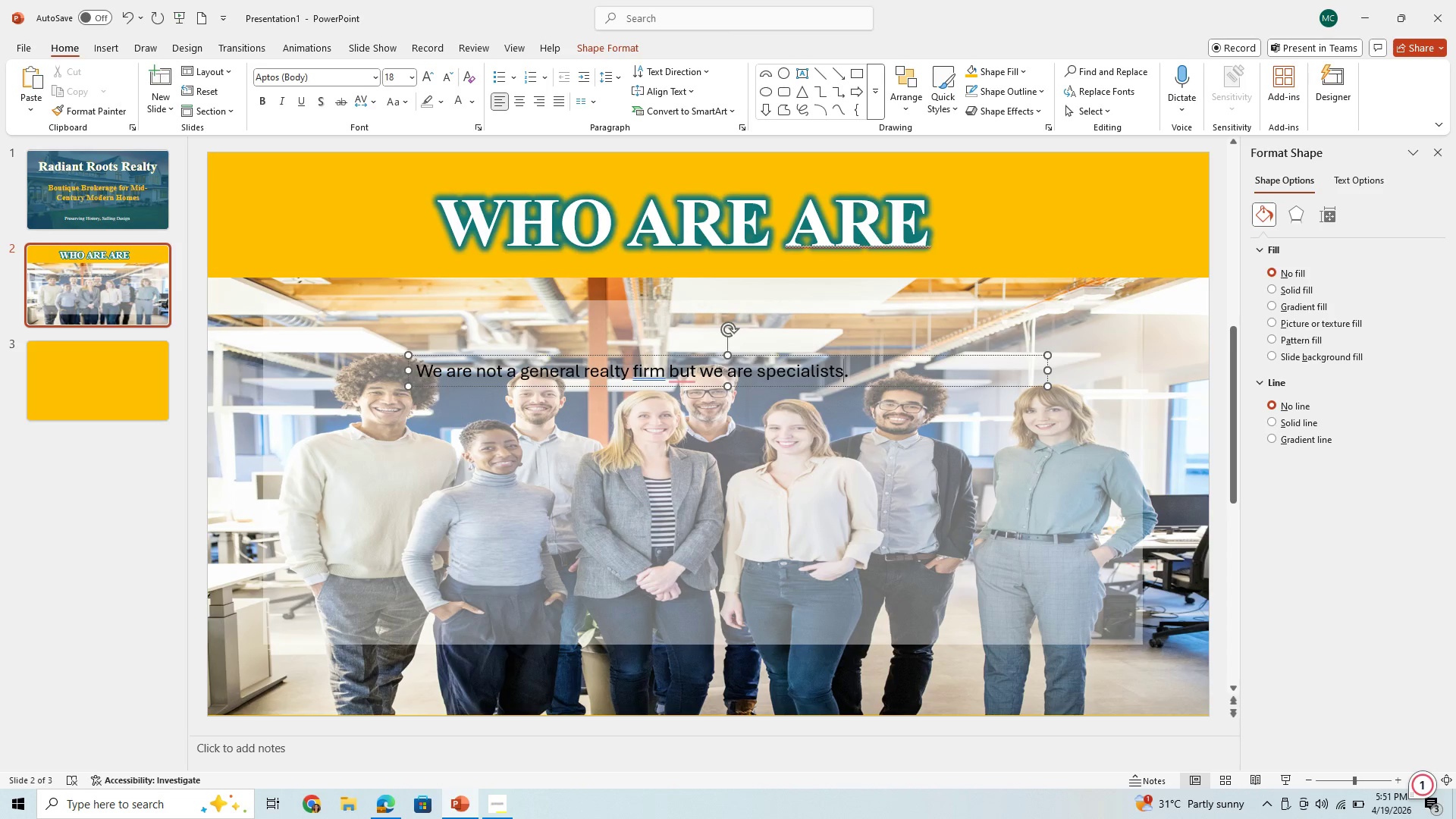 
key(Unknown)
 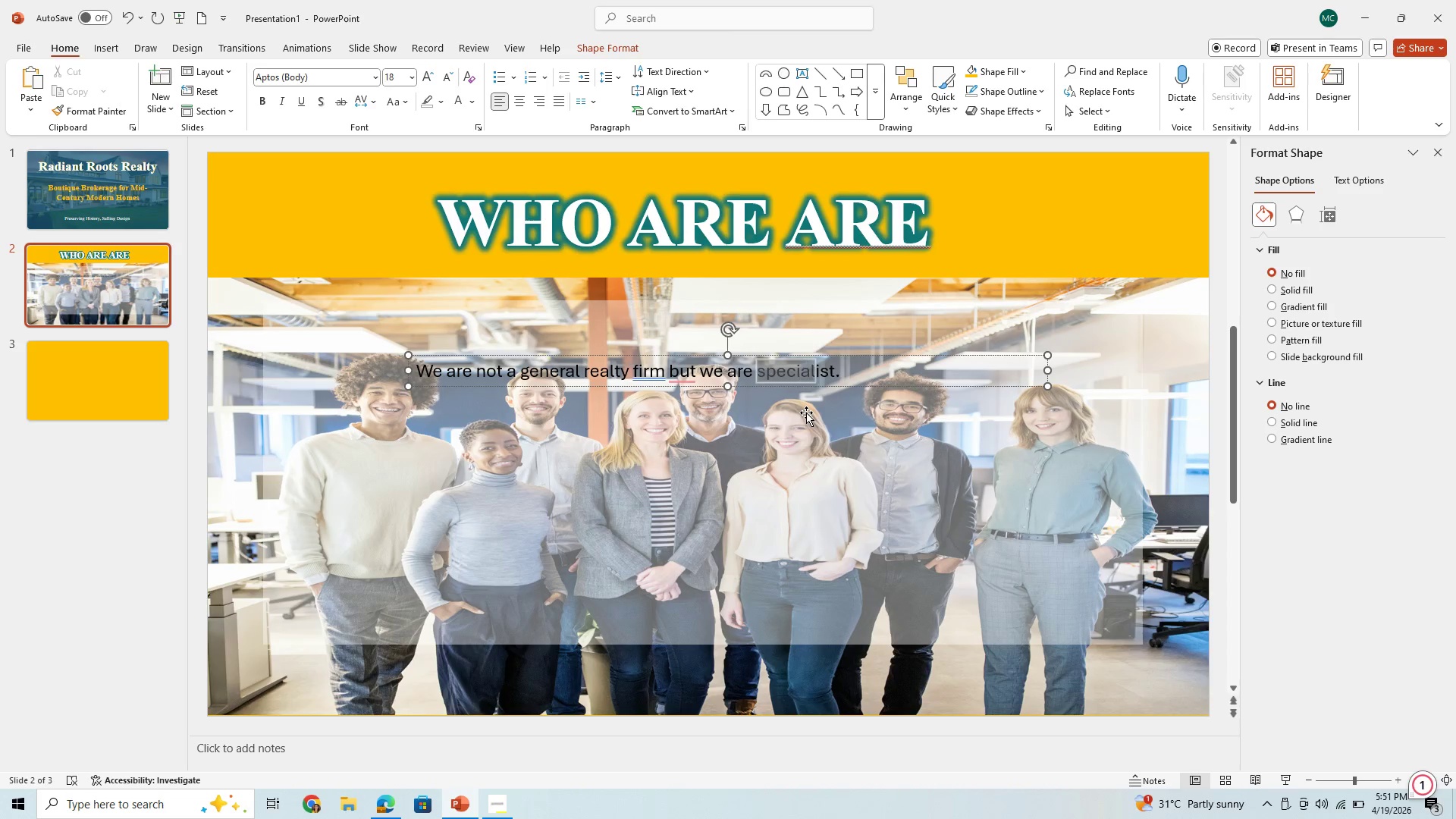 
left_click([852, 371])
 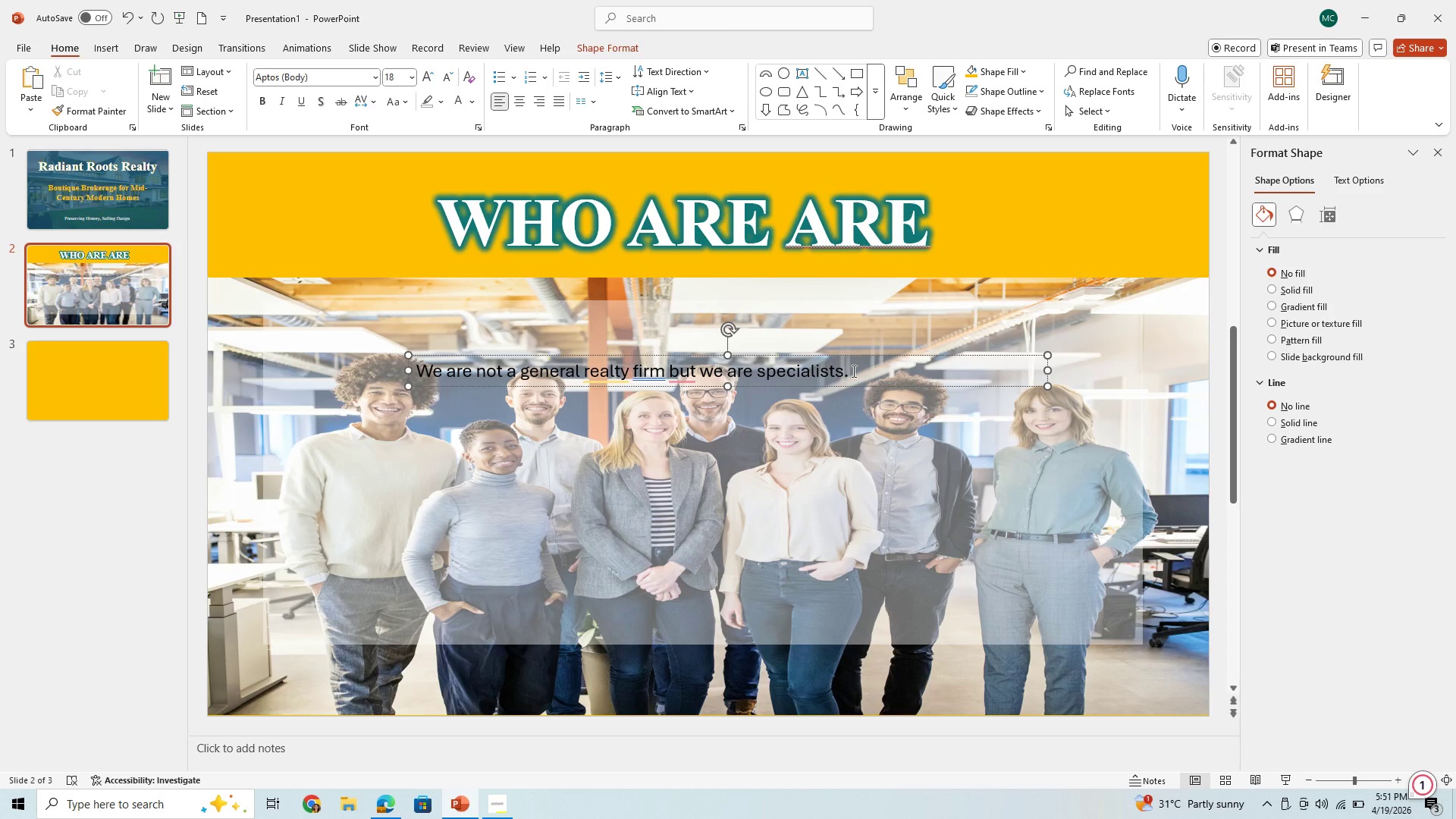 
wait(8.5)
 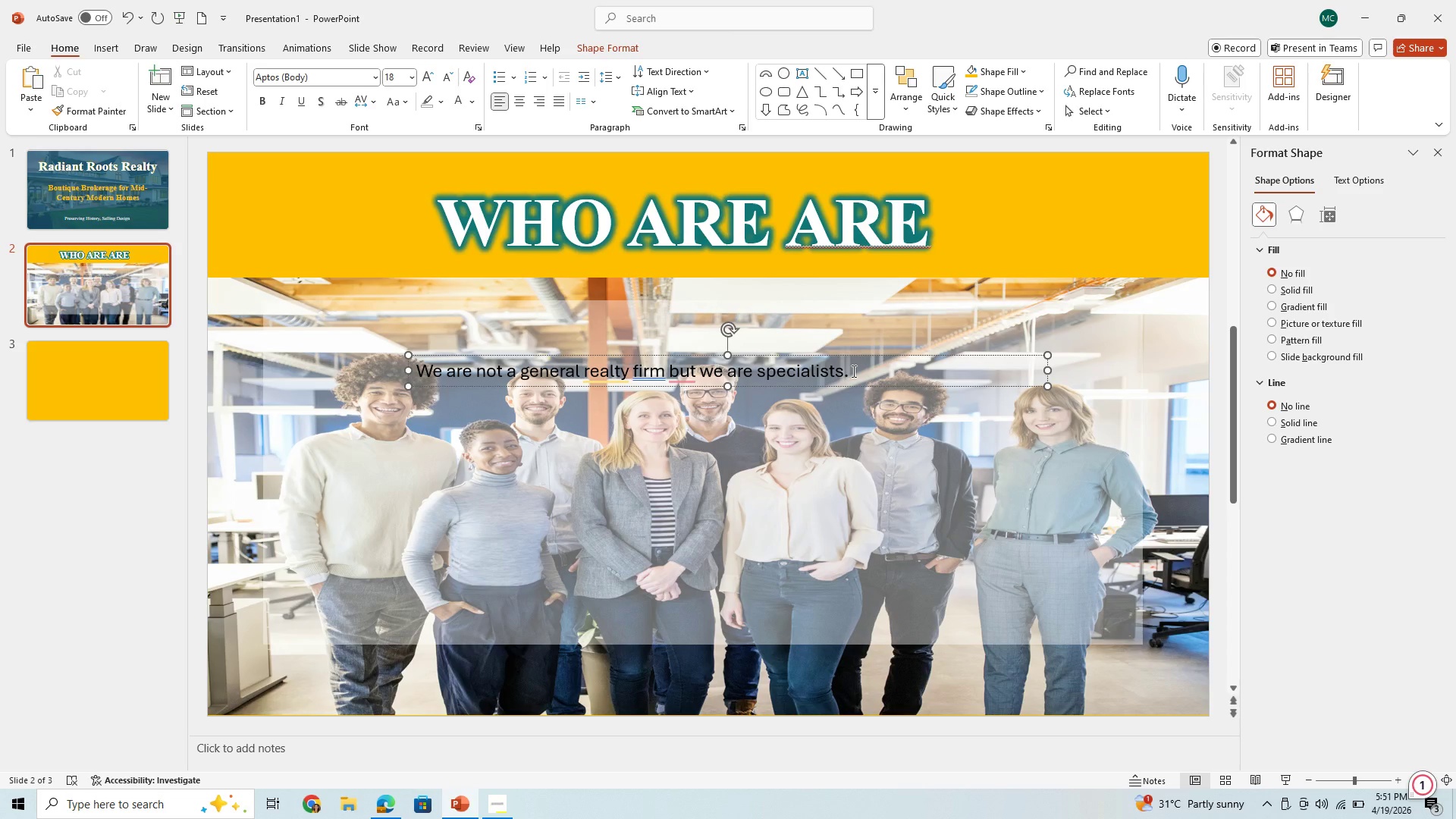 
type(We focuse solely on MCM properties, )
 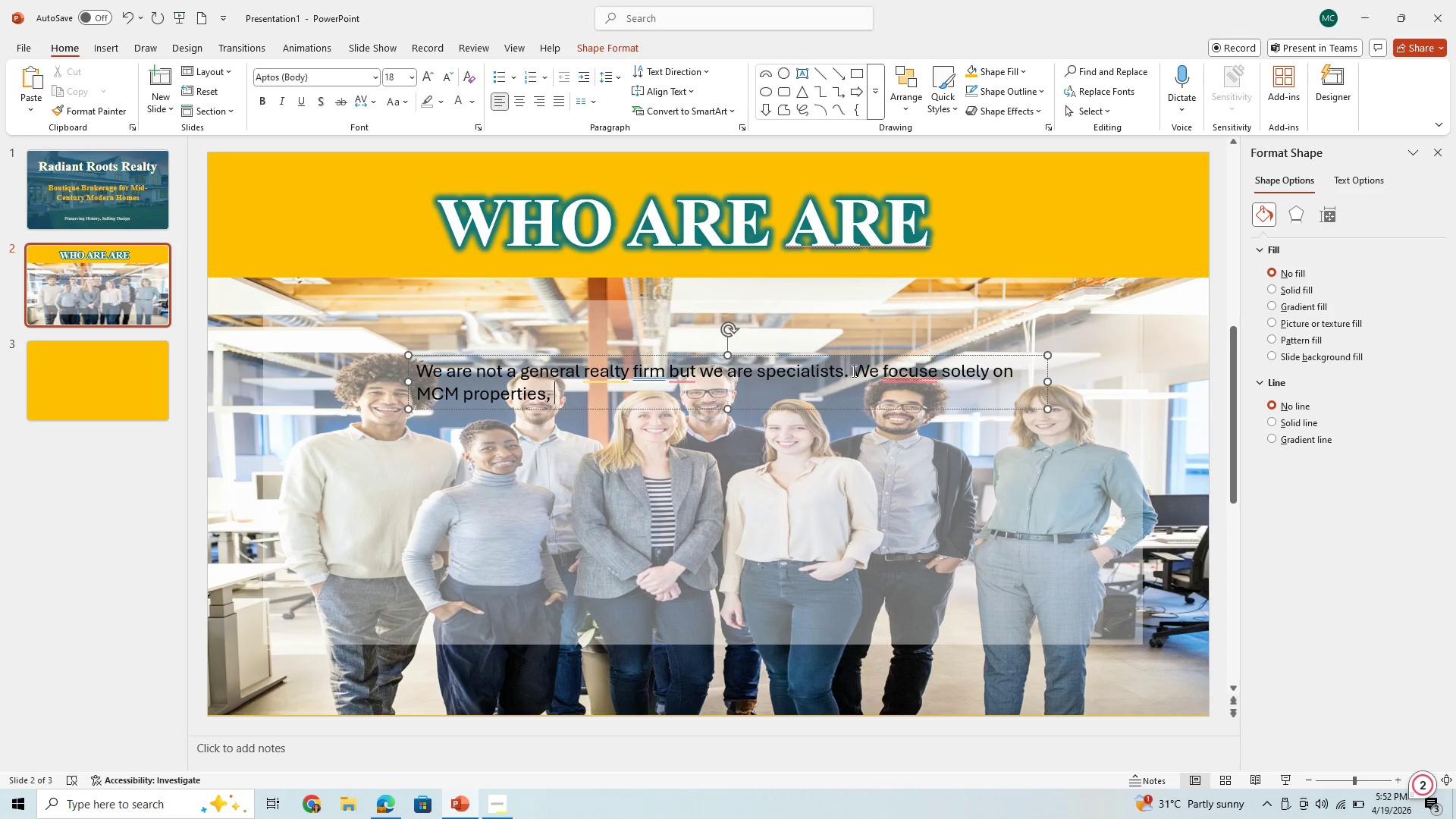 
wait(5.09)
 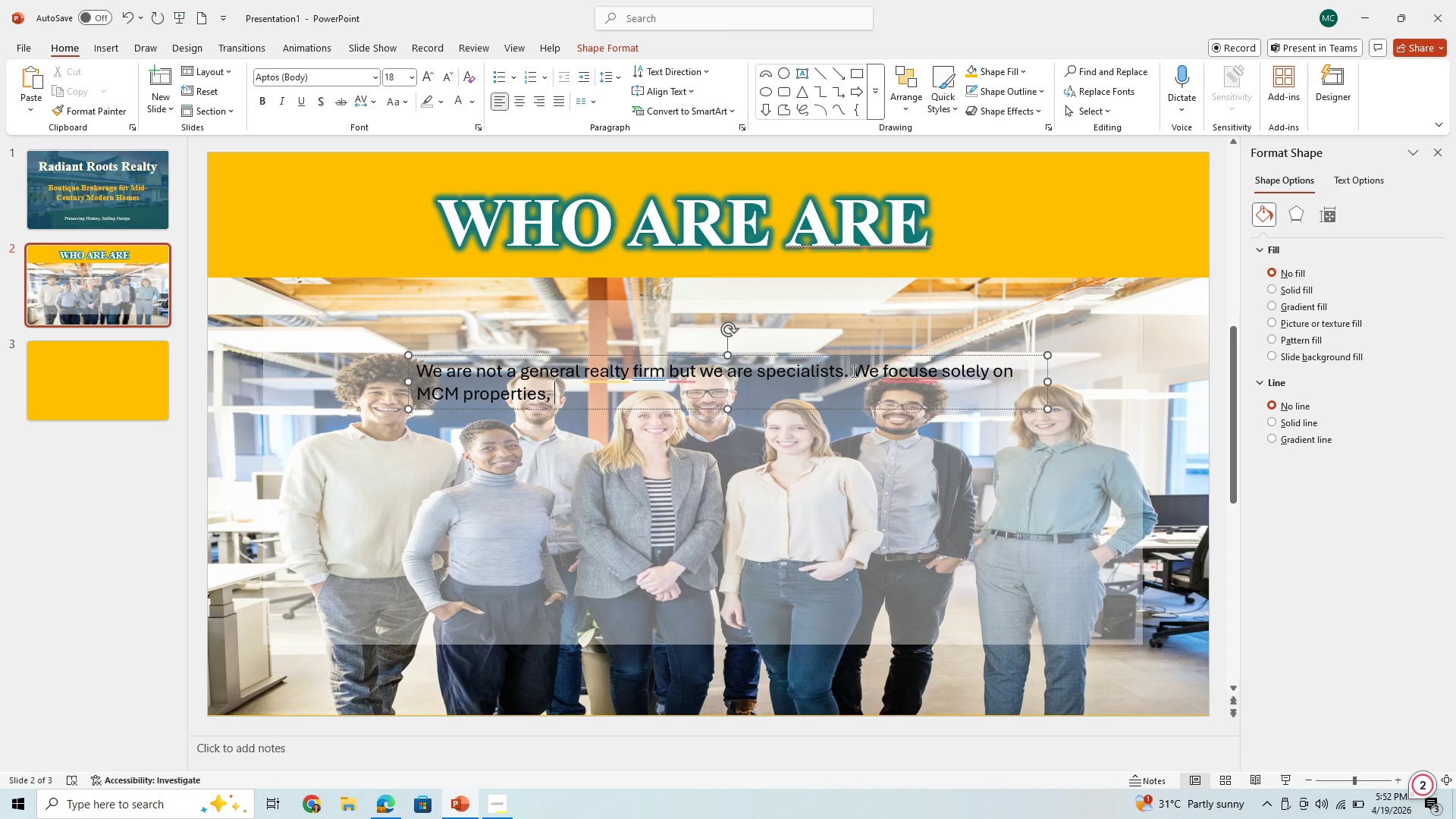 
type(catering to client)
 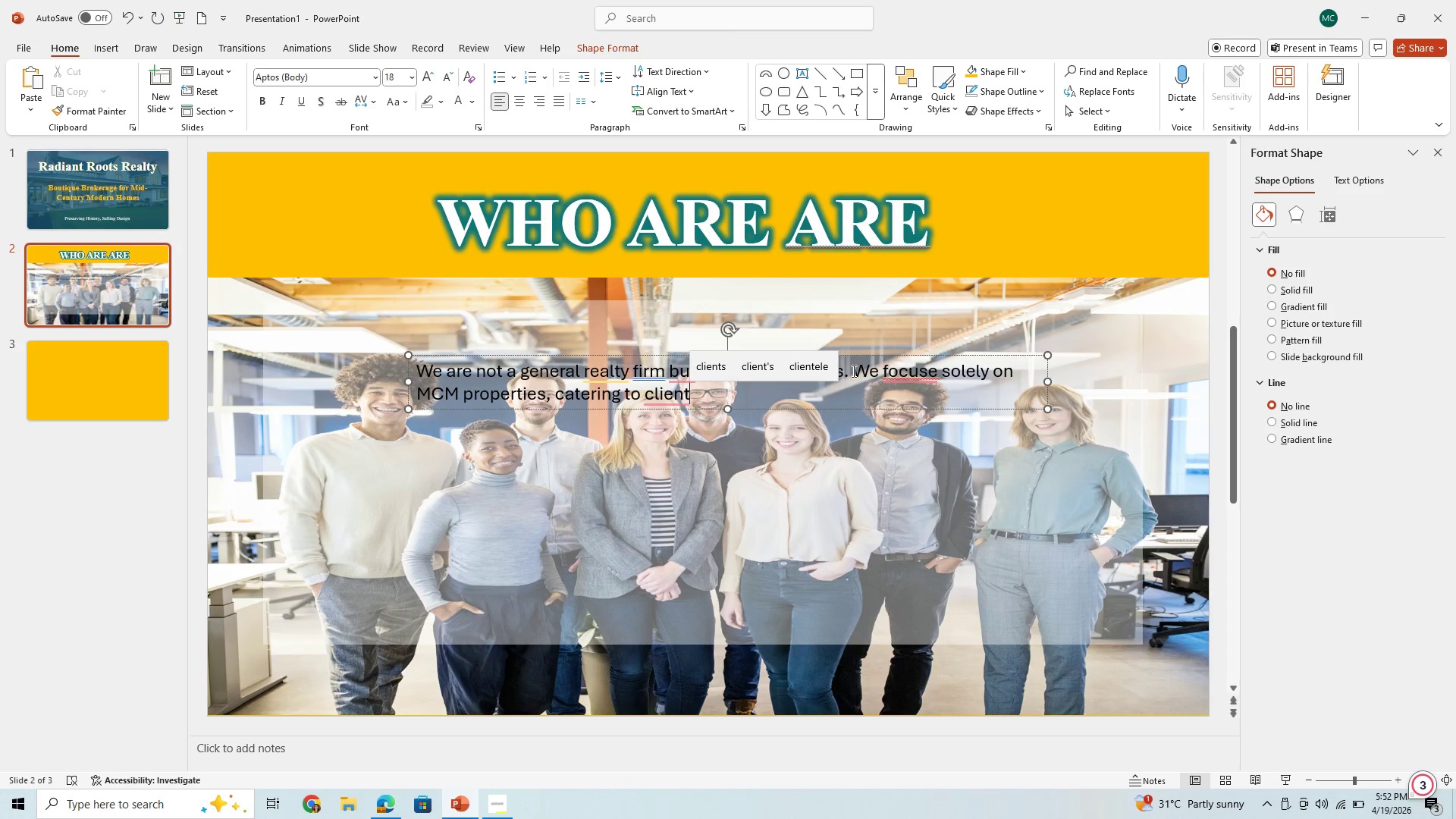 
type( who b)
key(Backspace)
type(value craftsmanship, architectural significance and iconic)
 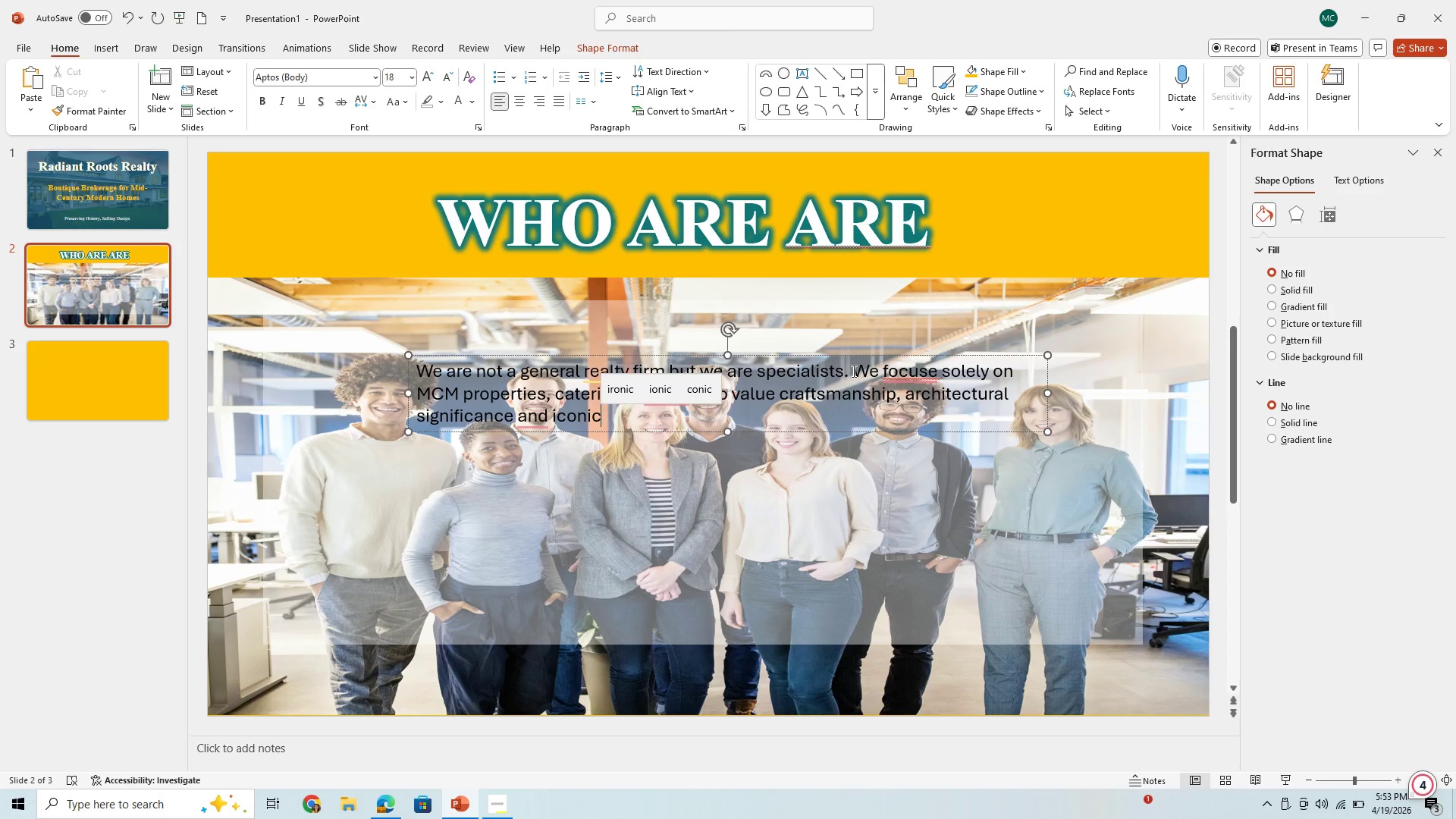 
hold_key(key=Backspace, duration=0.91)
 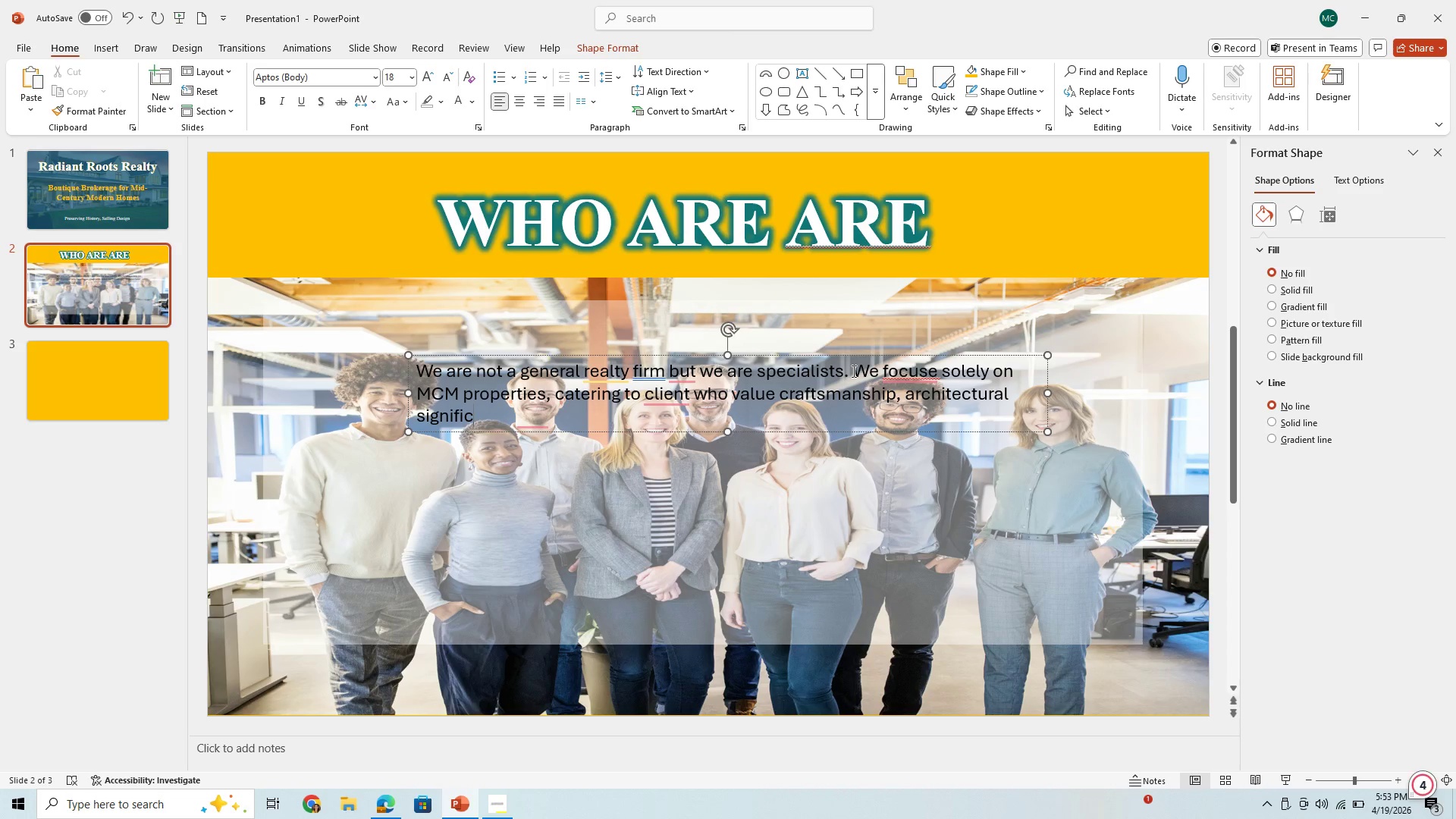 
key(Backspace)
 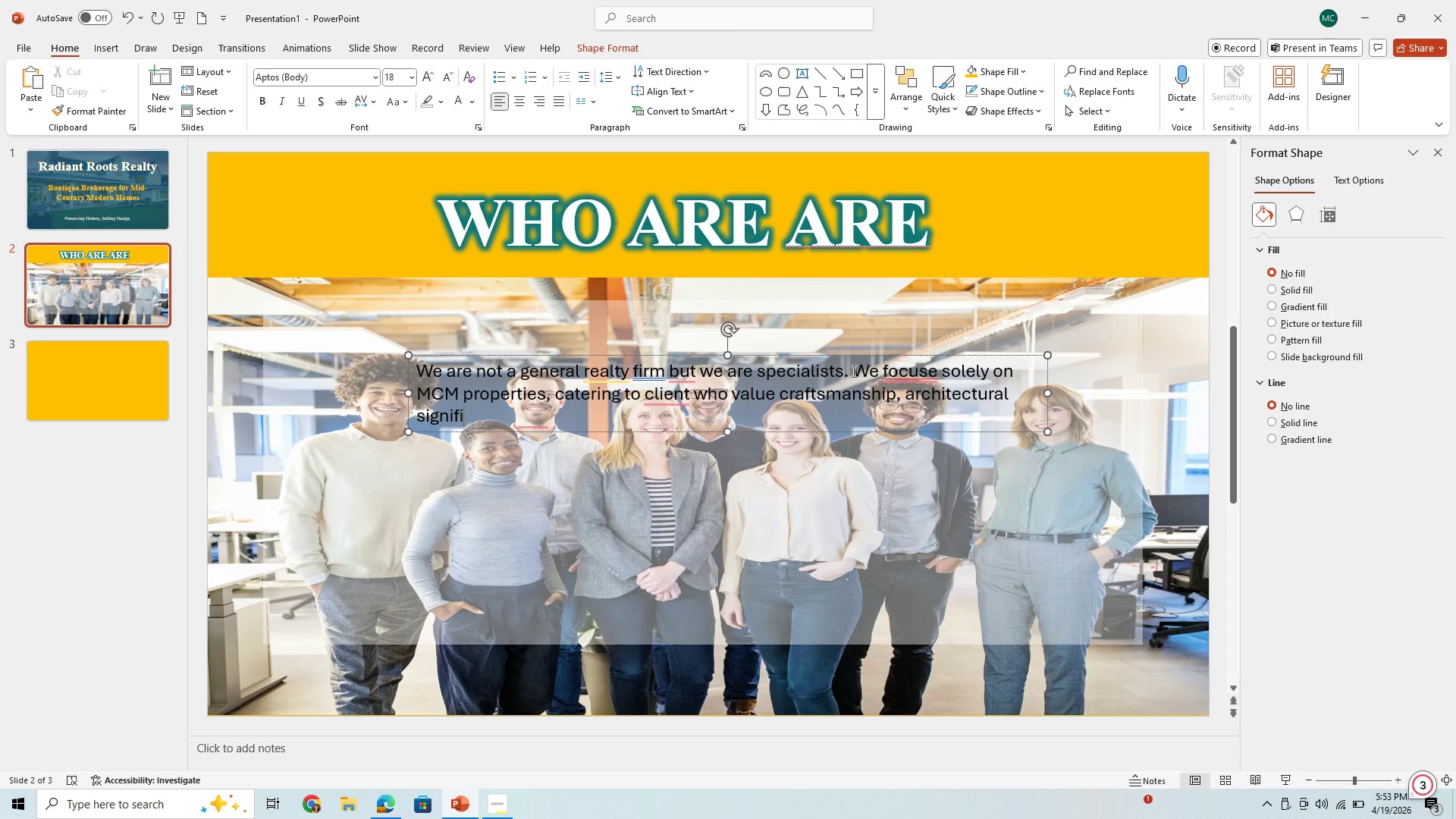 
hold_key(key=Backspace, duration=0.83)
 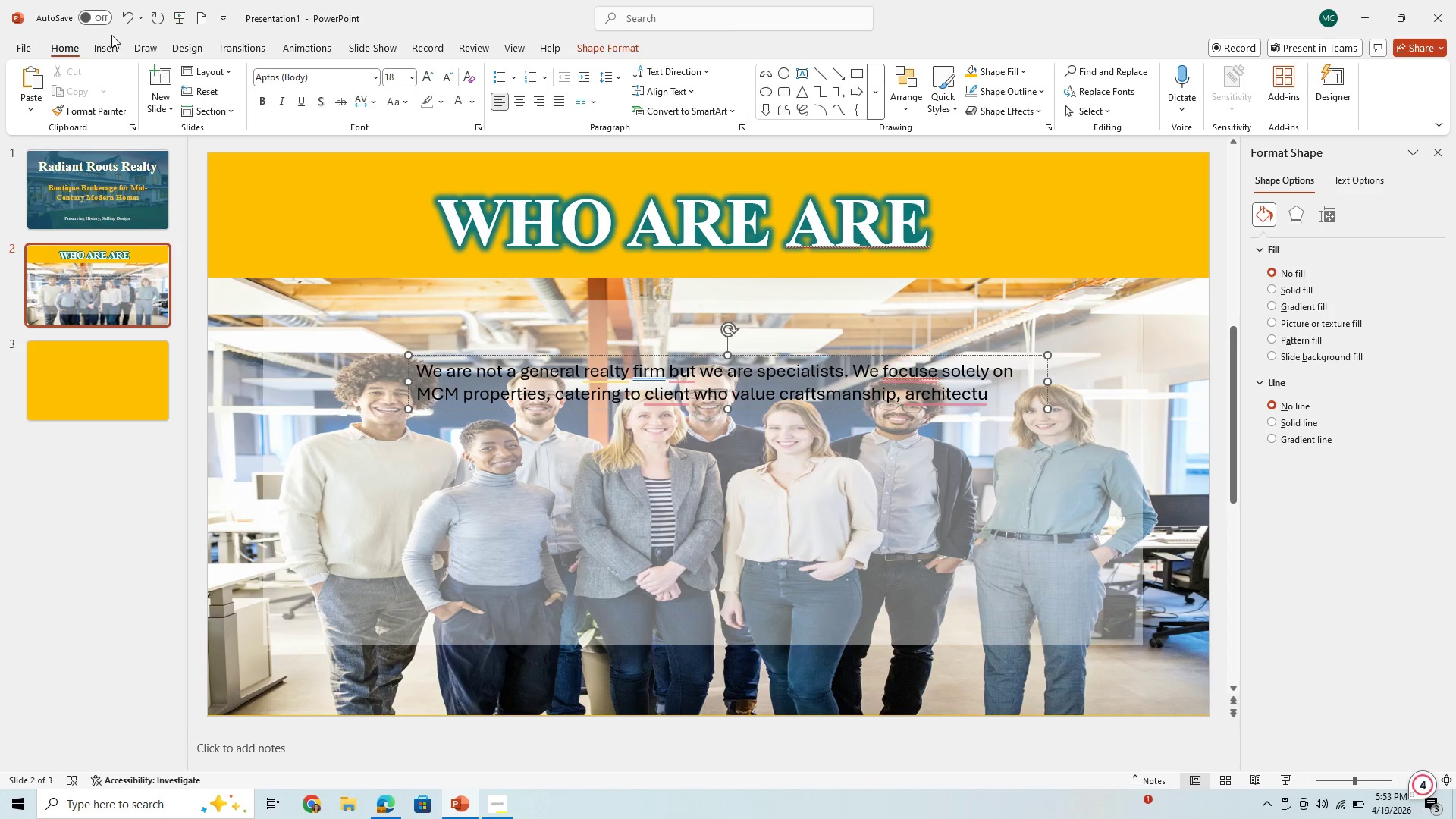 
double_click([127, 16])
 